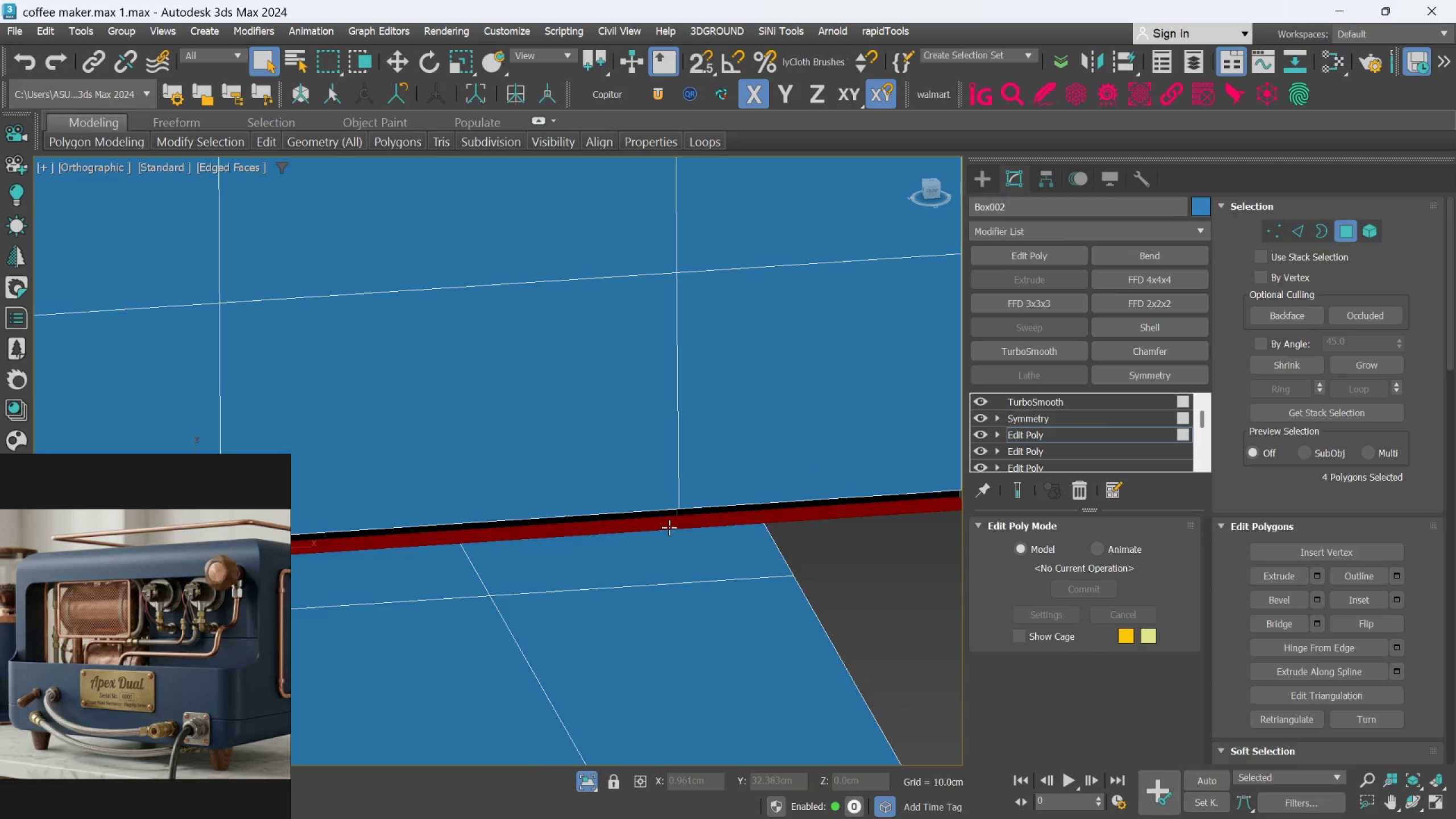 
scroll: coordinate [669, 527], scroll_direction: down, amount: 5.0
 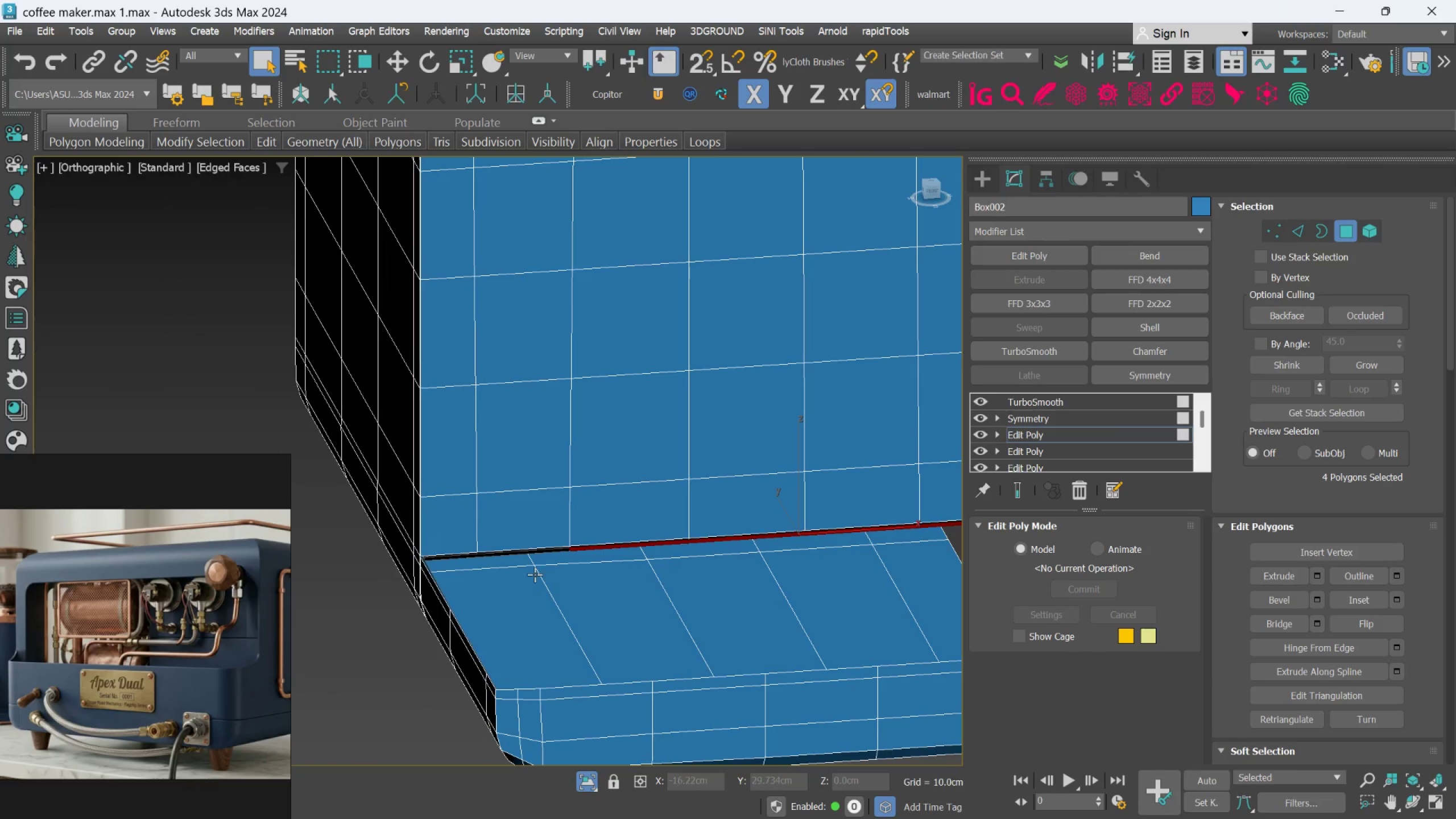 
hold_key(key=ControlLeft, duration=0.75)
left_click([607, 537])
 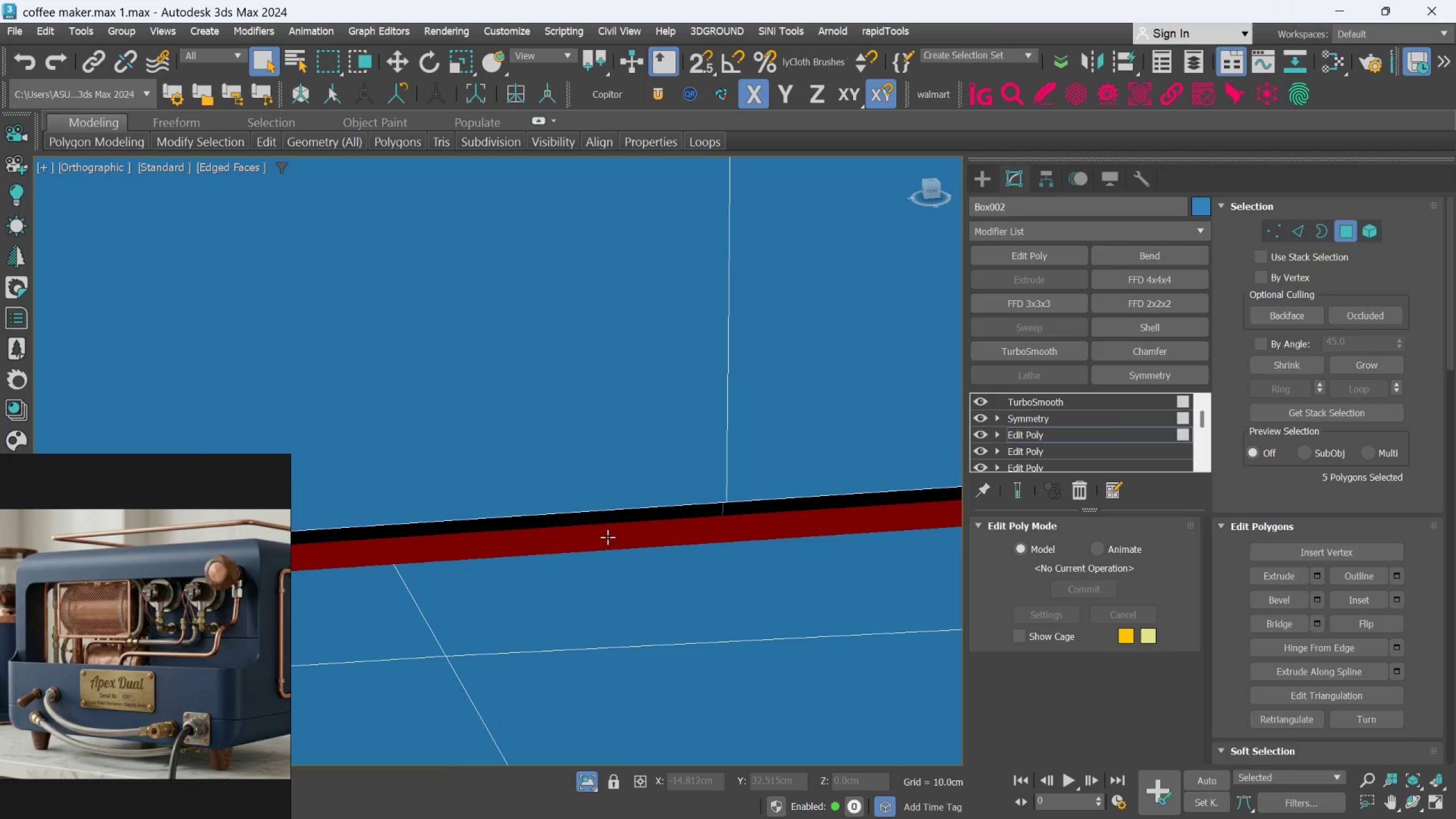 
scroll: coordinate [600, 537], scroll_direction: up, amount: 6.0
 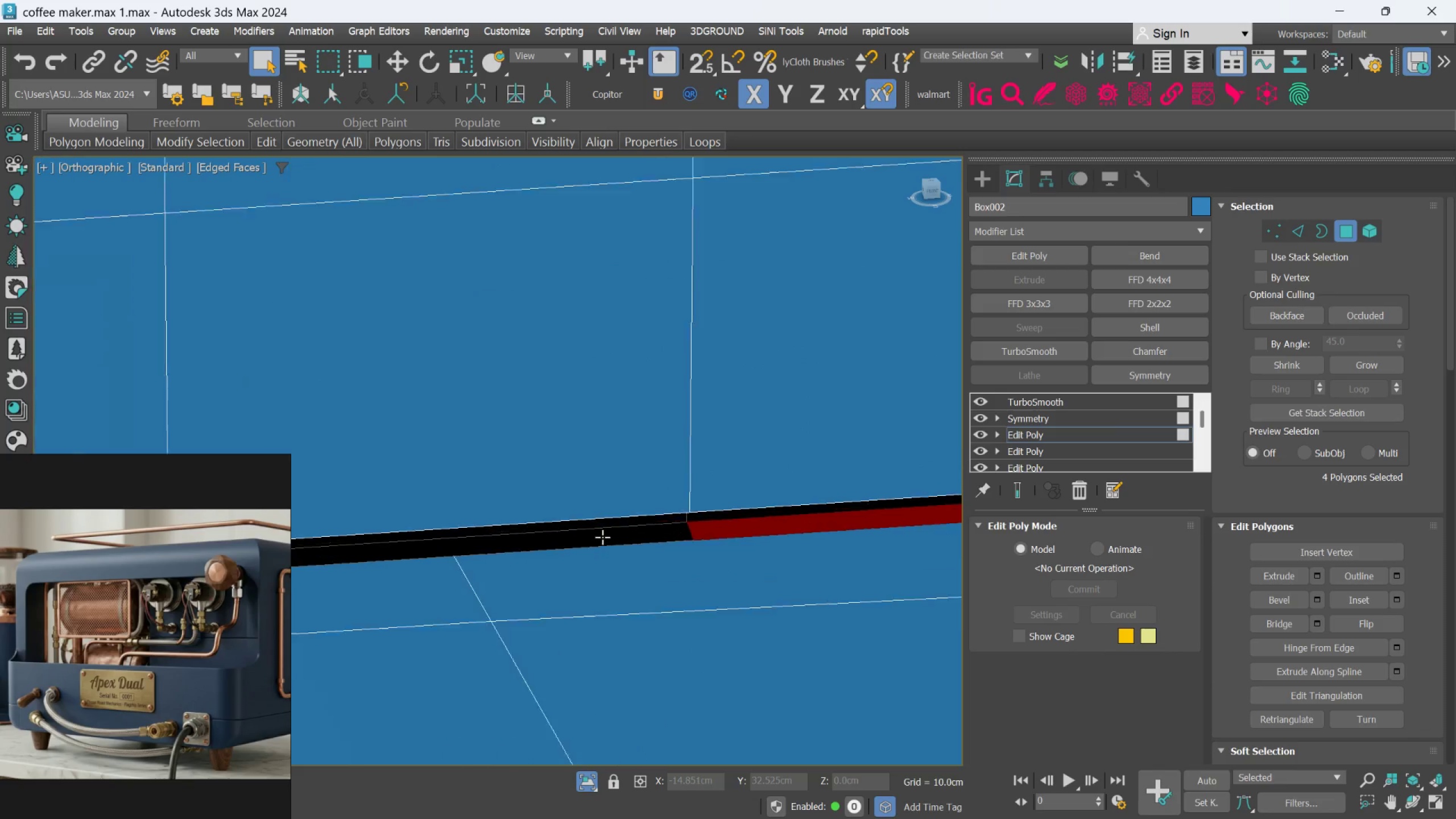 
hold_key(key=AltLeft, duration=0.84)
 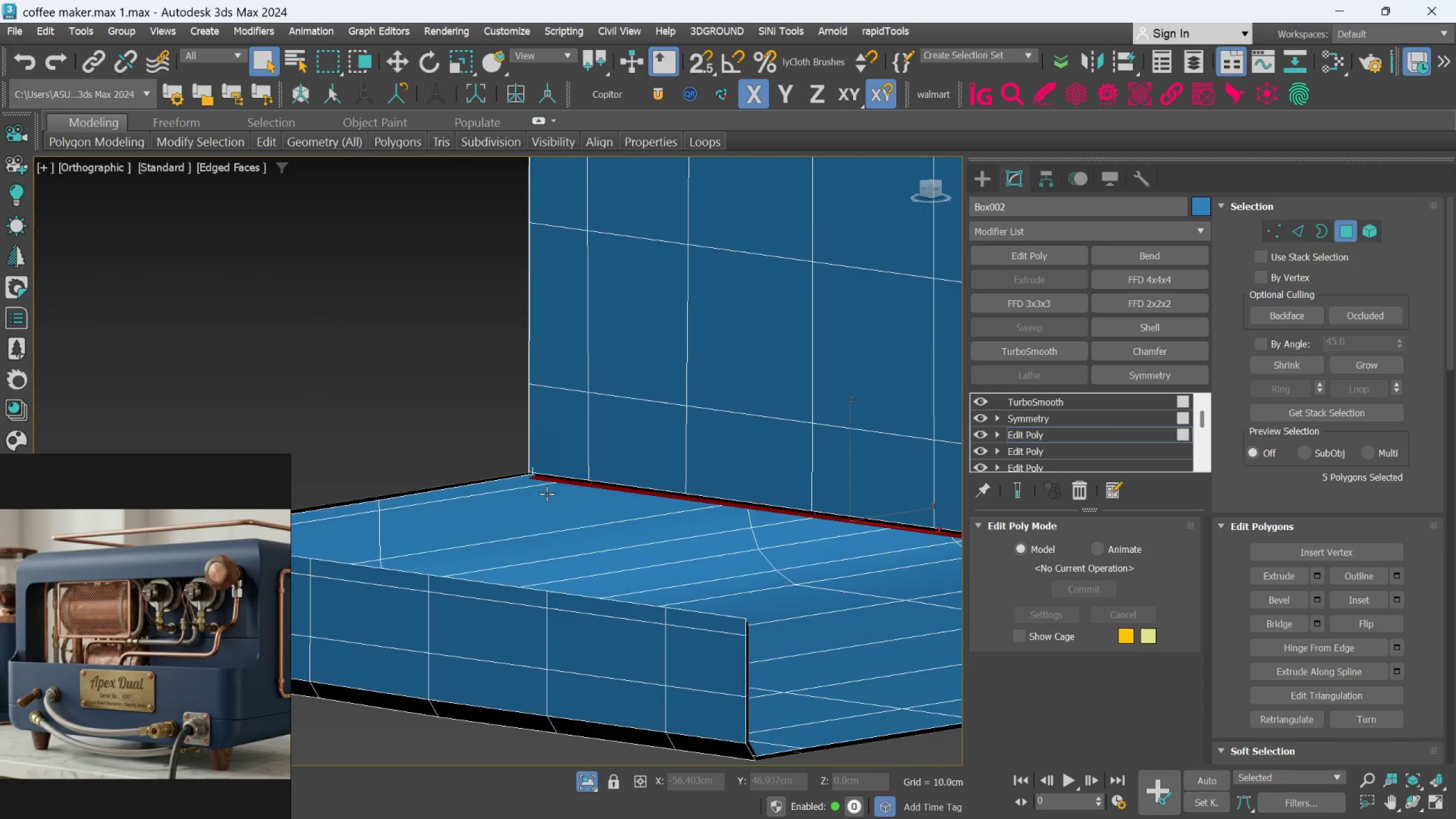 
scroll: coordinate [607, 537], scroll_direction: down, amount: 6.0
 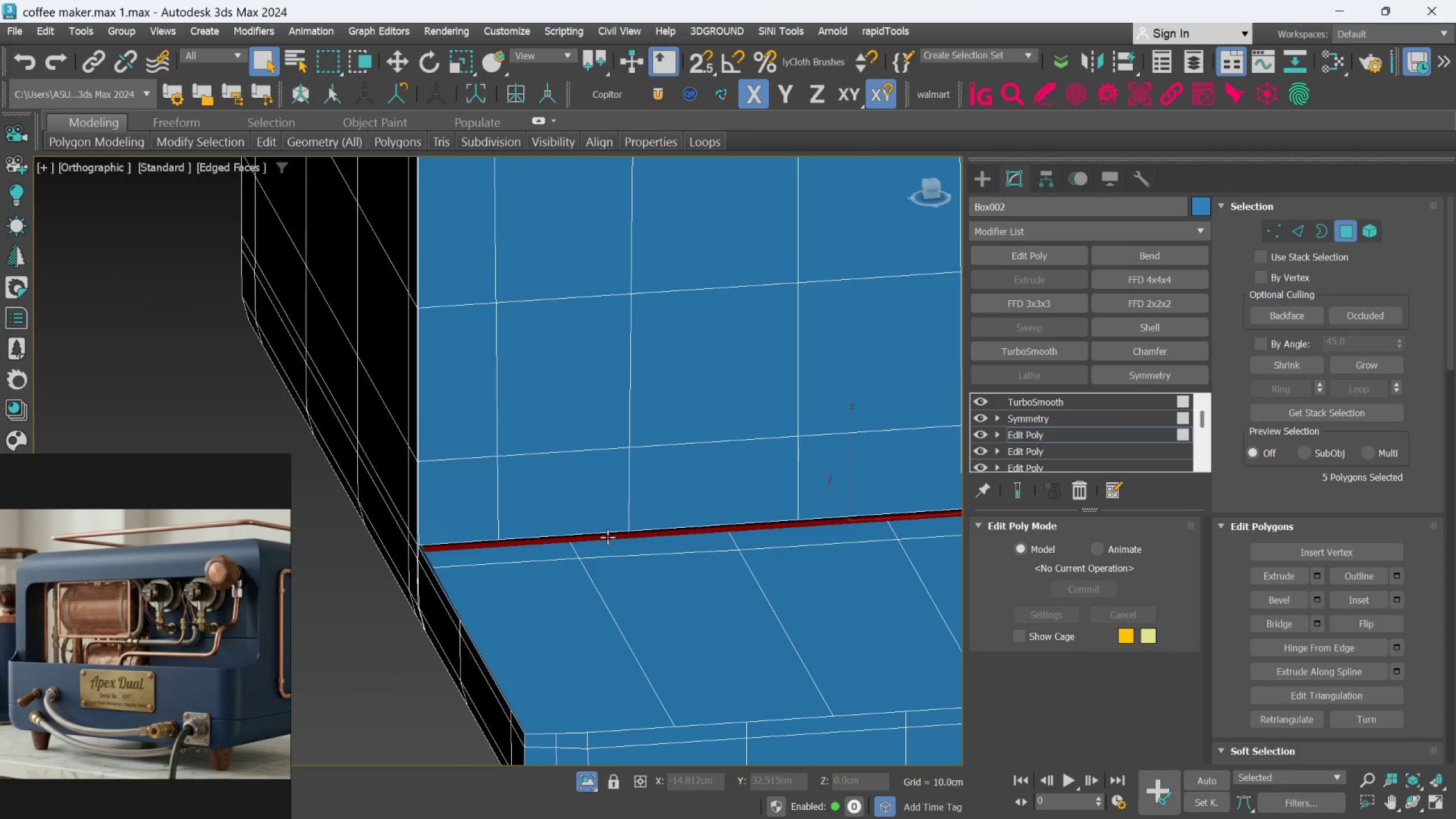 
scroll: coordinate [547, 483], scroll_direction: up, amount: 4.0
 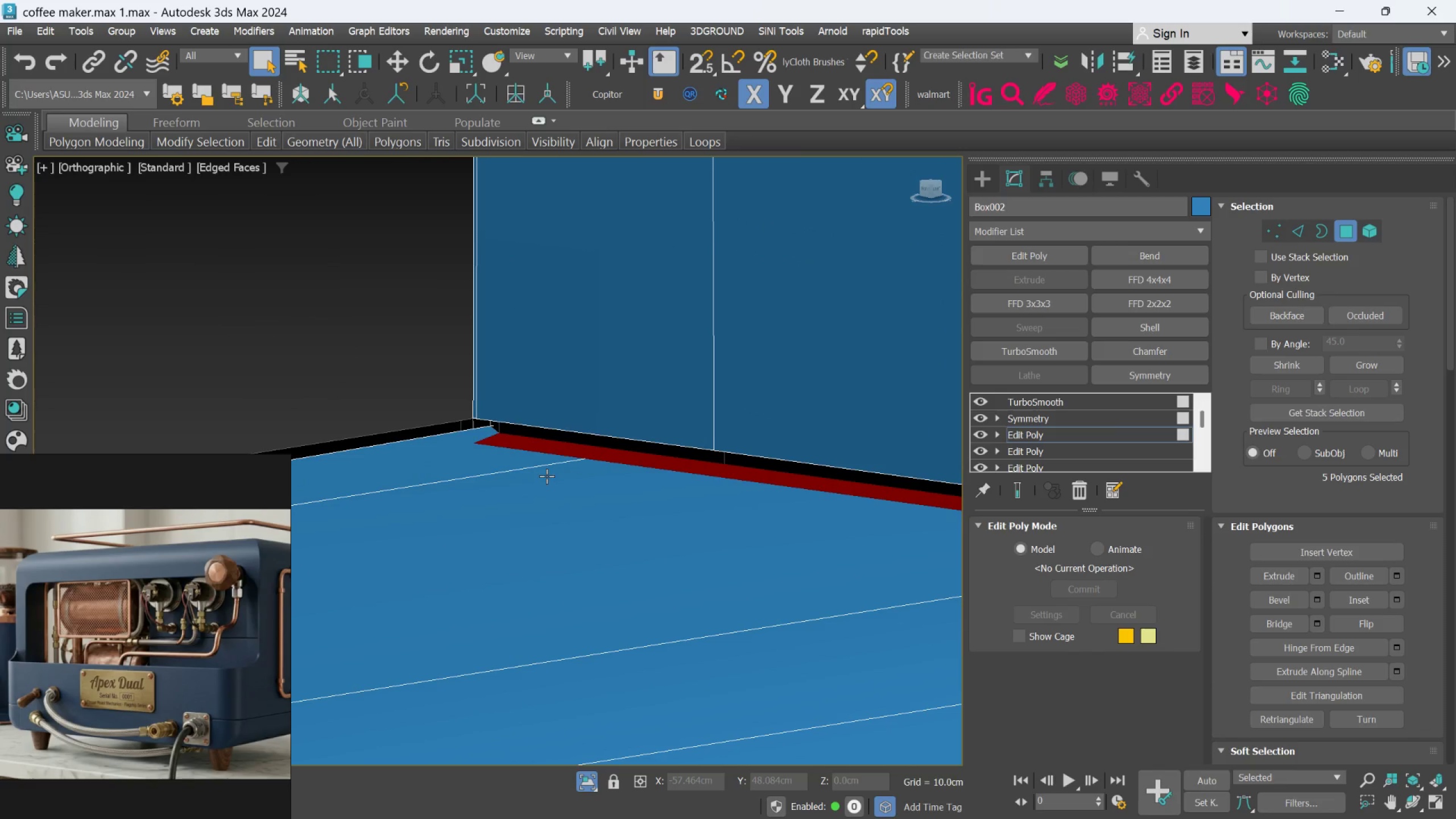 
key(Delete)
 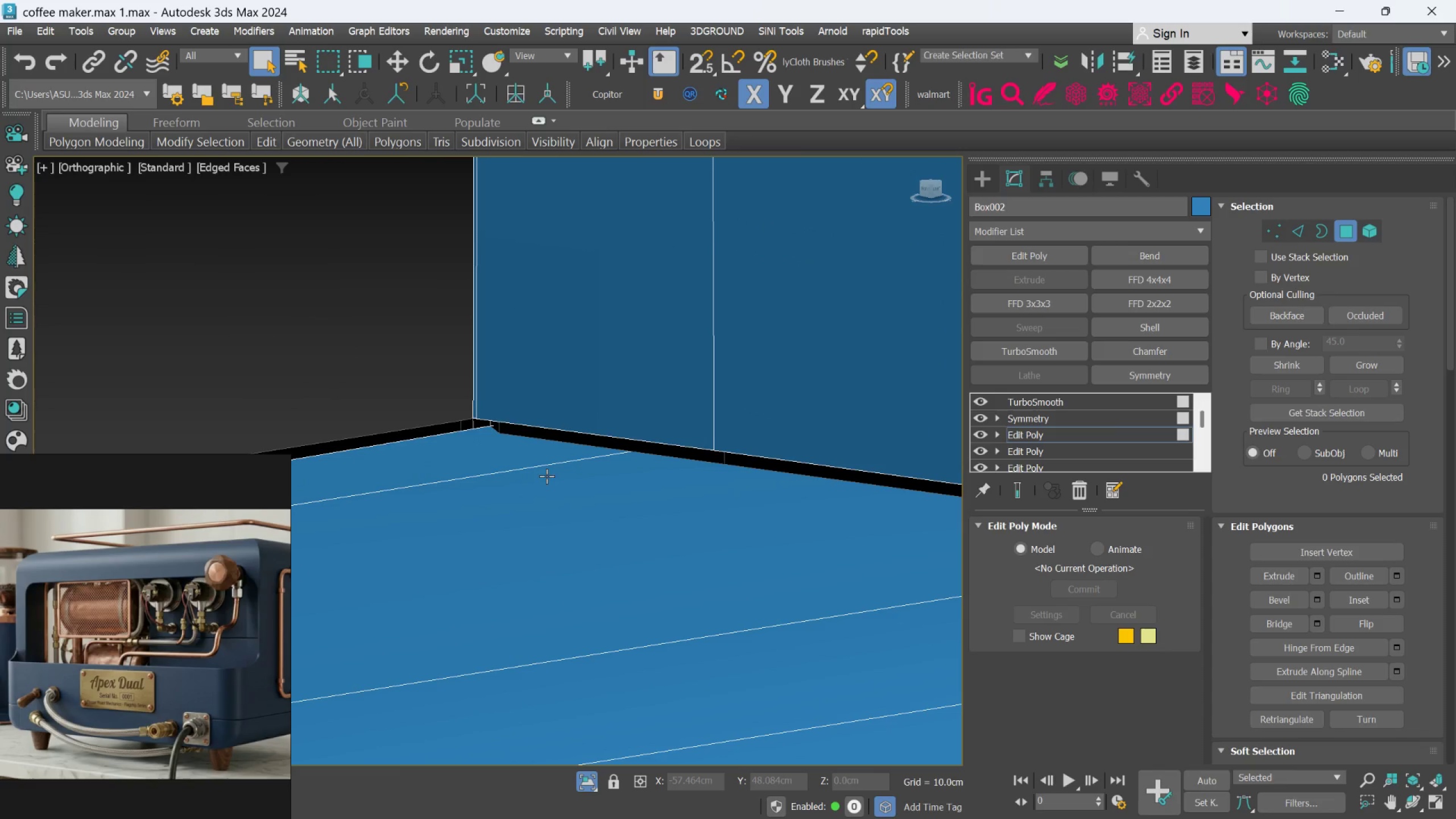 
scroll: coordinate [546, 473], scroll_direction: up, amount: 3.0
 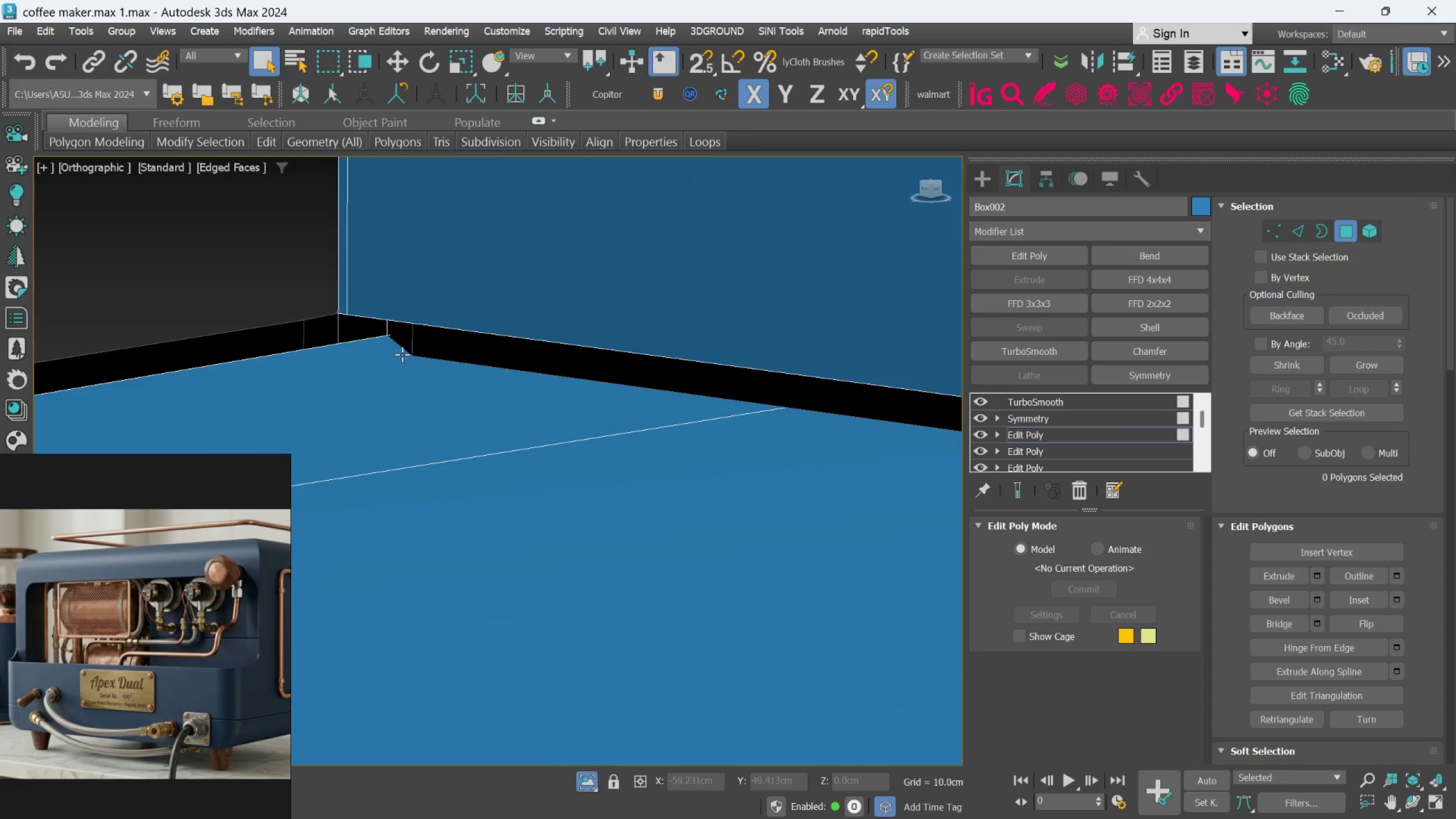 
left_click([397, 332])
 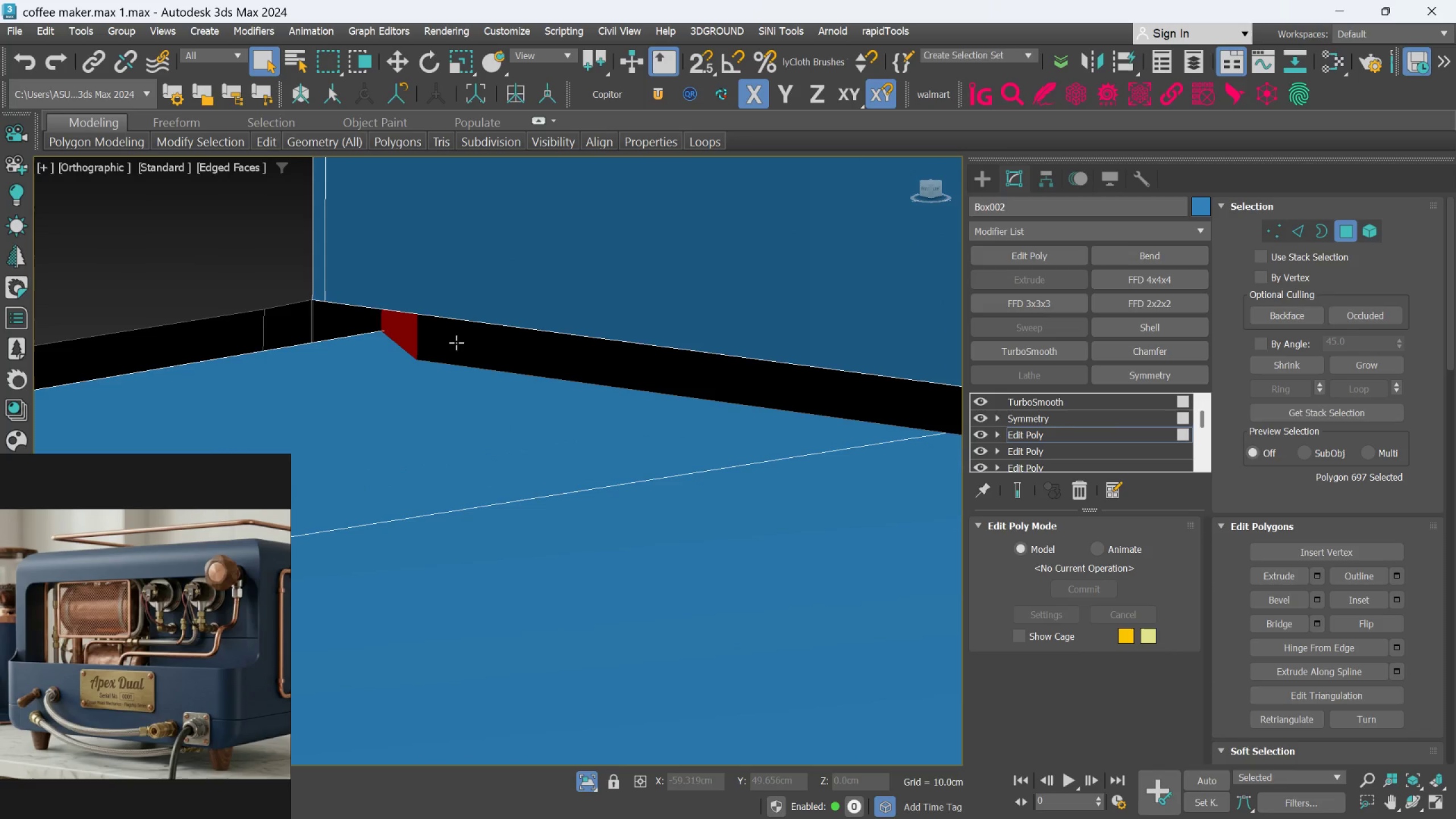 
scroll: coordinate [400, 346], scroll_direction: up, amount: 1.0
 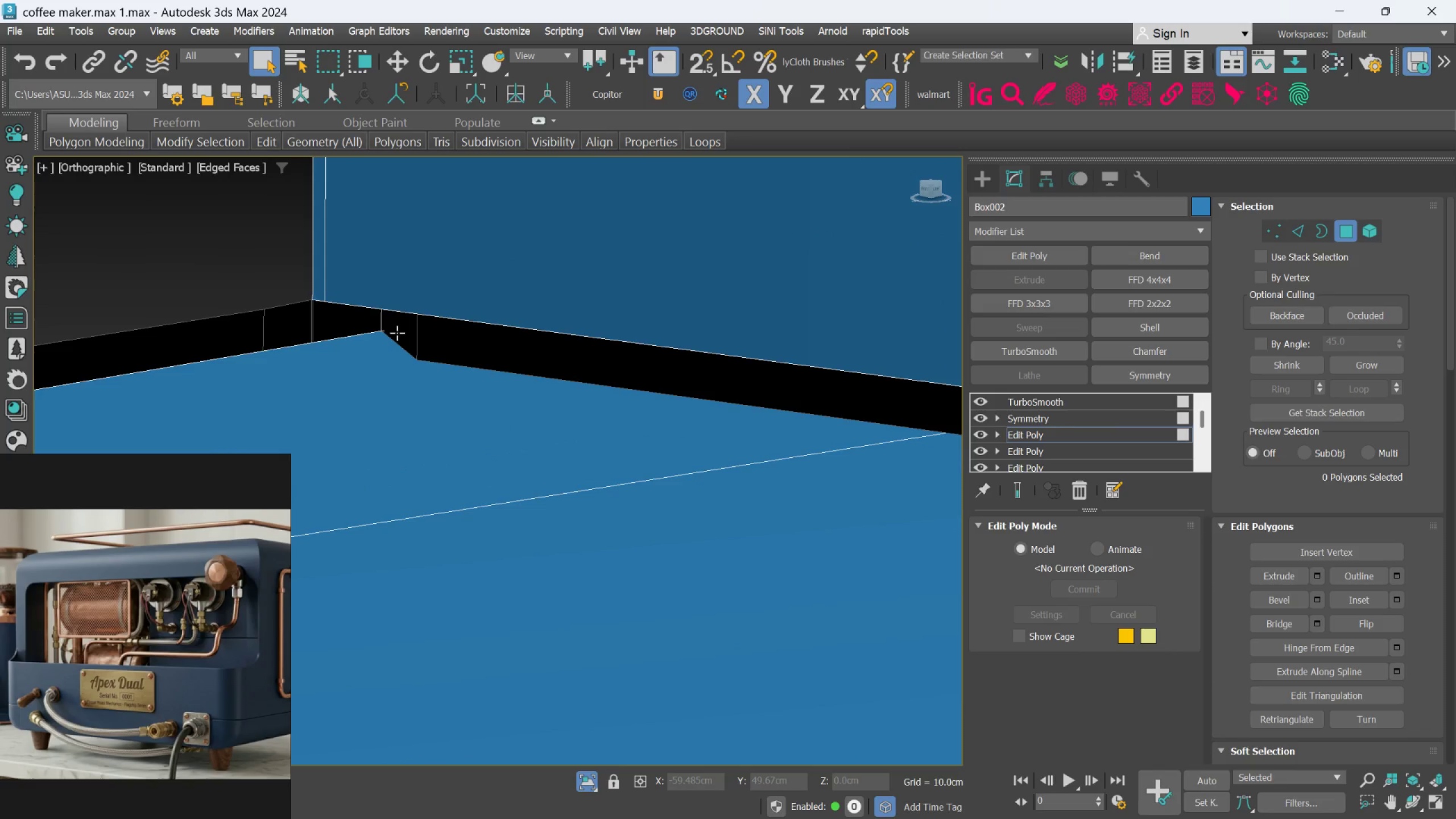 
hold_key(key=AltLeft, duration=0.56)
double_click([455, 342])
 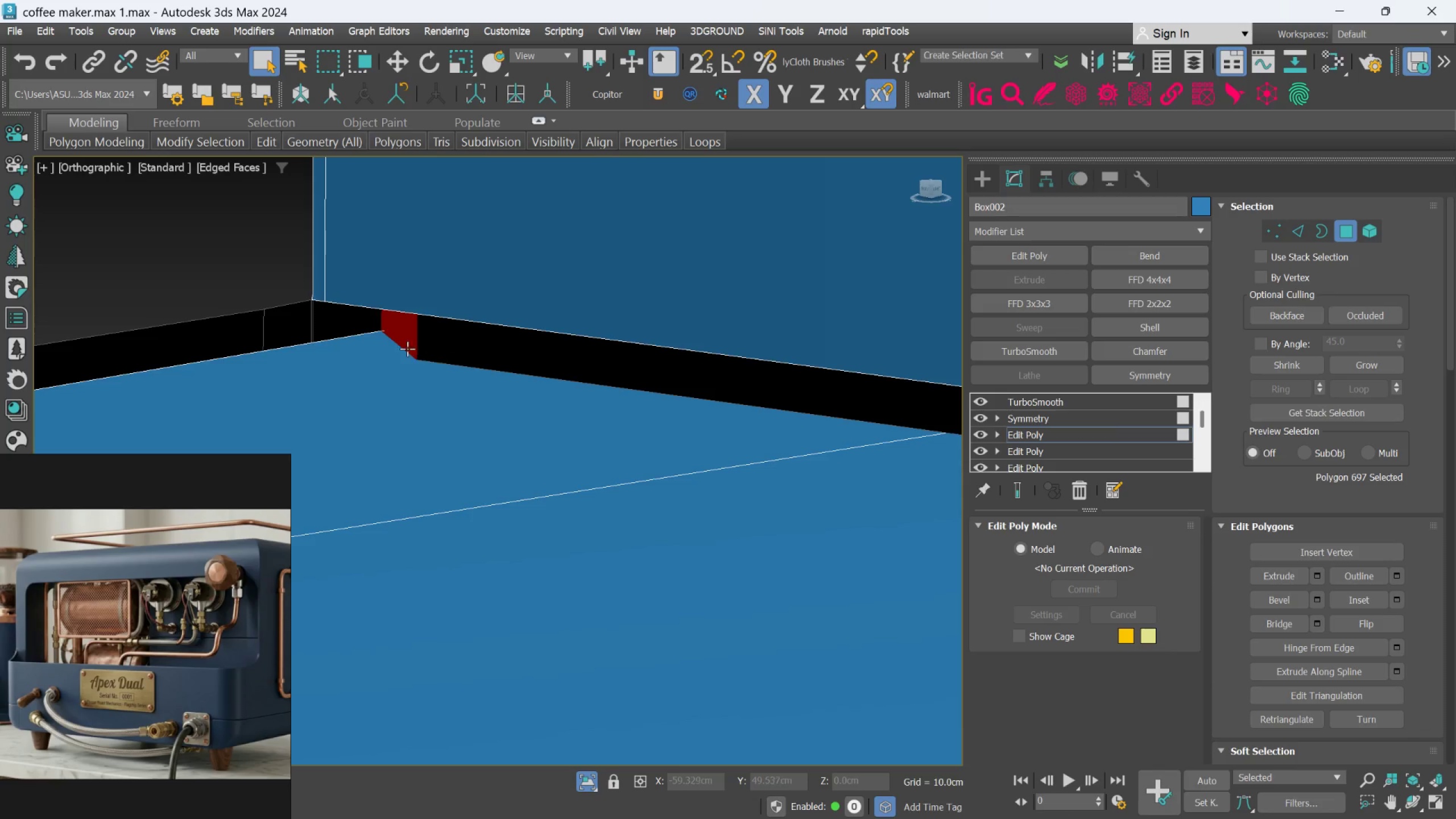 
hold_key(key=ControlLeft, duration=1.0)
left_click([459, 346])
 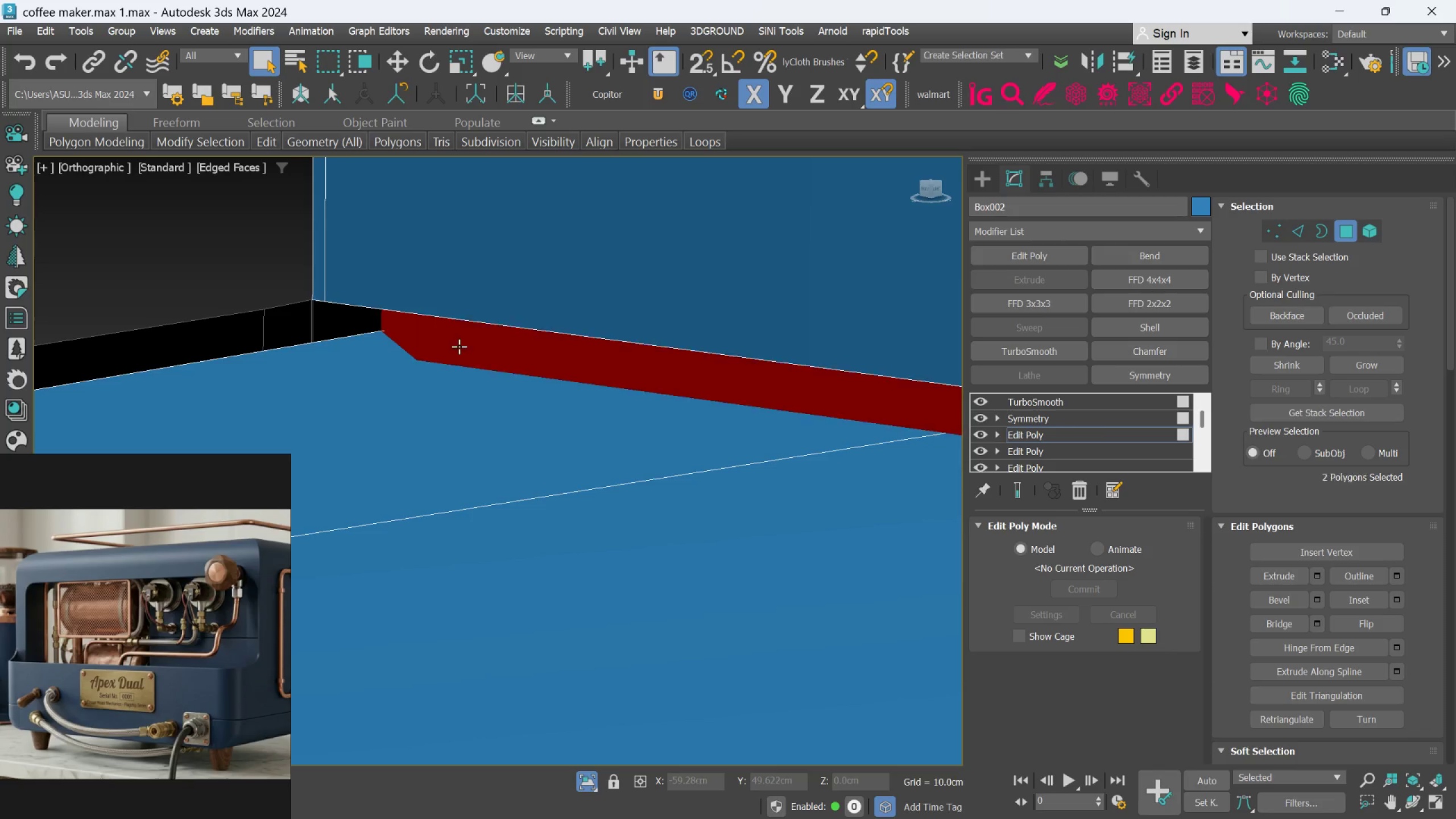 
double_click([459, 346])
 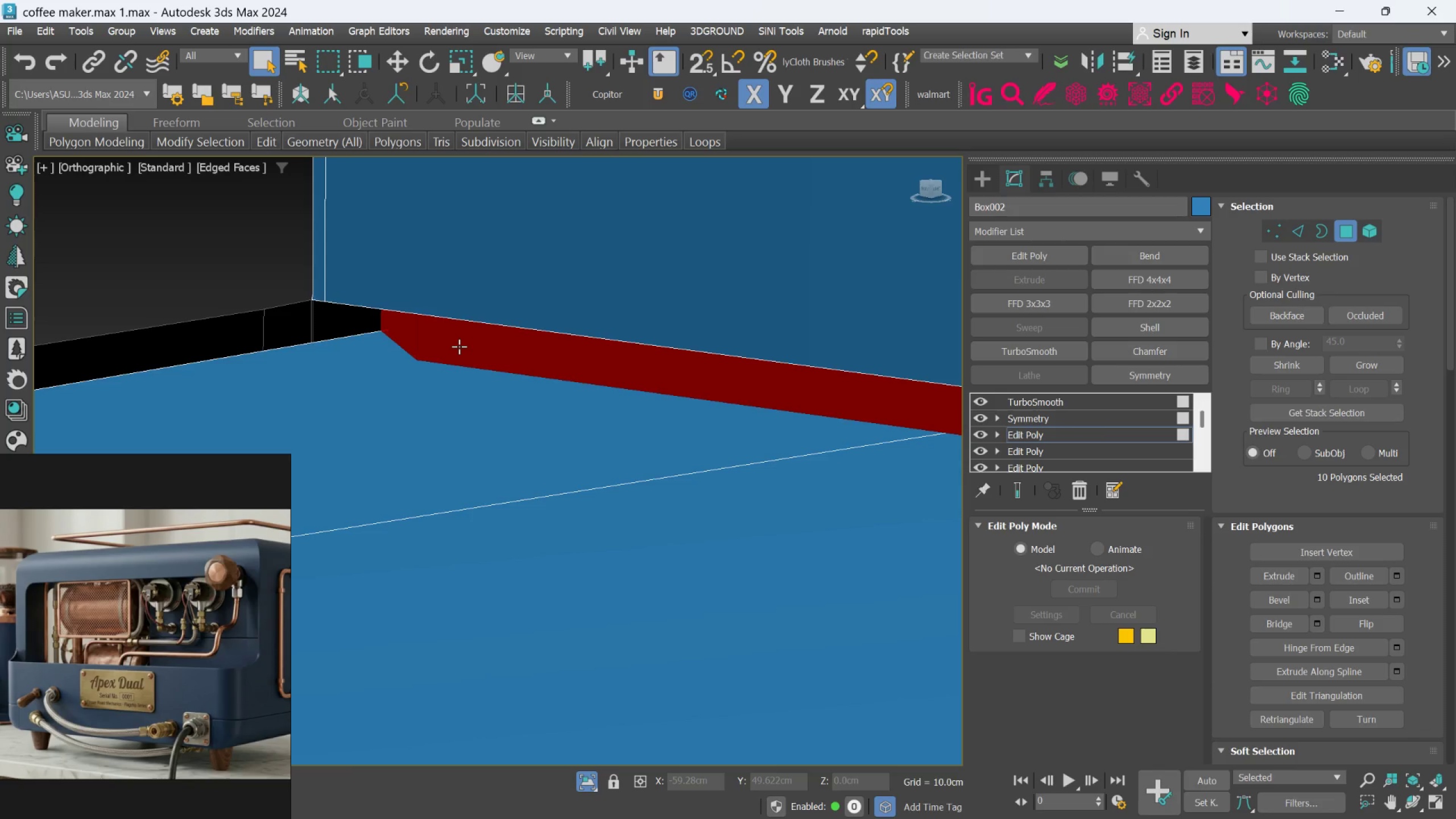 
hold_key(key=AltLeft, duration=1.27)
 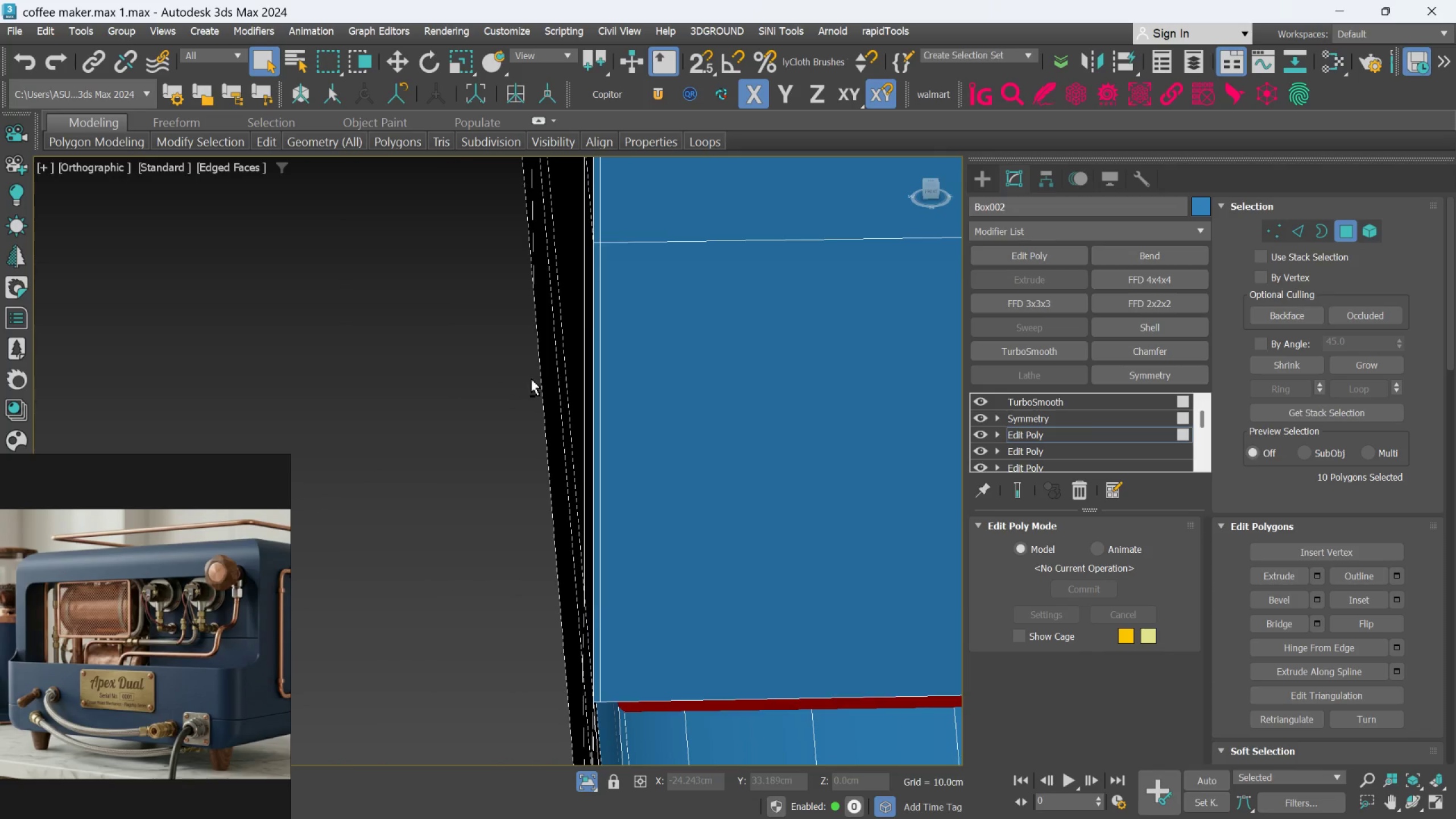 
scroll: coordinate [459, 346], scroll_direction: down, amount: 4.0
 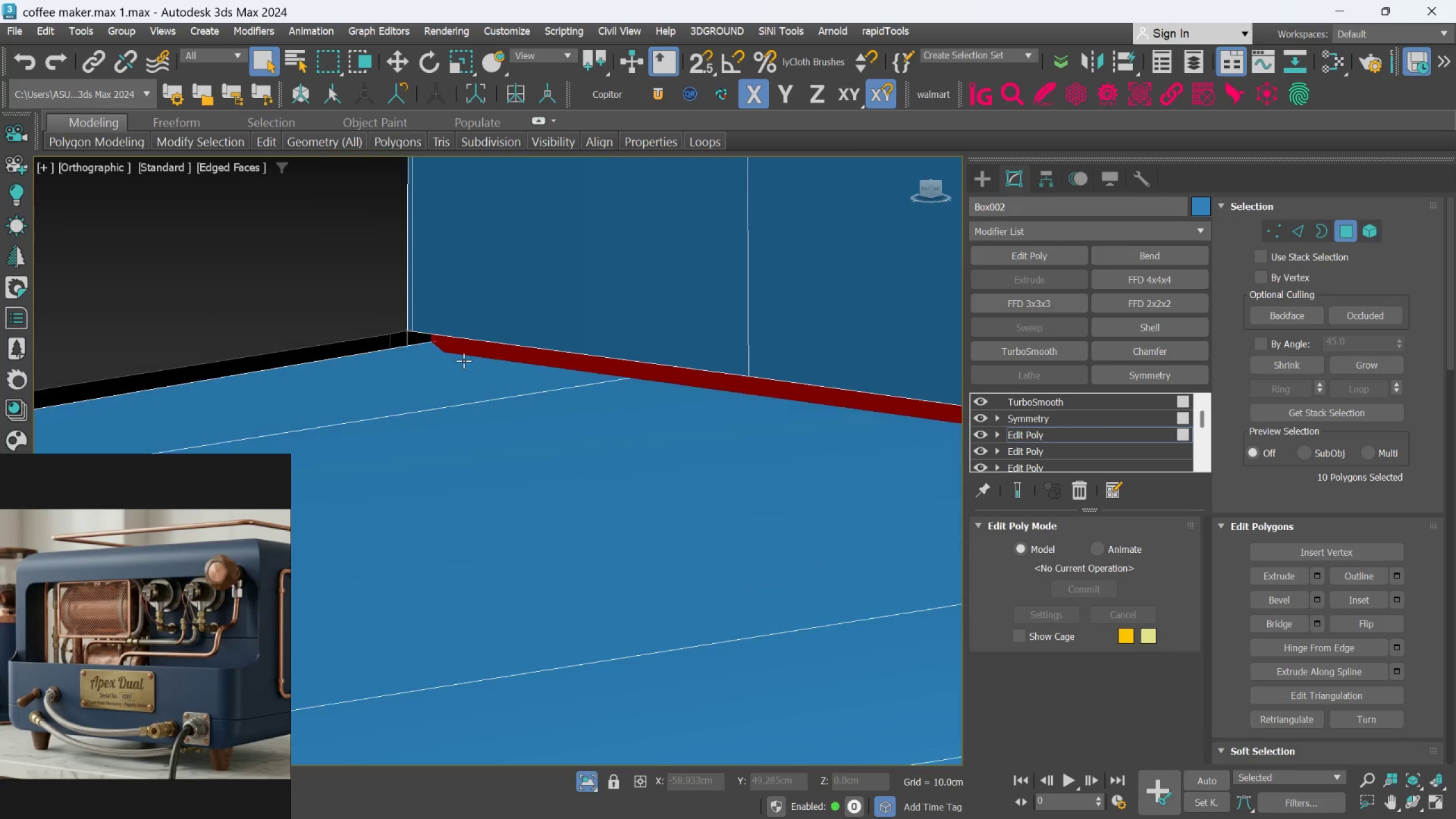 
hold_key(key=AltLeft, duration=0.47)
 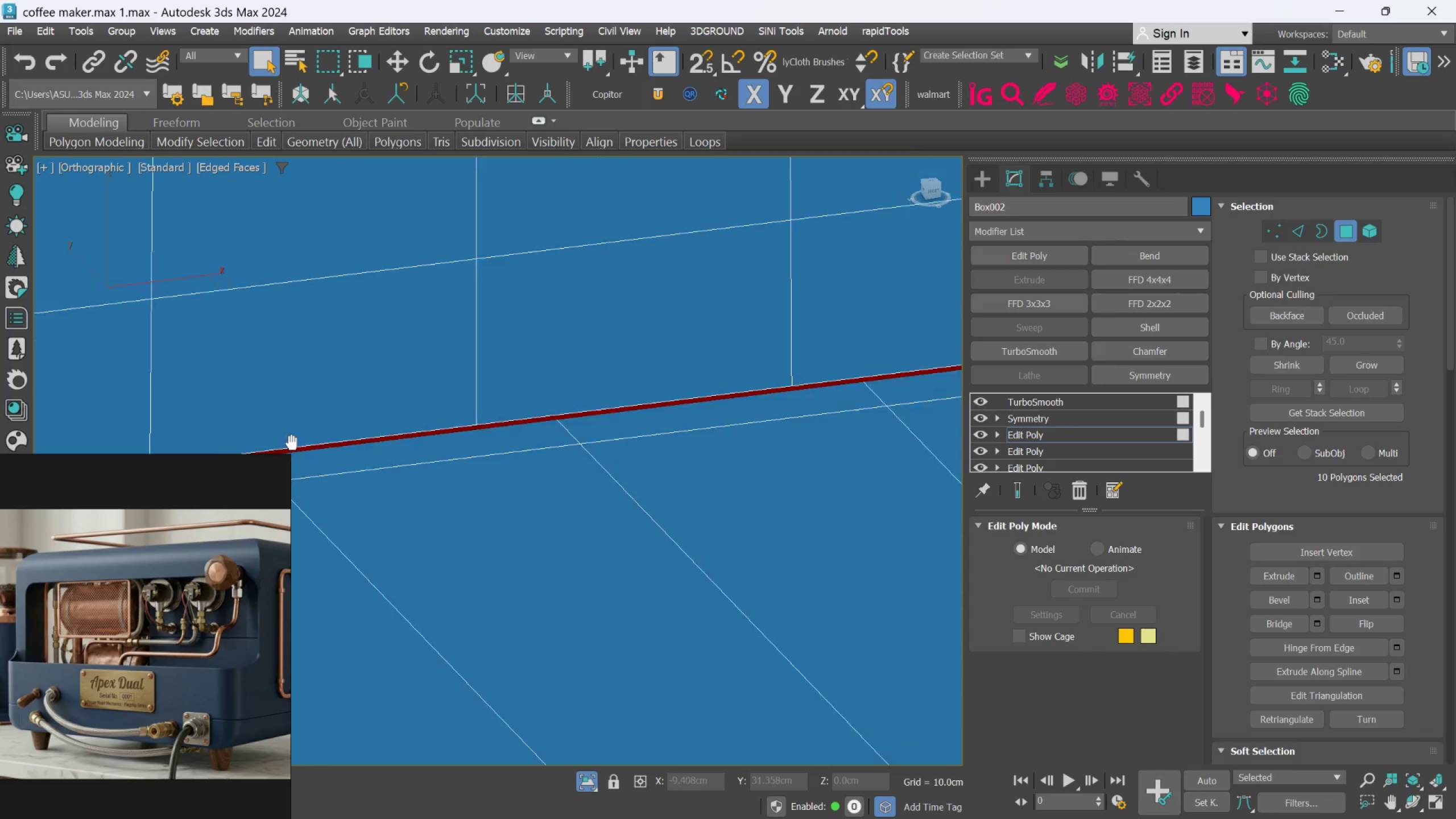 
scroll: coordinate [535, 390], scroll_direction: down, amount: 3.0
 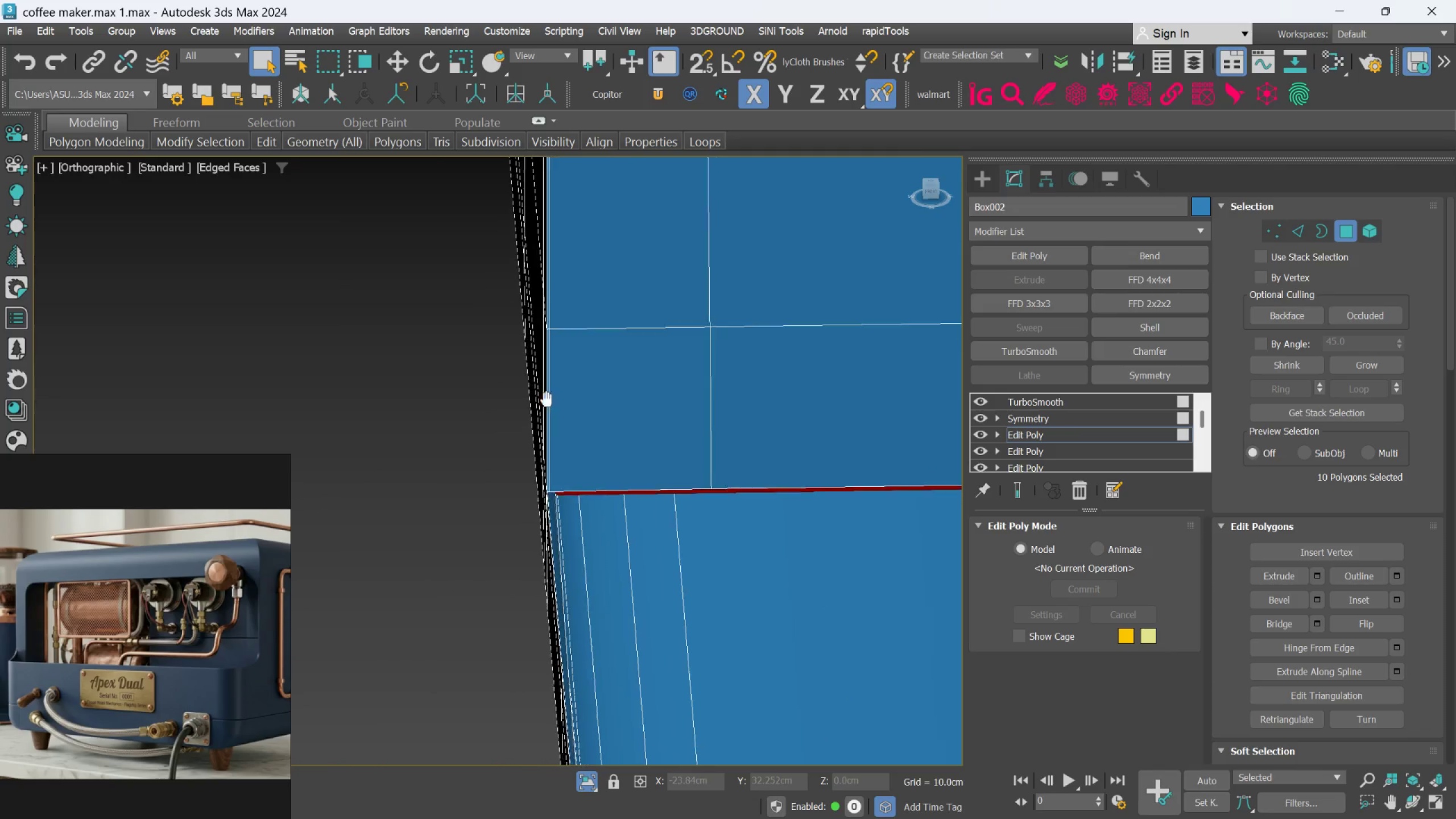 
hold_key(key=AltLeft, duration=1.51)
 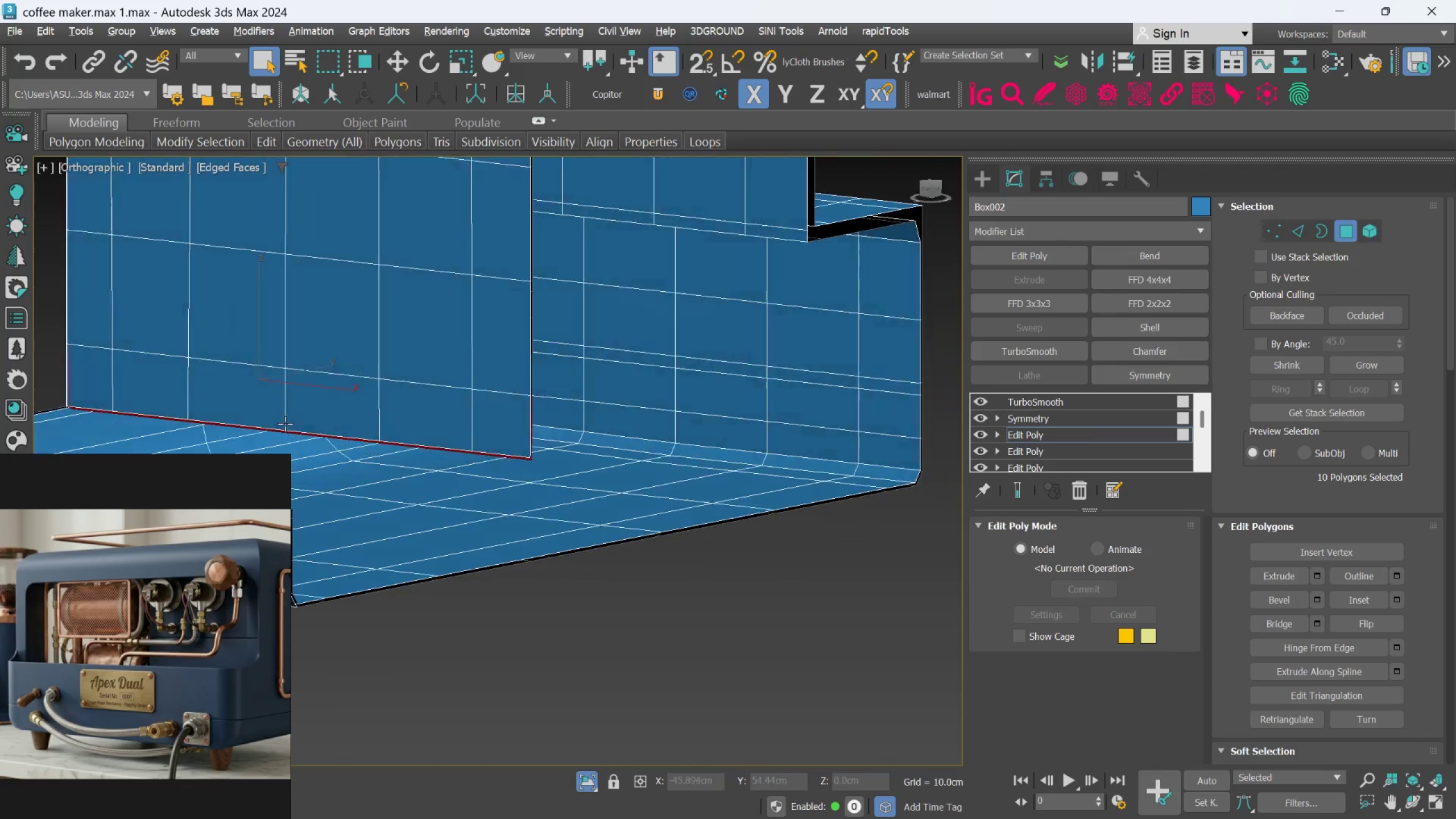 
scroll: coordinate [344, 432], scroll_direction: down, amount: 3.0
 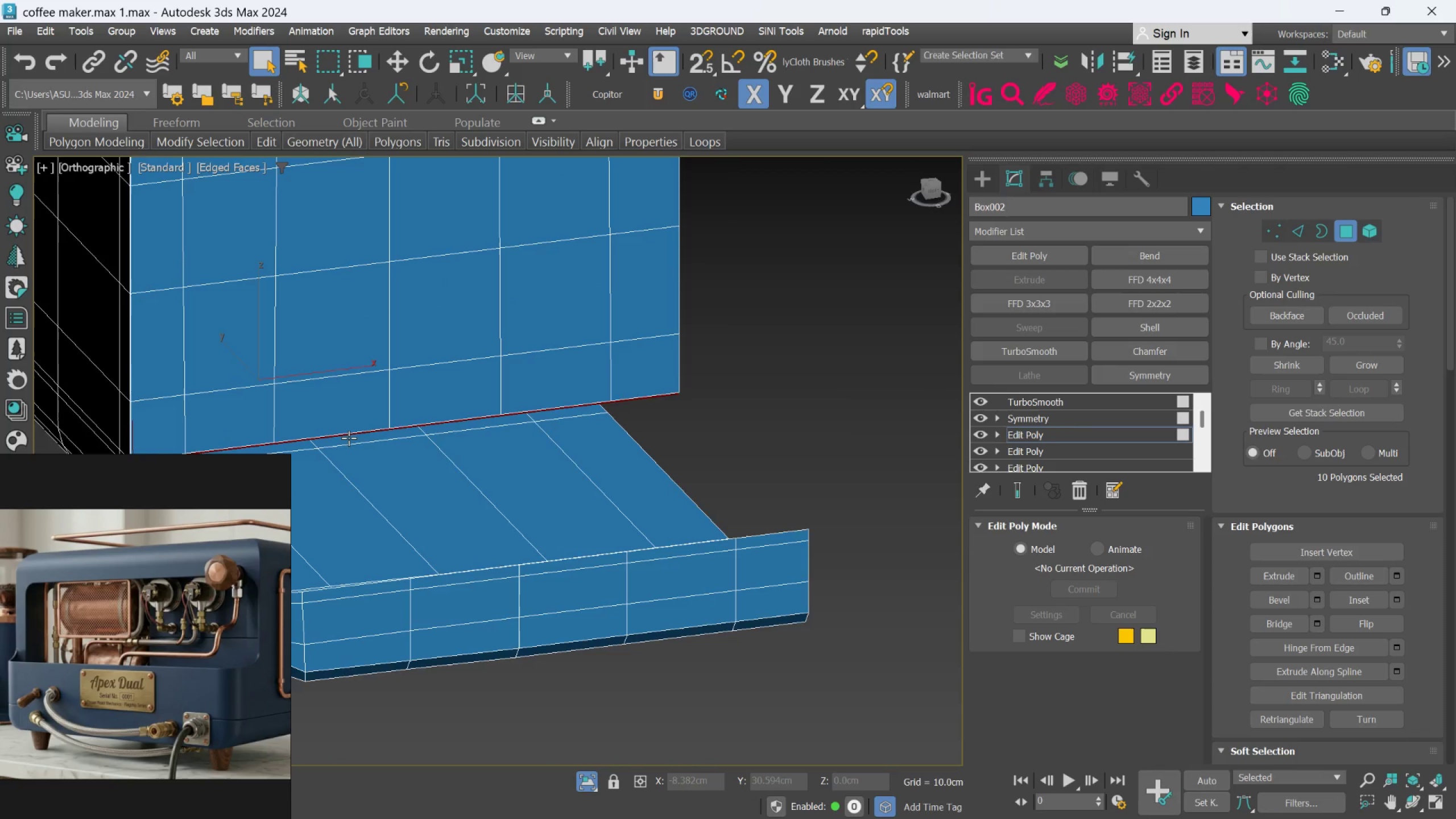 
hold_key(key=AltLeft, duration=0.73)
 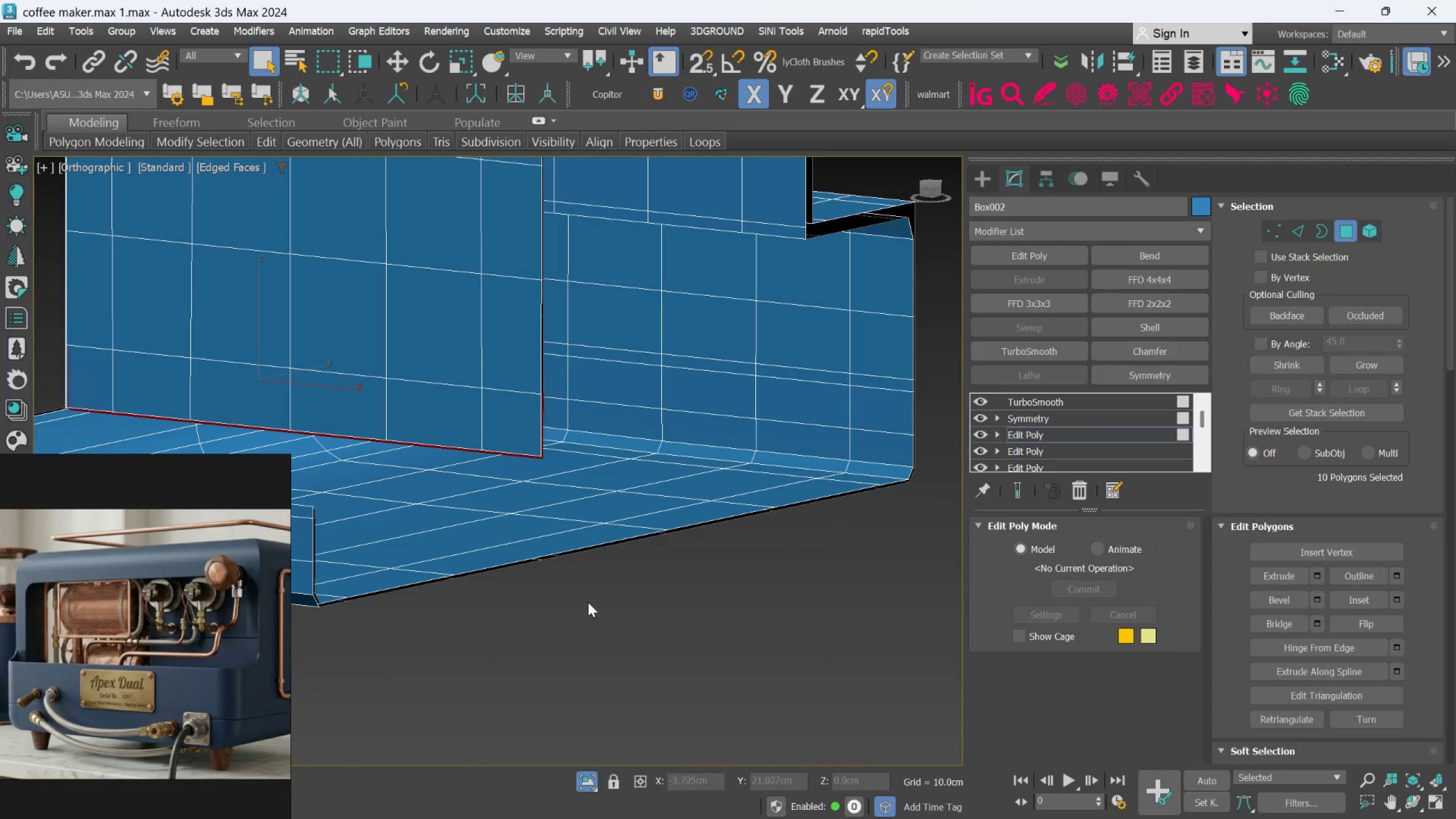 
left_click([595, 605])
 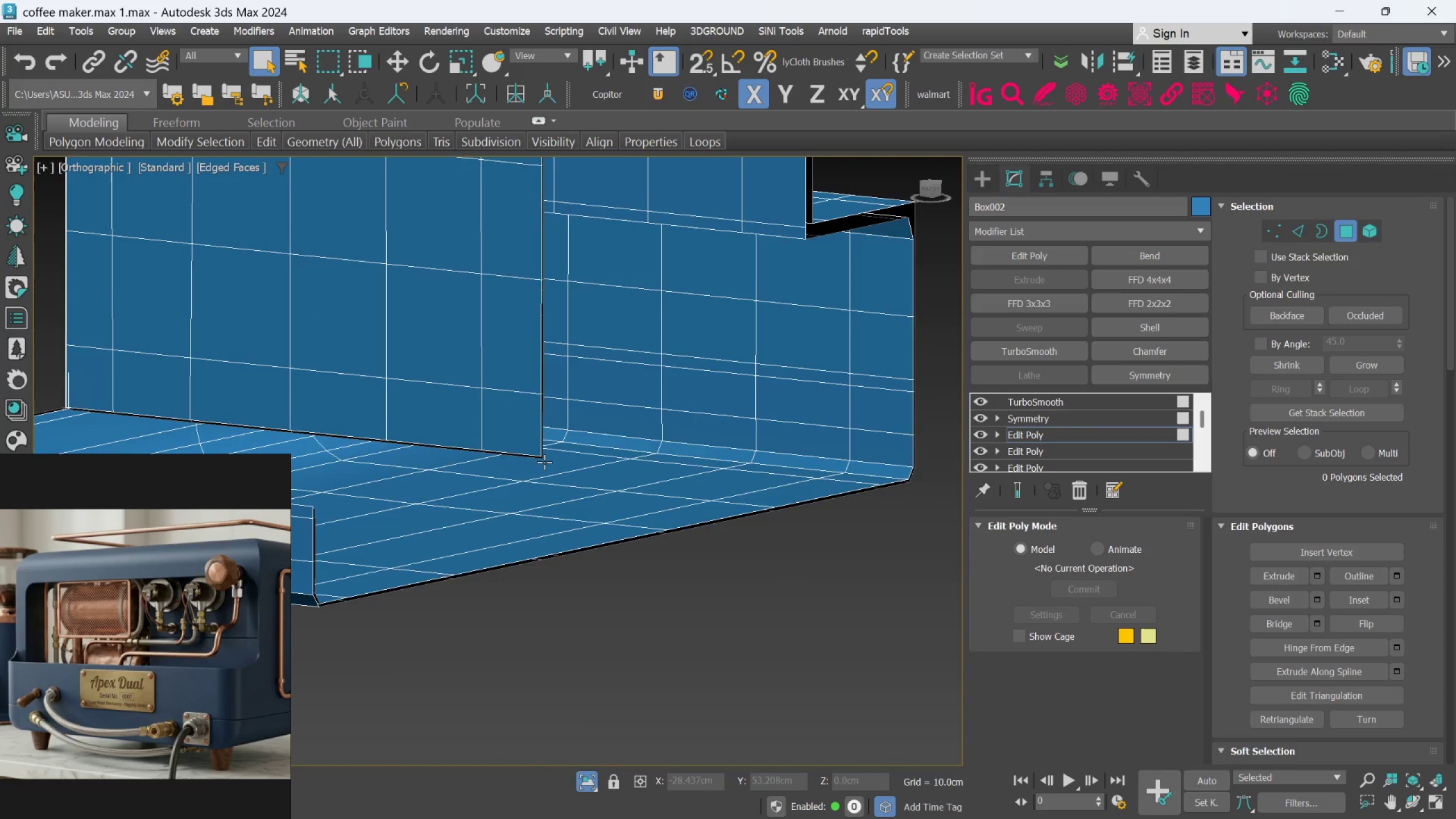 
hold_key(key=AltLeft, duration=0.73)
 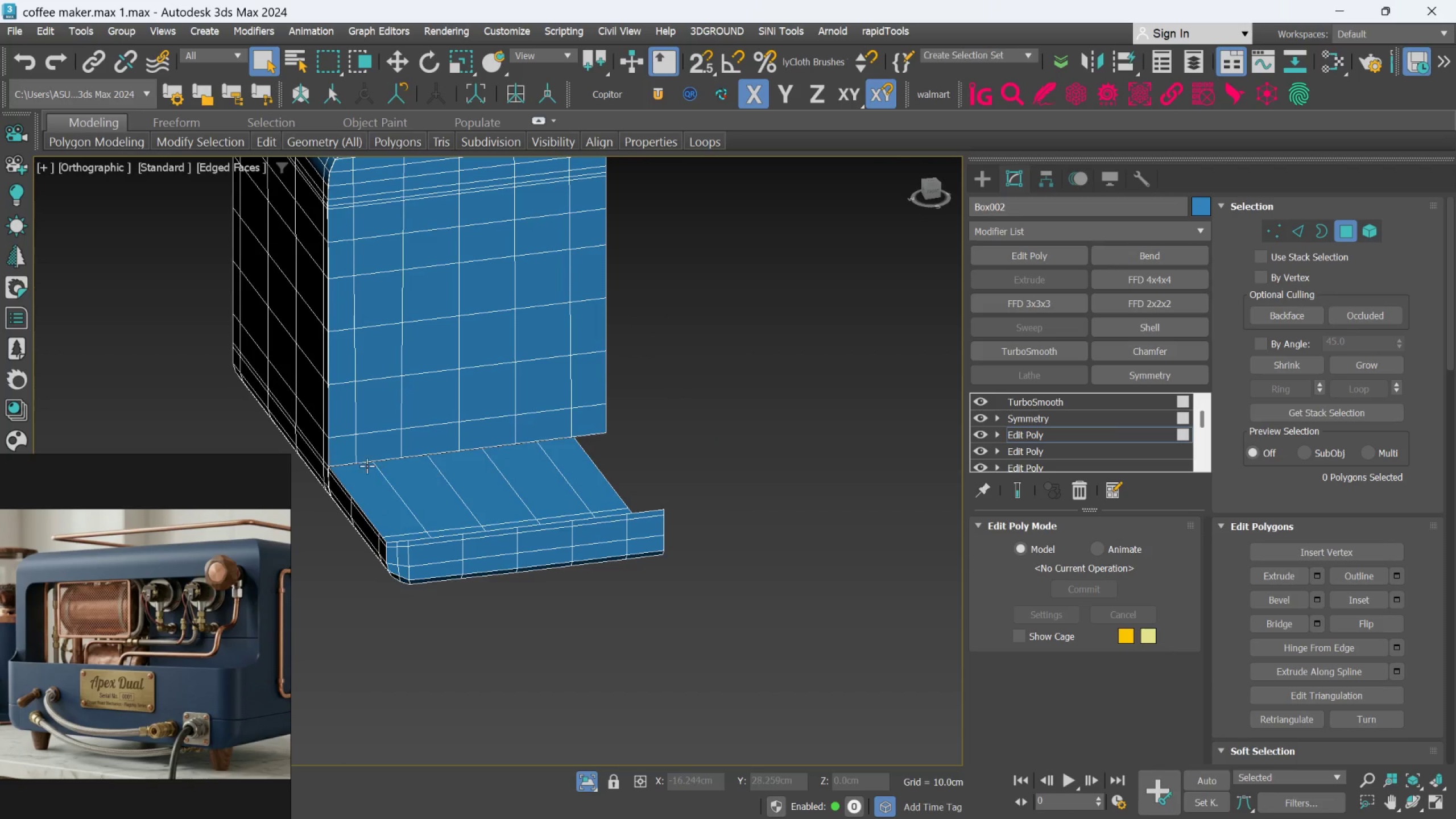 
scroll: coordinate [521, 457], scroll_direction: down, amount: 2.0
 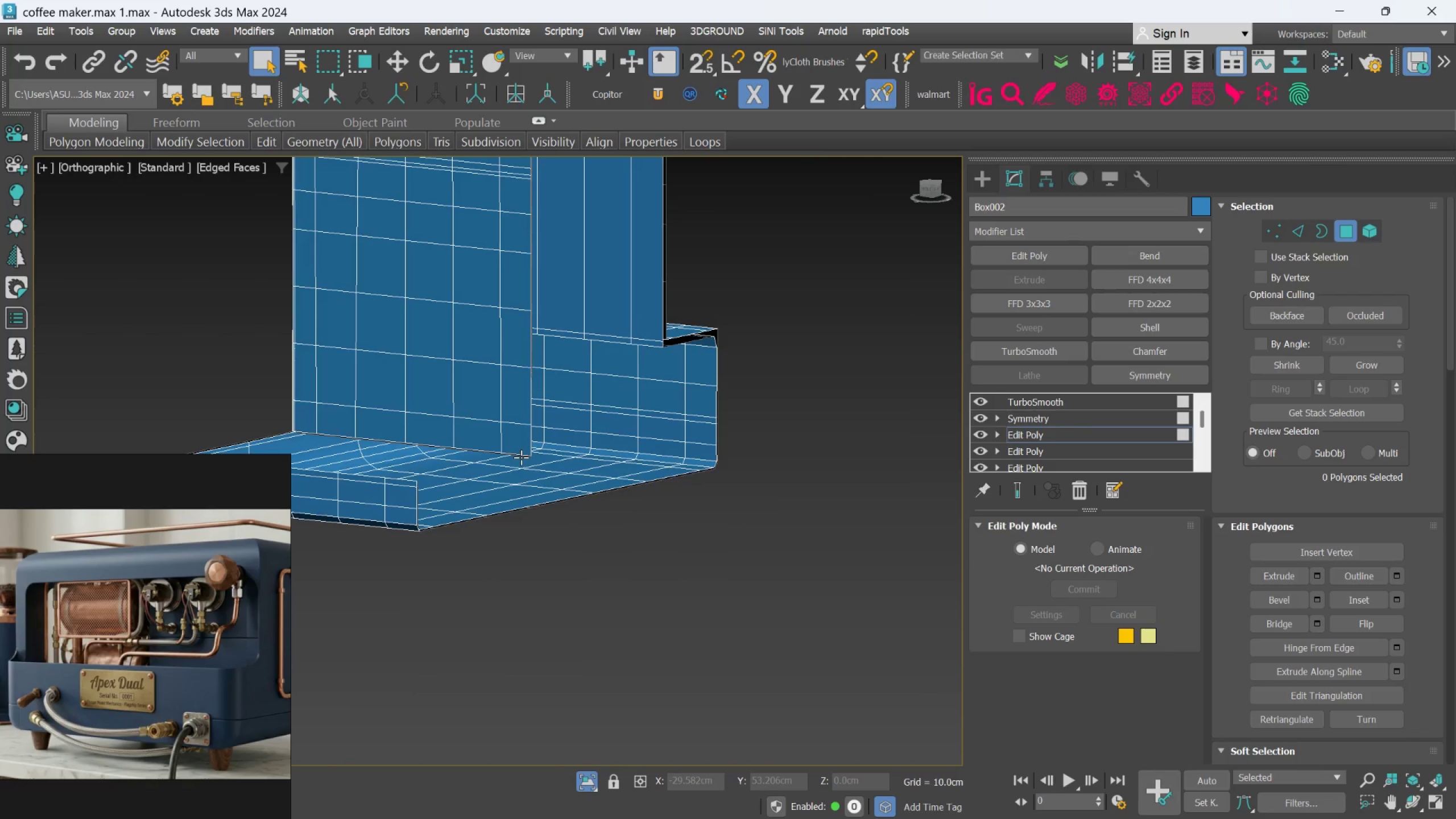 
hold_key(key=AltLeft, duration=1.5)
 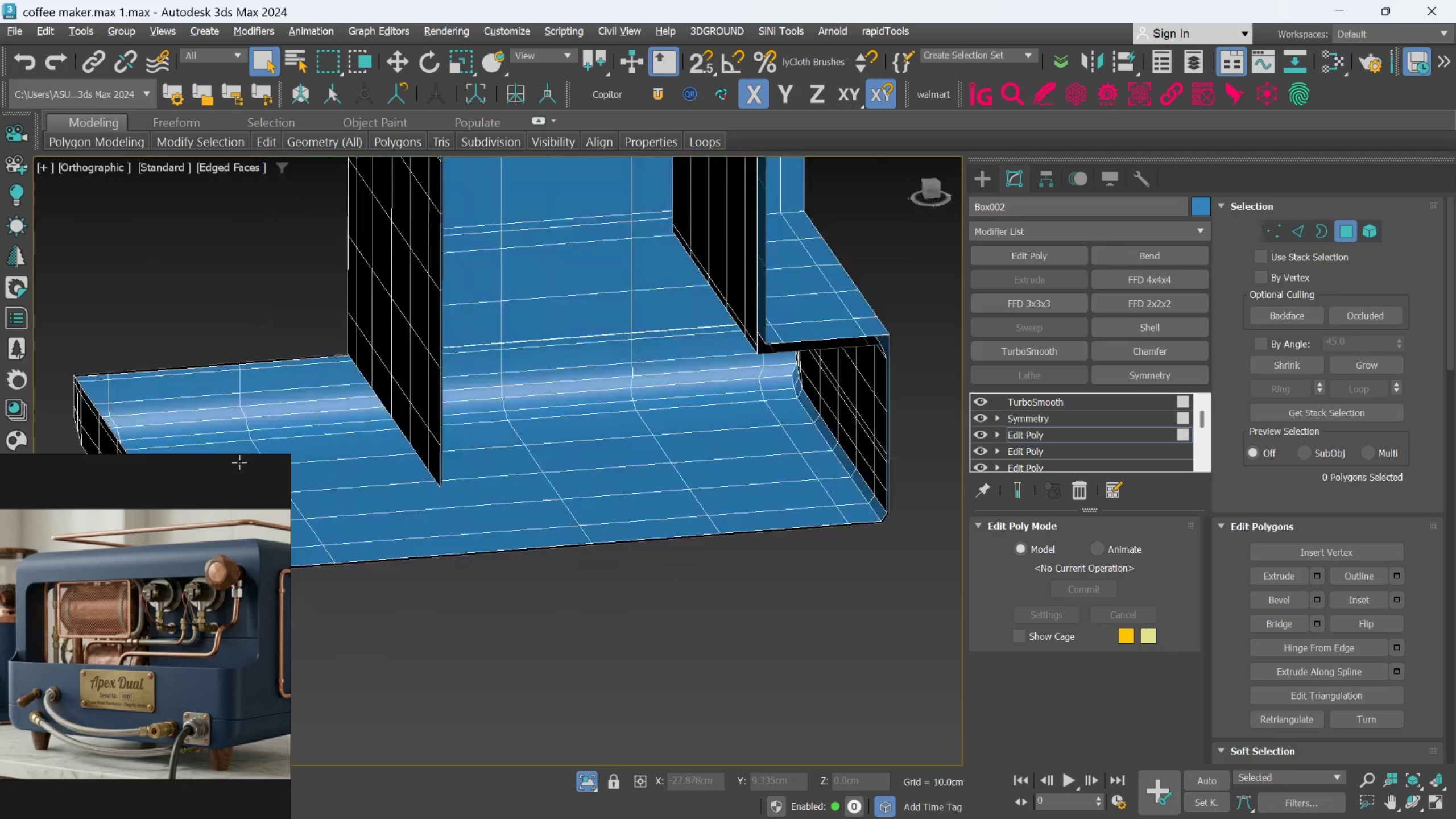 
scroll: coordinate [365, 466], scroll_direction: up, amount: 1.0
 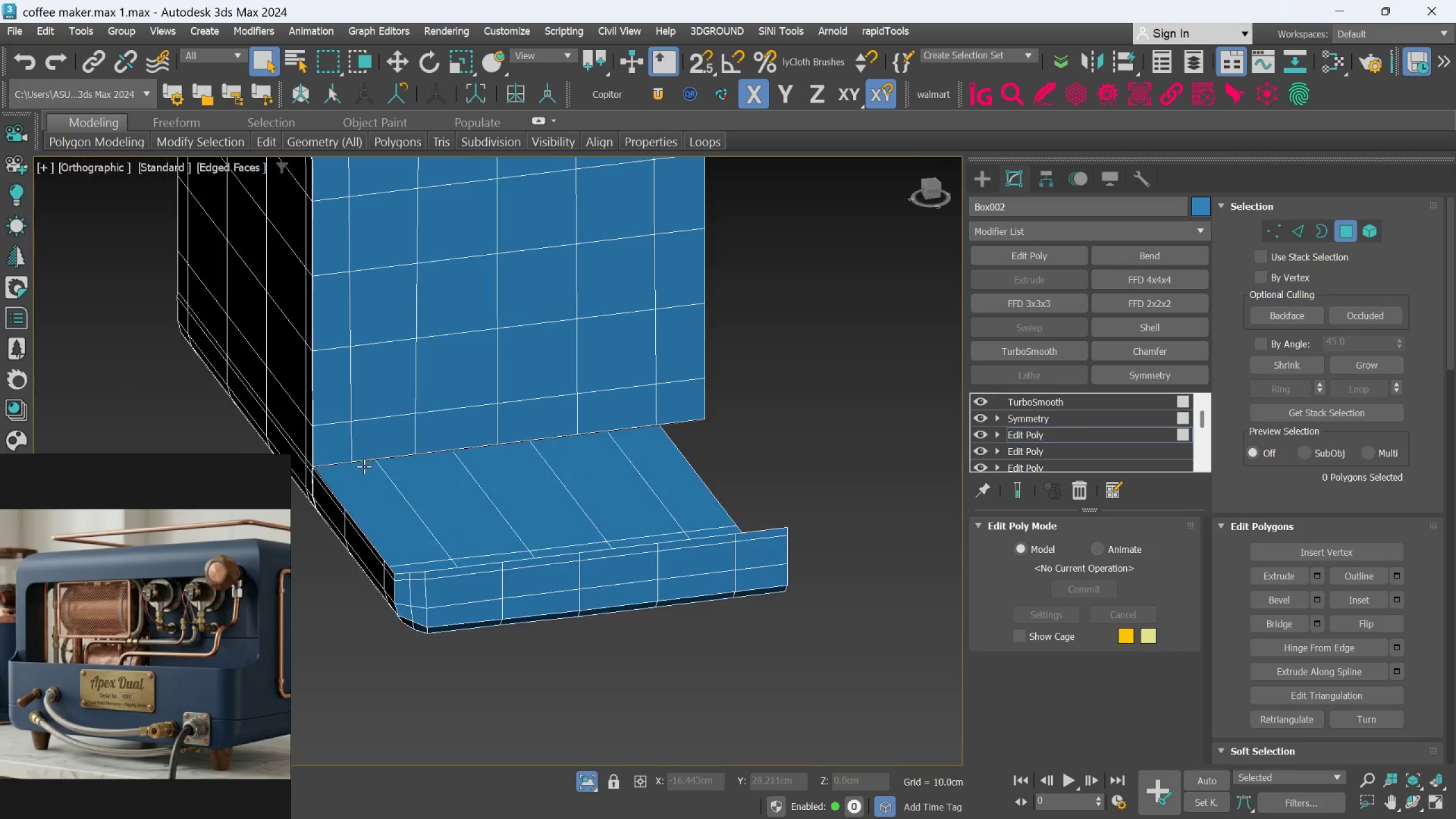 
key(Alt+AltLeft)
 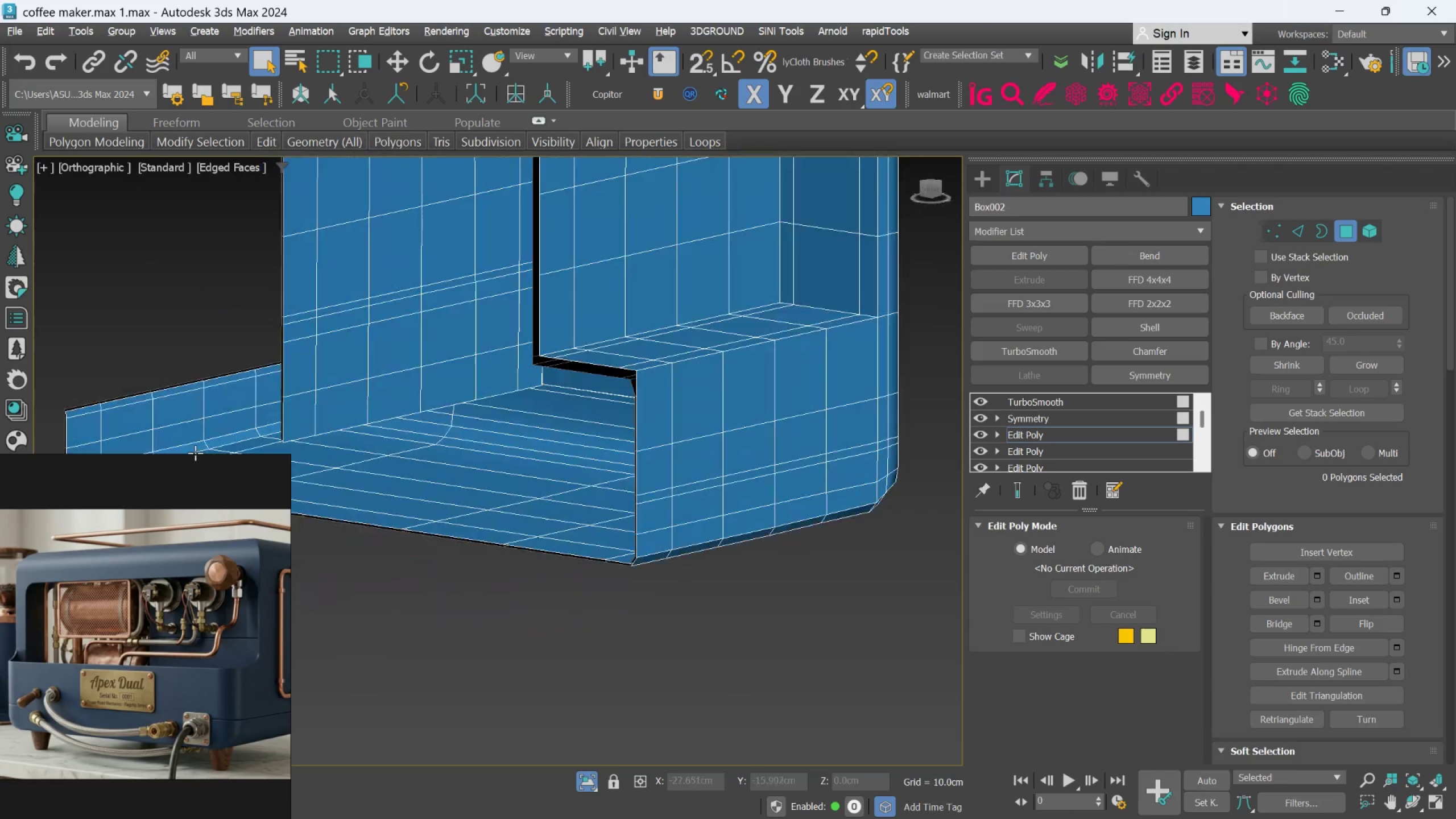 
key(Alt+AltLeft)
 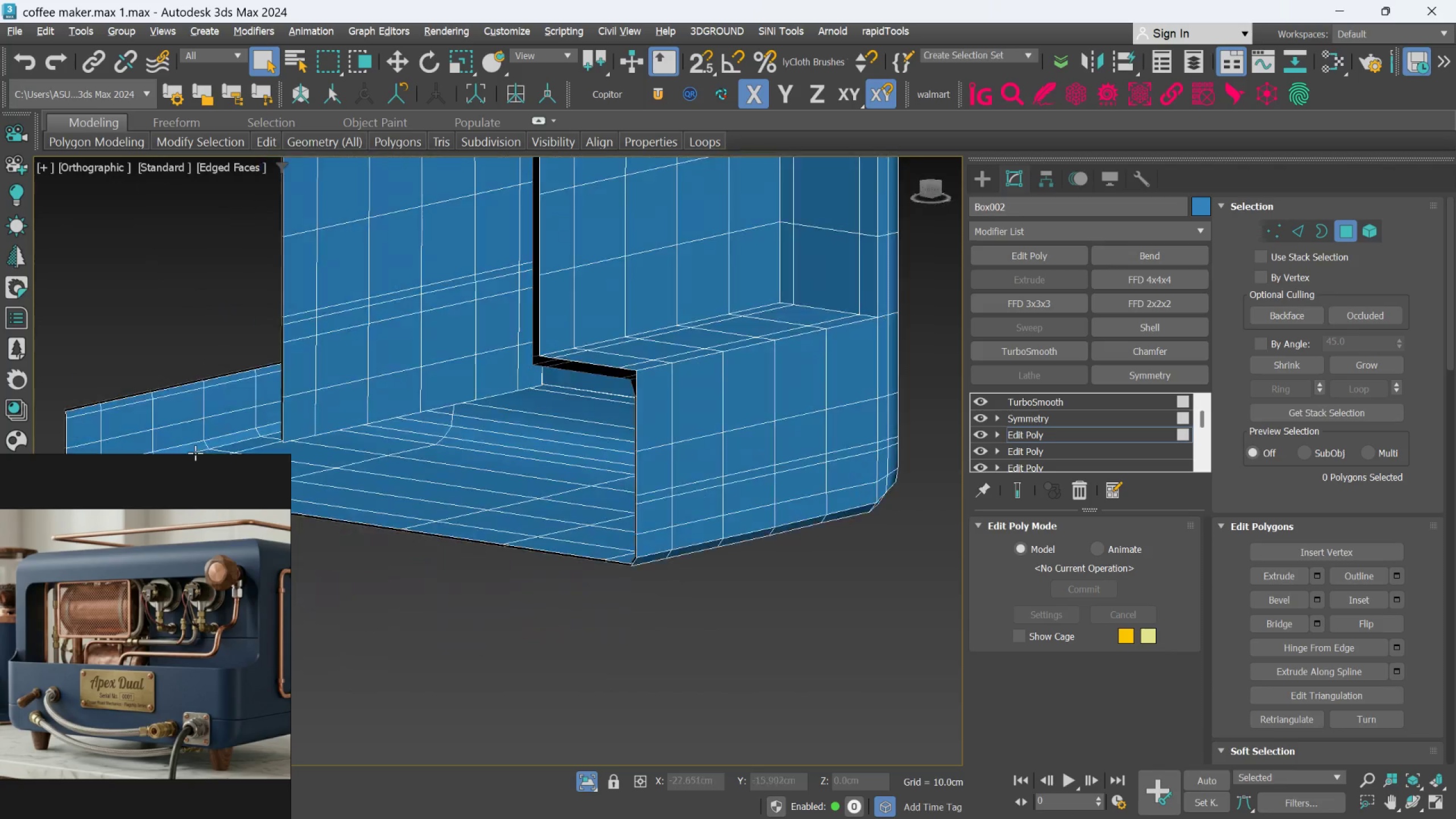 
key(Alt+AltLeft)
 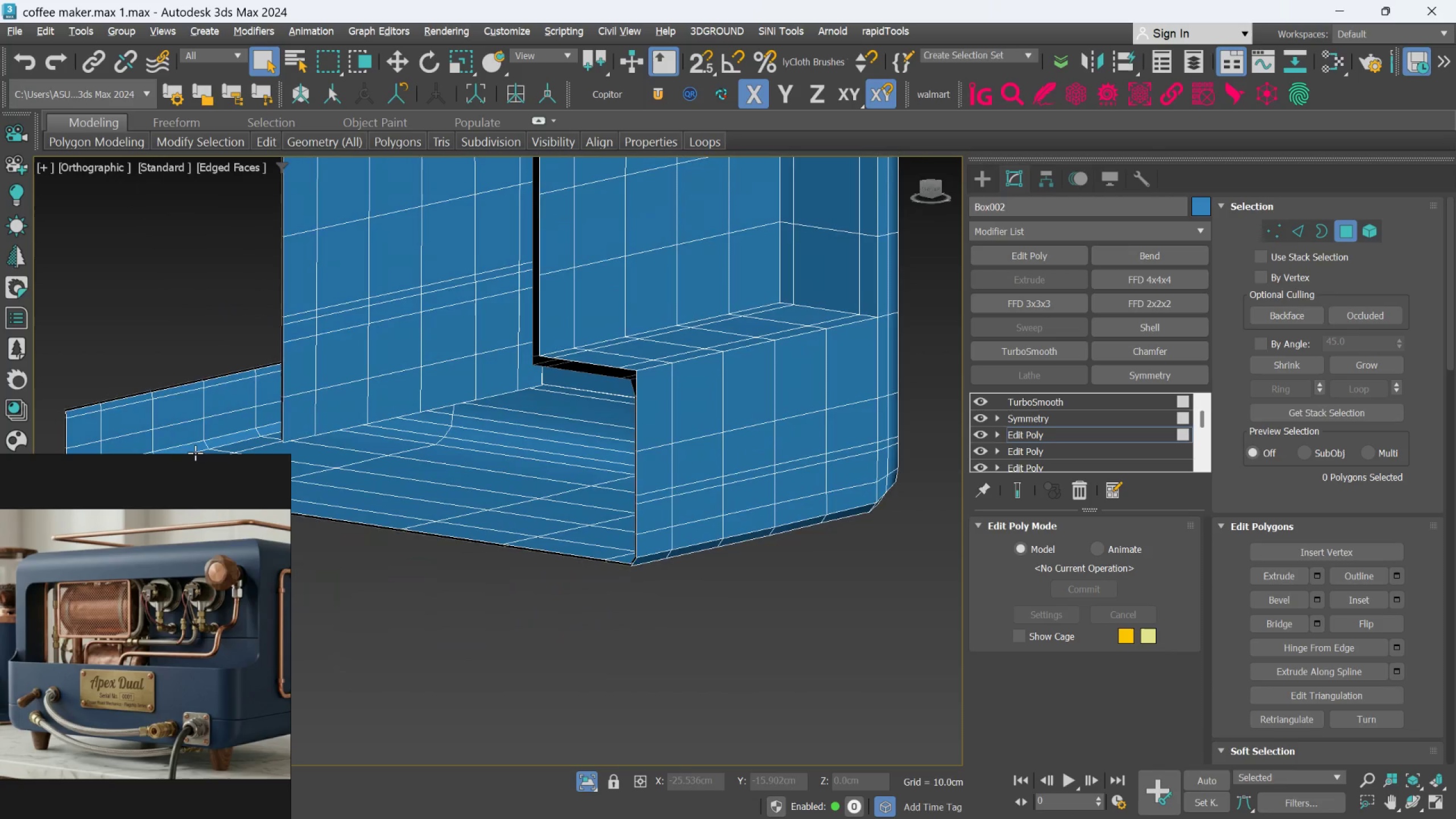 
key(Alt+AltLeft)
 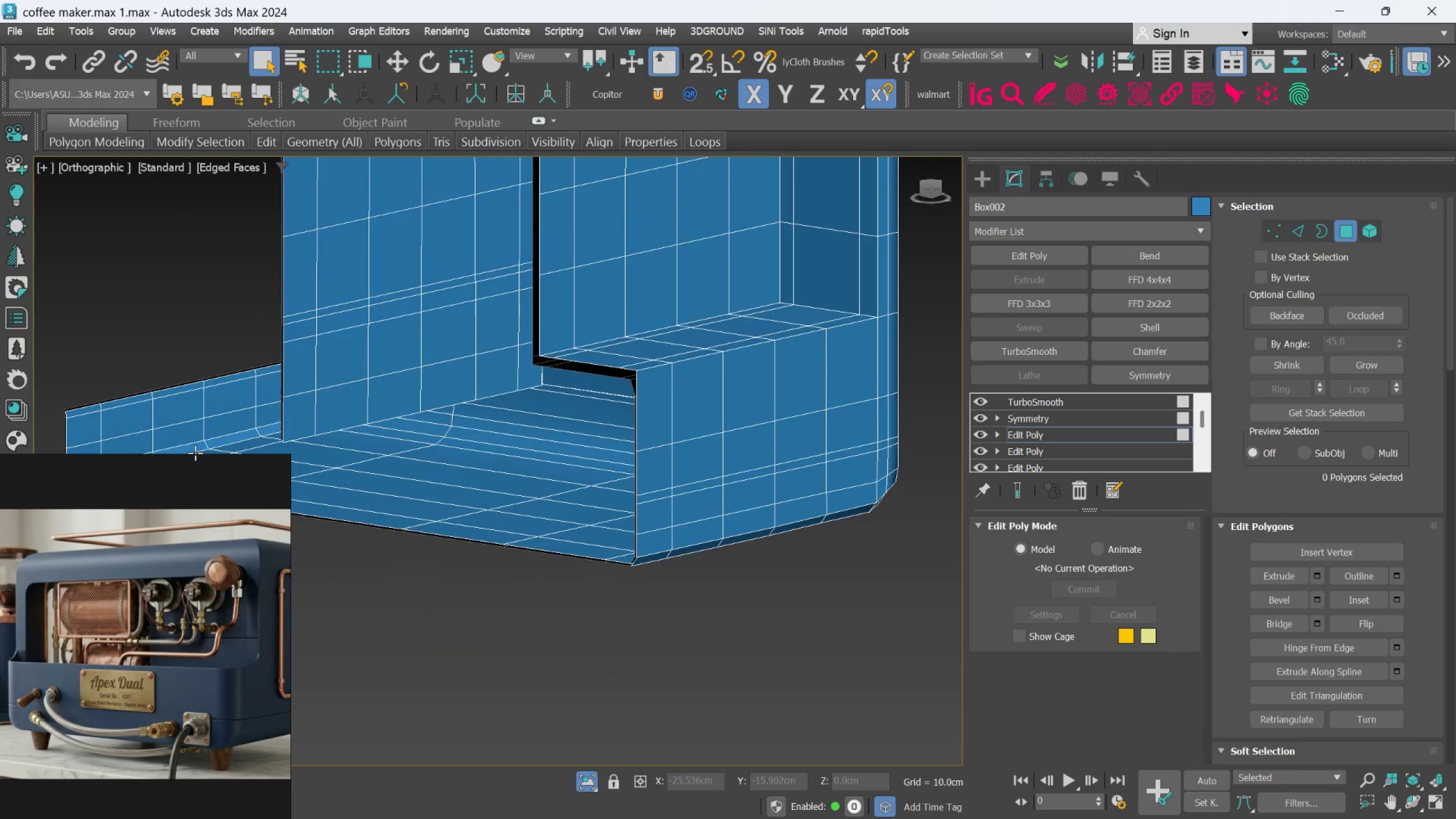 
key(Alt+AltLeft)
 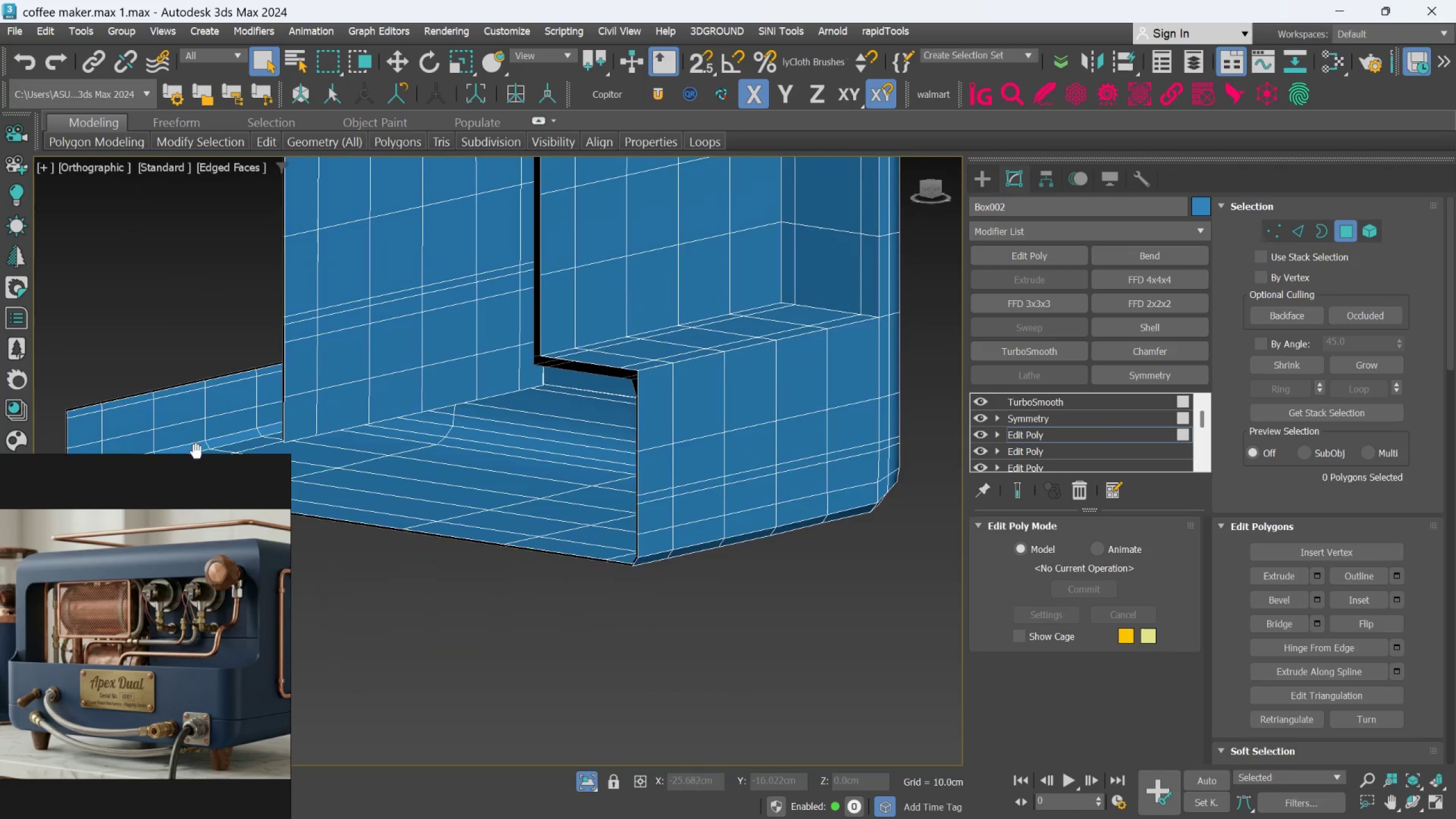 
key(Alt+AltLeft)
 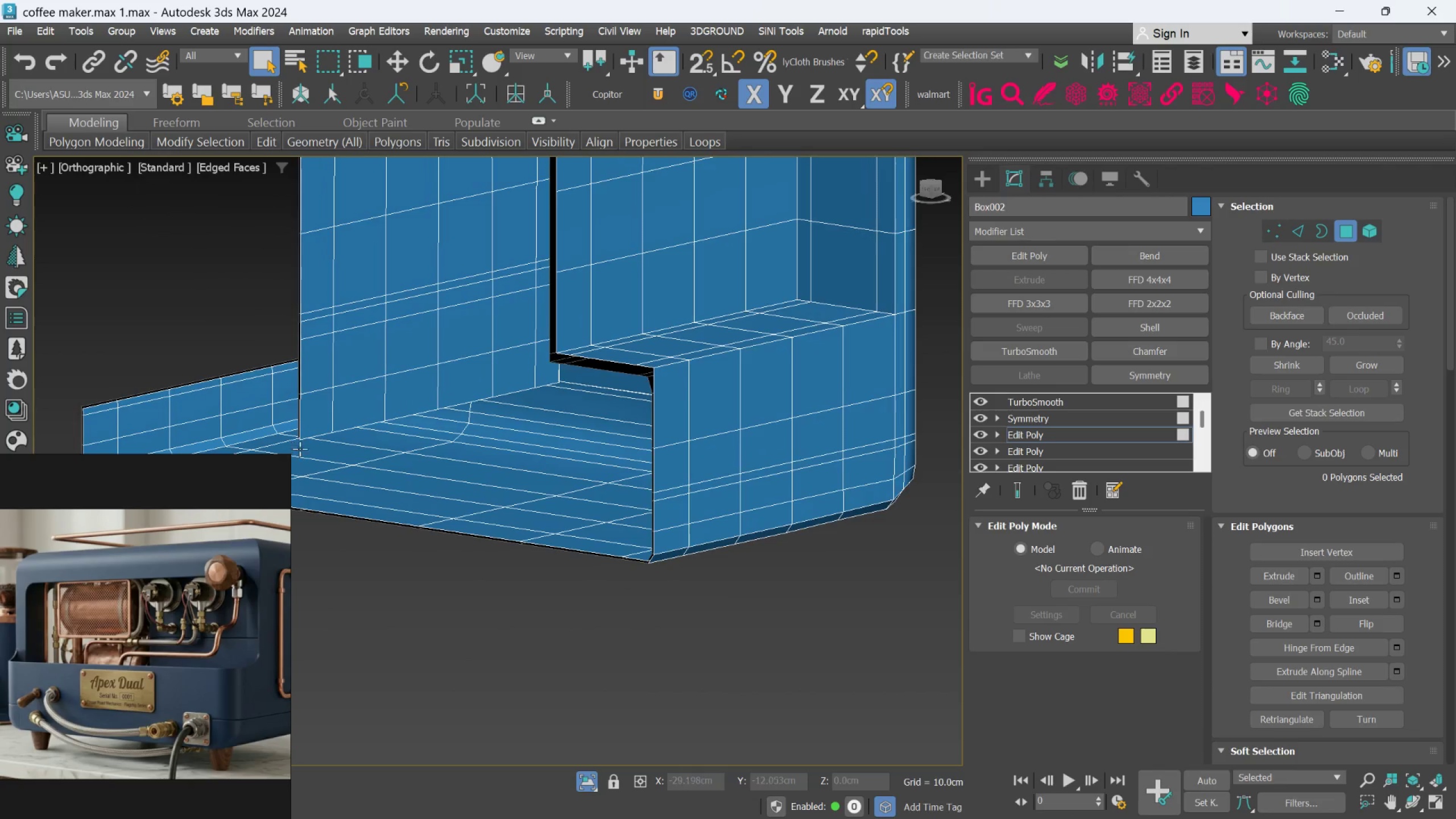 
hold_key(key=AltLeft, duration=0.69)
 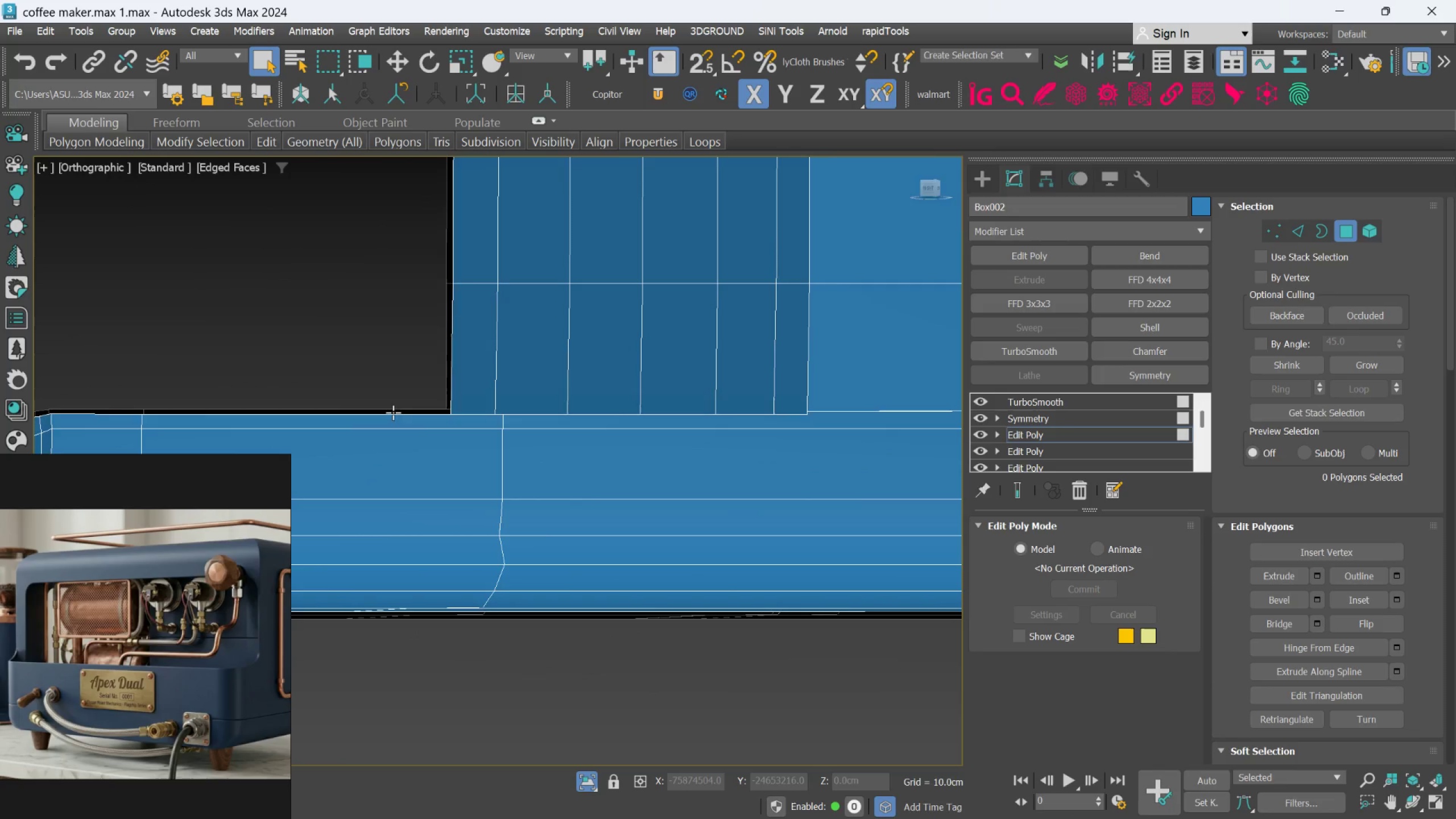 
scroll: coordinate [307, 425], scroll_direction: up, amount: 3.0
 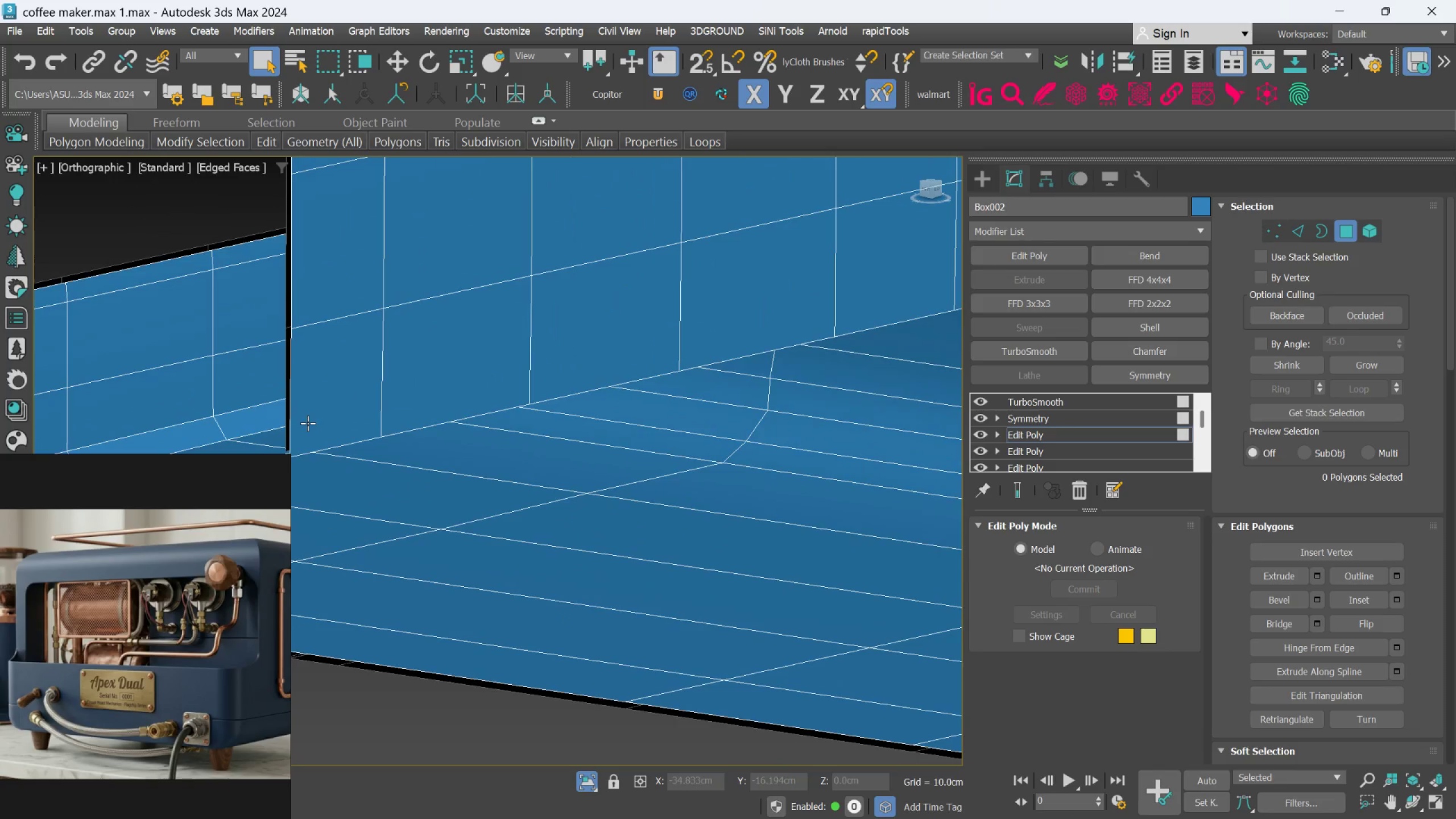 
hold_key(key=AltLeft, duration=0.69)
 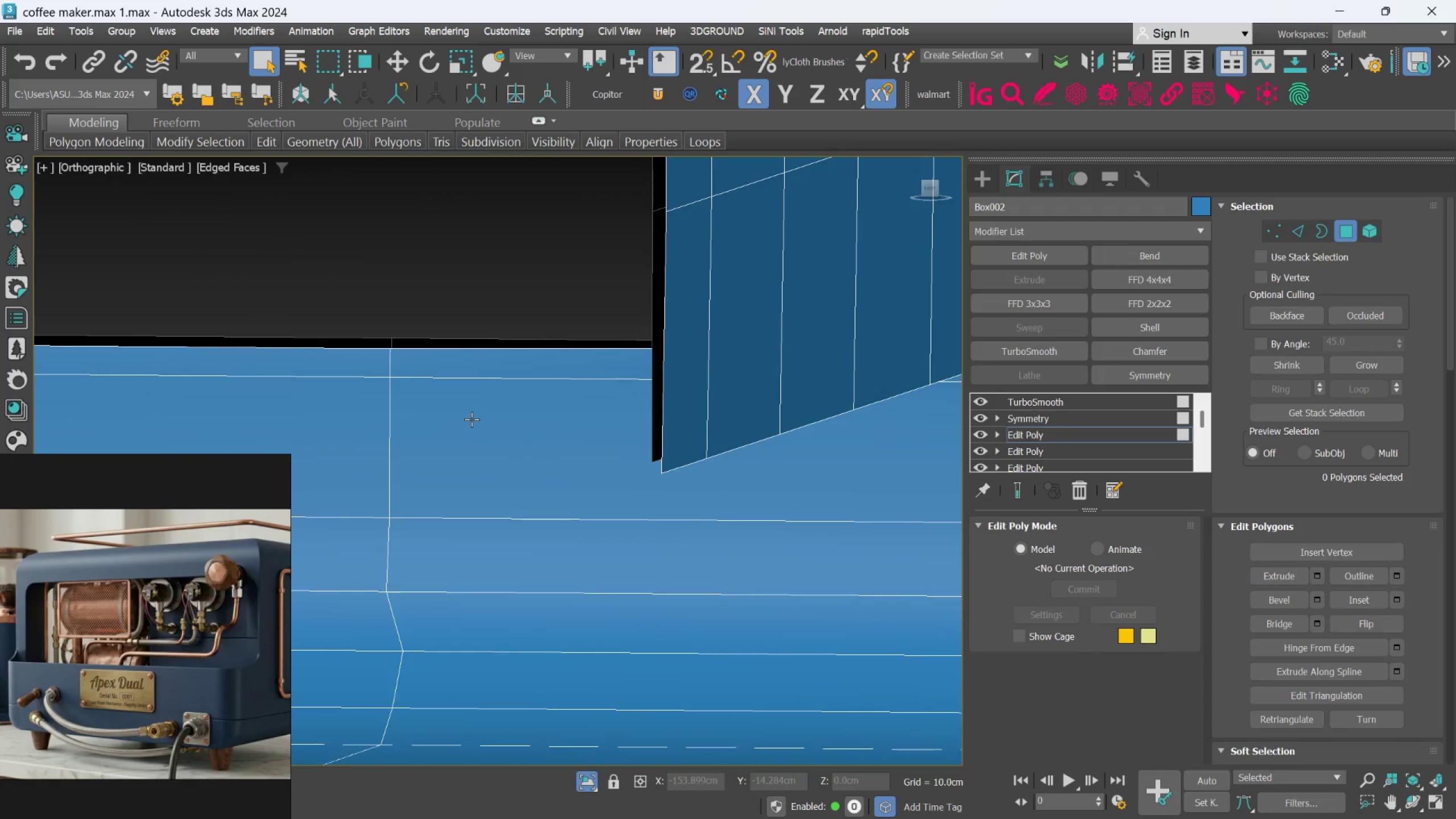 
scroll: coordinate [400, 408], scroll_direction: up, amount: 2.0
 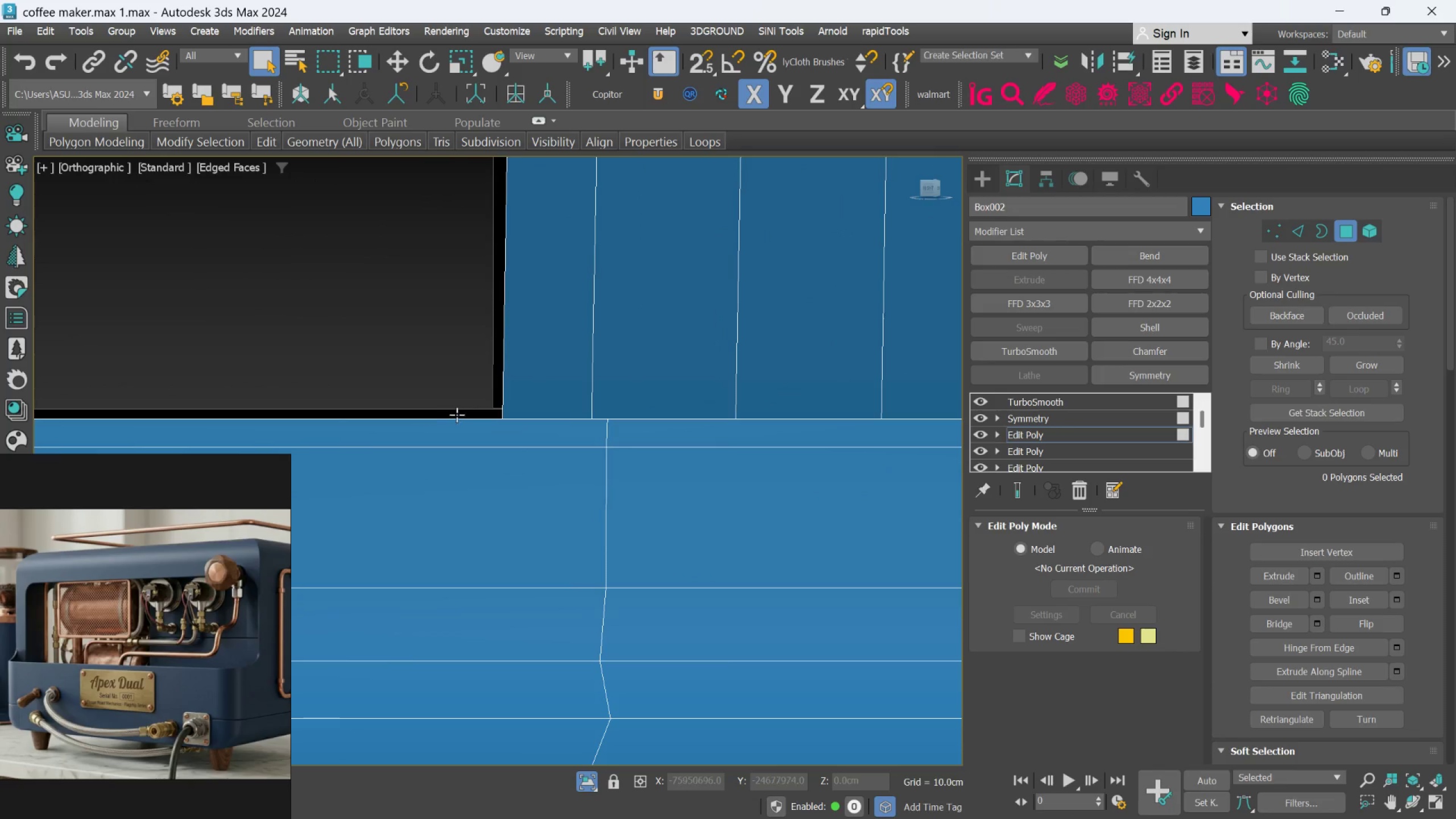 
hold_key(key=AltLeft, duration=0.81)
 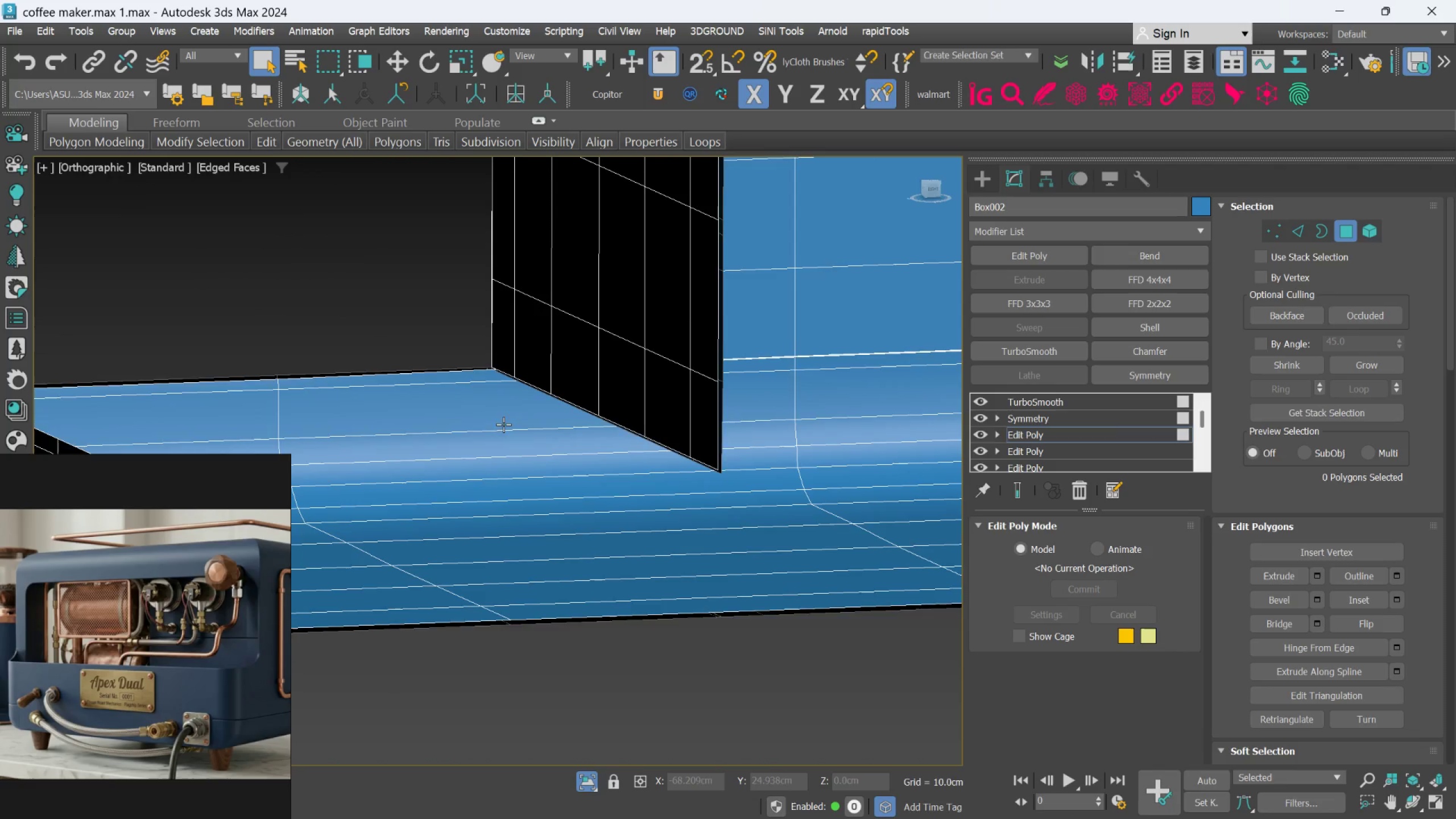 
scroll: coordinate [471, 419], scroll_direction: down, amount: 3.0
 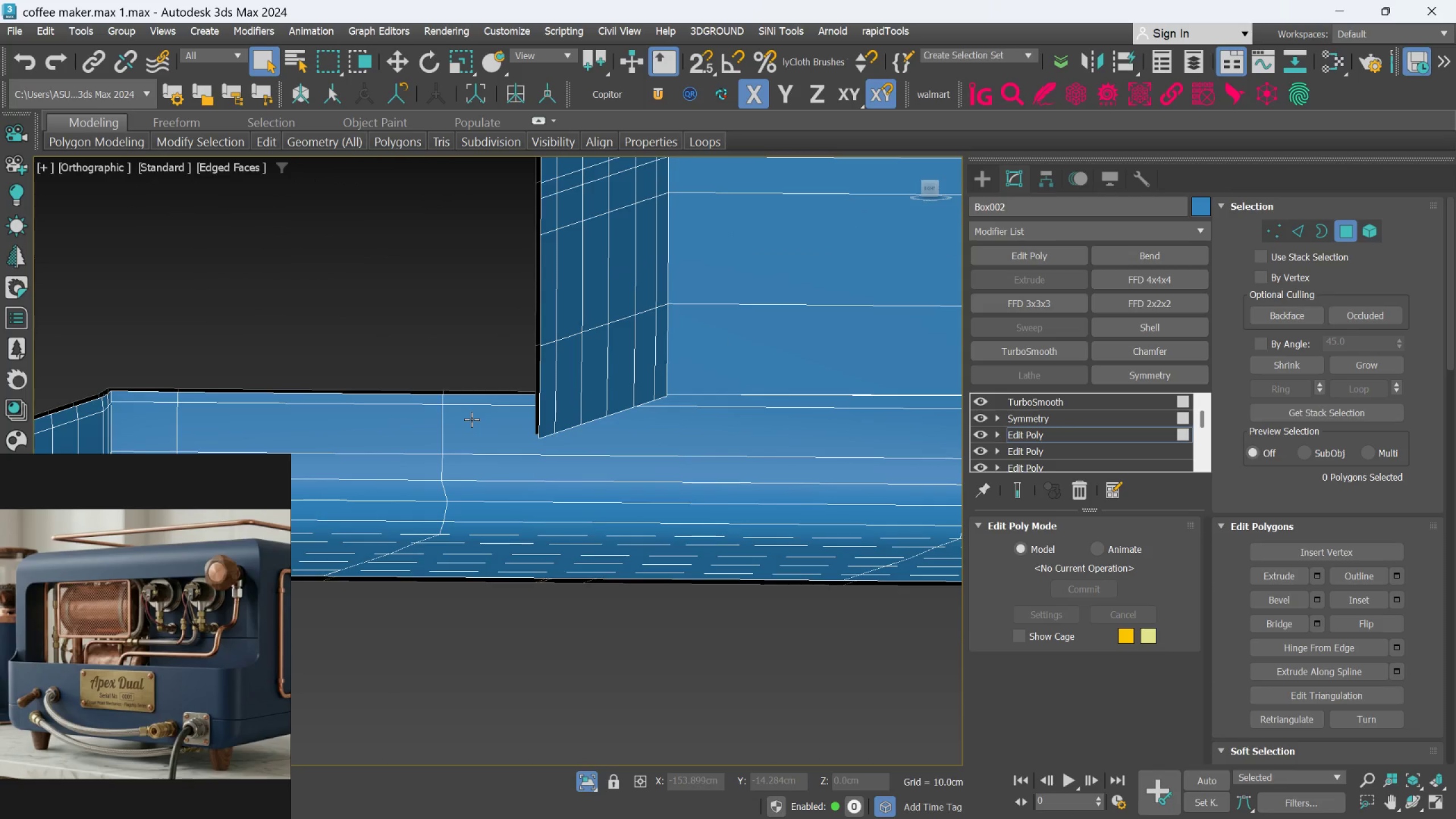 
hold_key(key=AltLeft, duration=0.47)
scroll: coordinate [507, 427], scroll_direction: down, amount: 1.0
 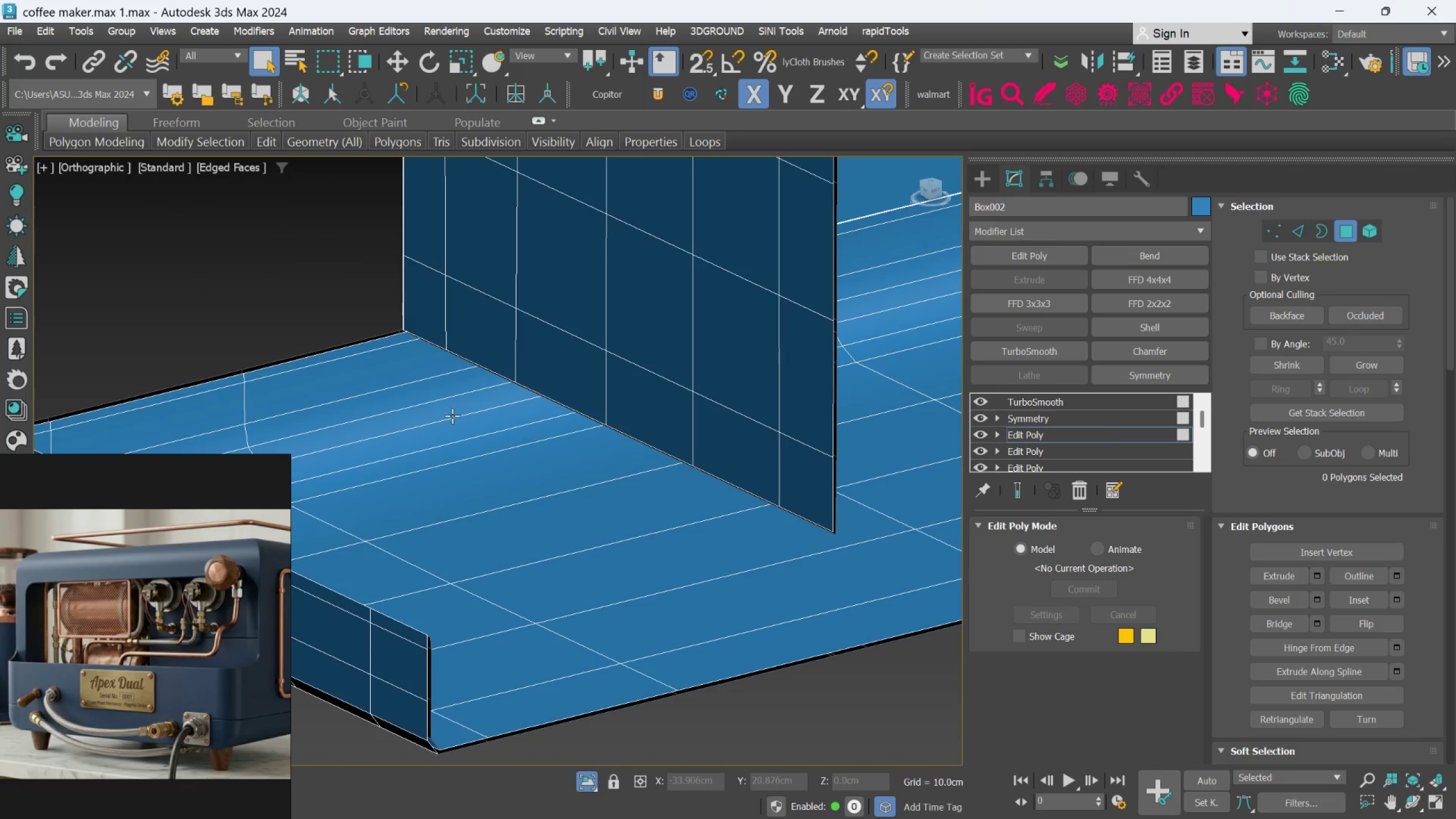 
hold_key(key=AltLeft, duration=0.67)
 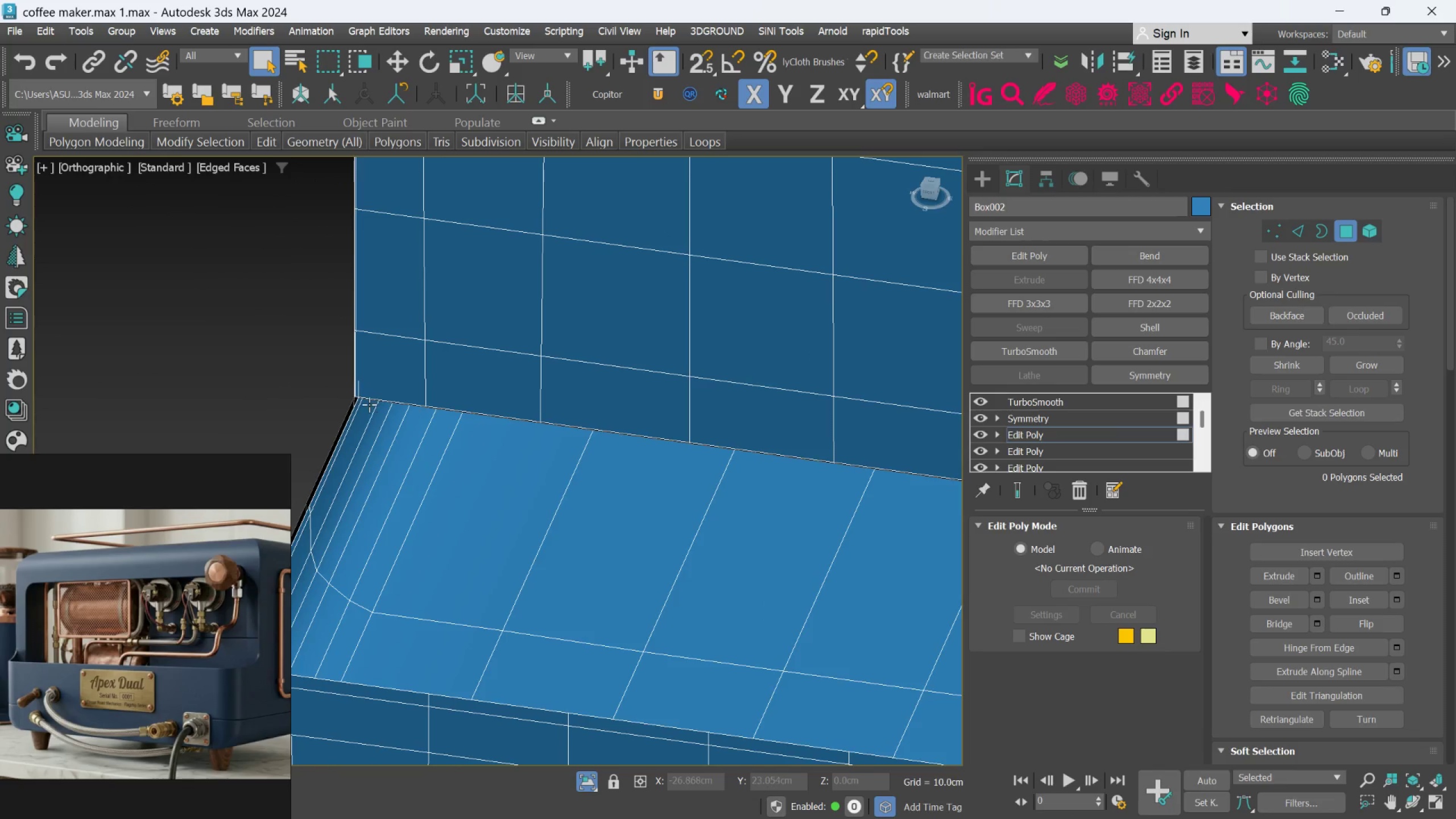 
scroll: coordinate [369, 397], scroll_direction: up, amount: 3.0
 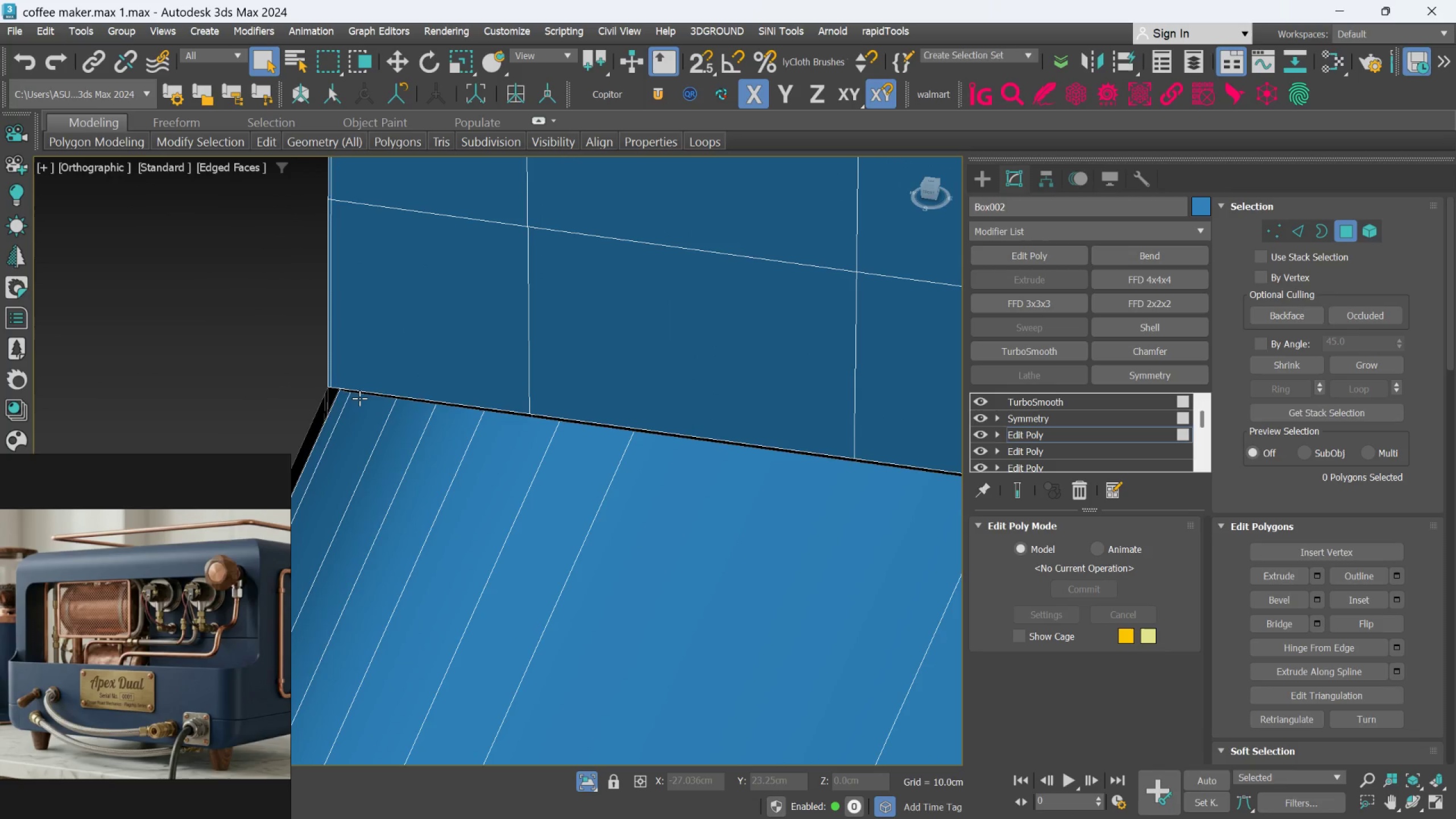 
scroll: coordinate [357, 408], scroll_direction: down, amount: 4.0
 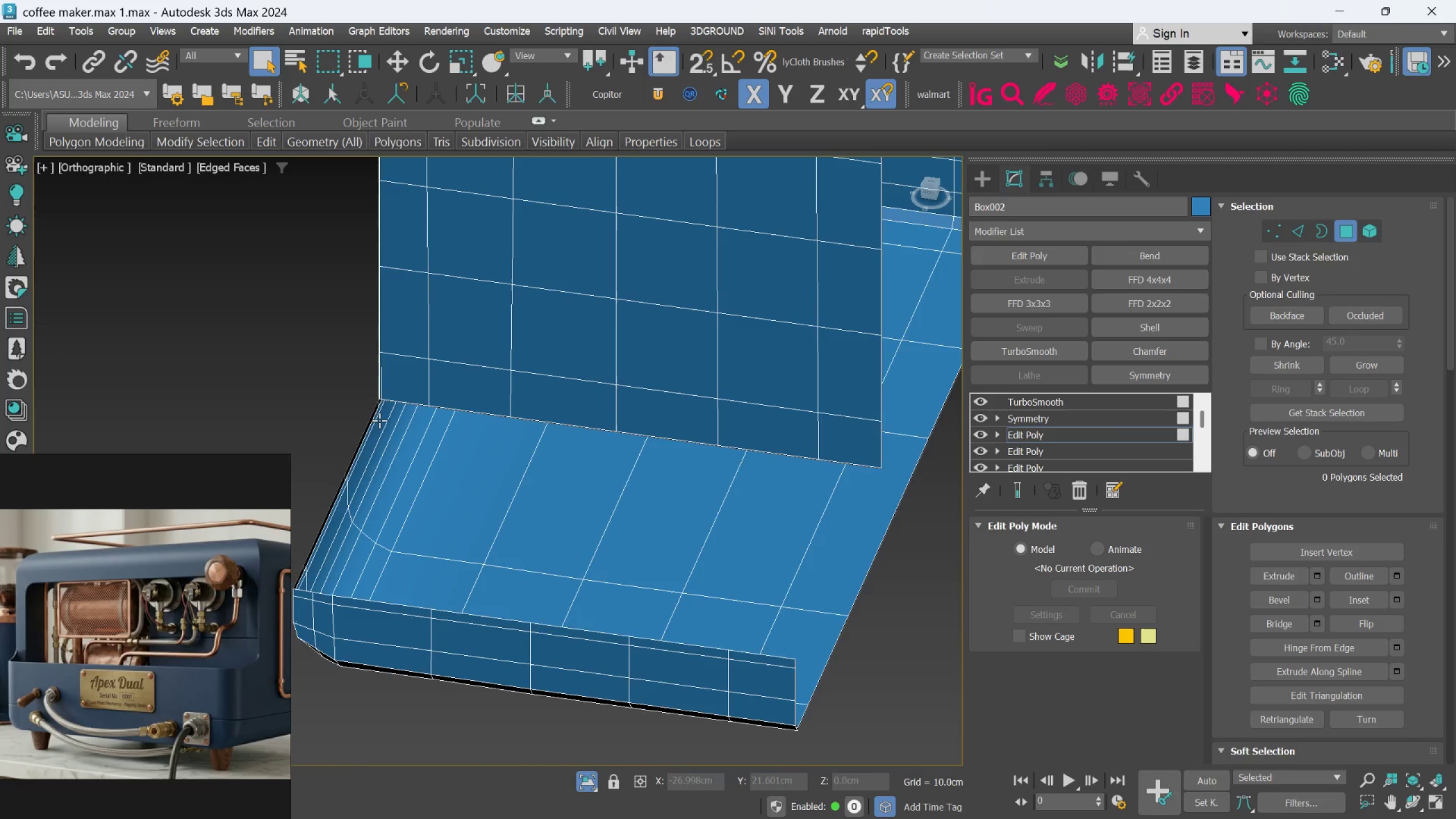 
scroll: coordinate [432, 329], scroll_direction: up, amount: 10.0
 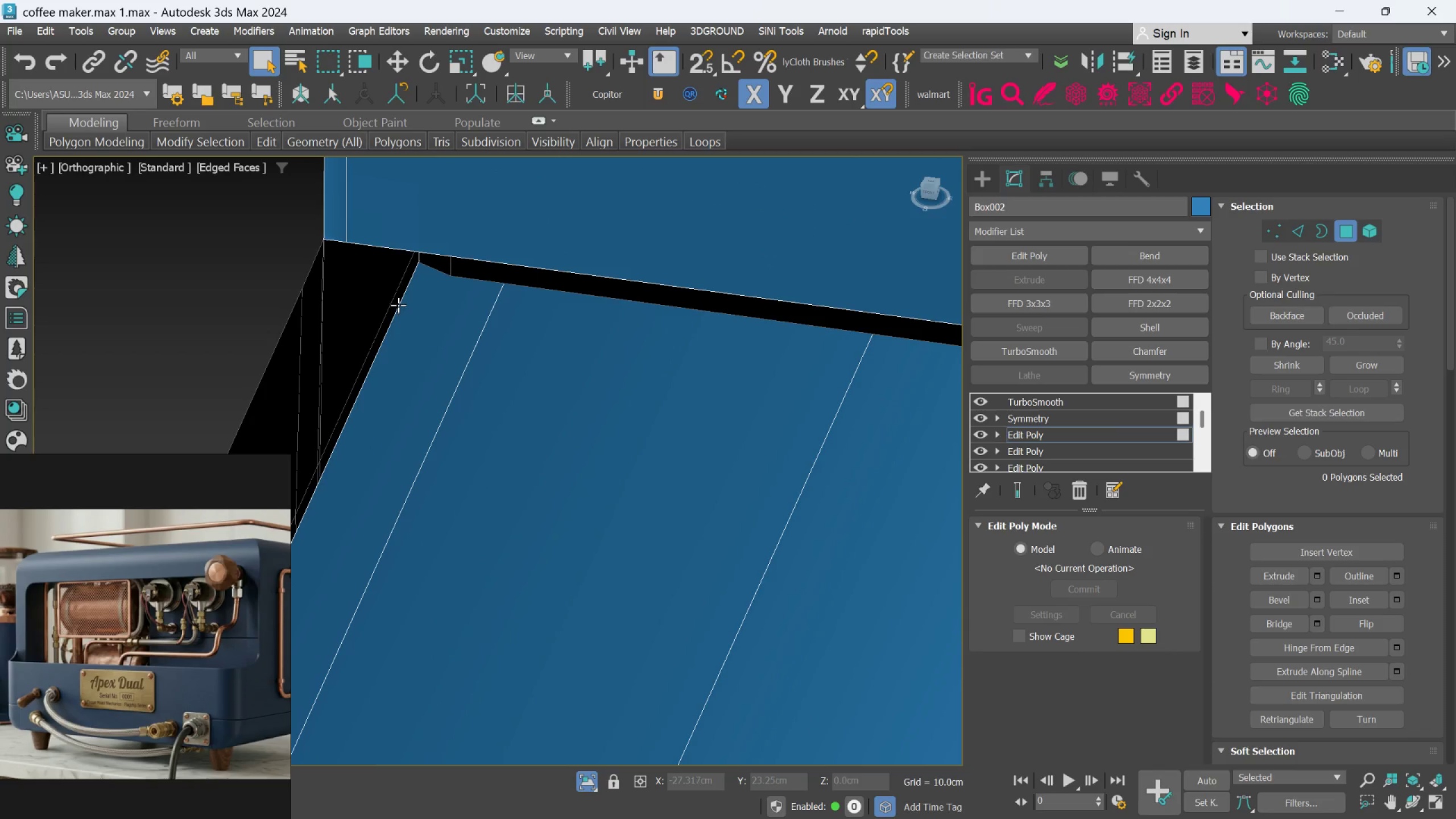 
left_click([398, 303])
 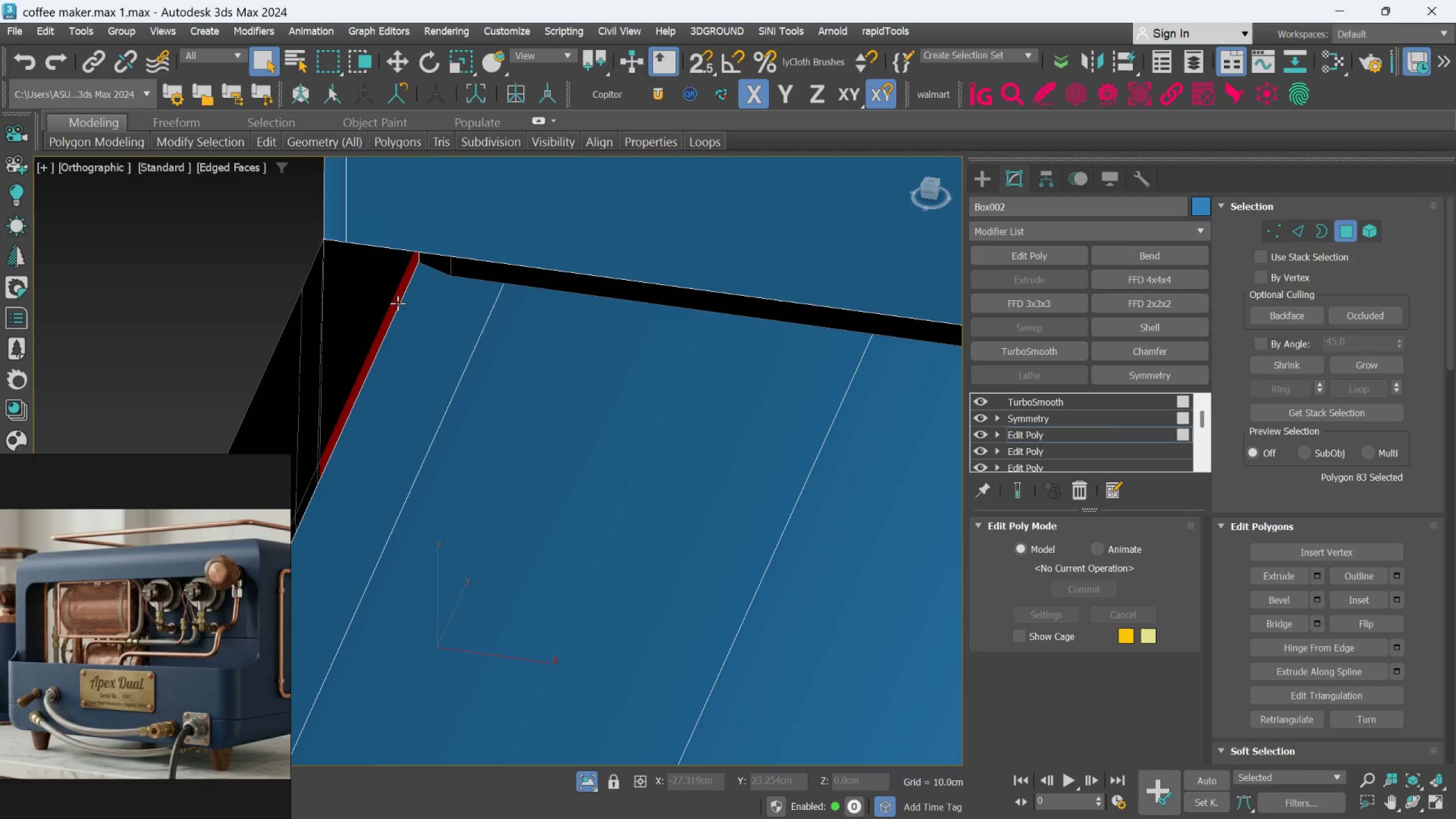 
hold_key(key=AltLeft, duration=1.53)
 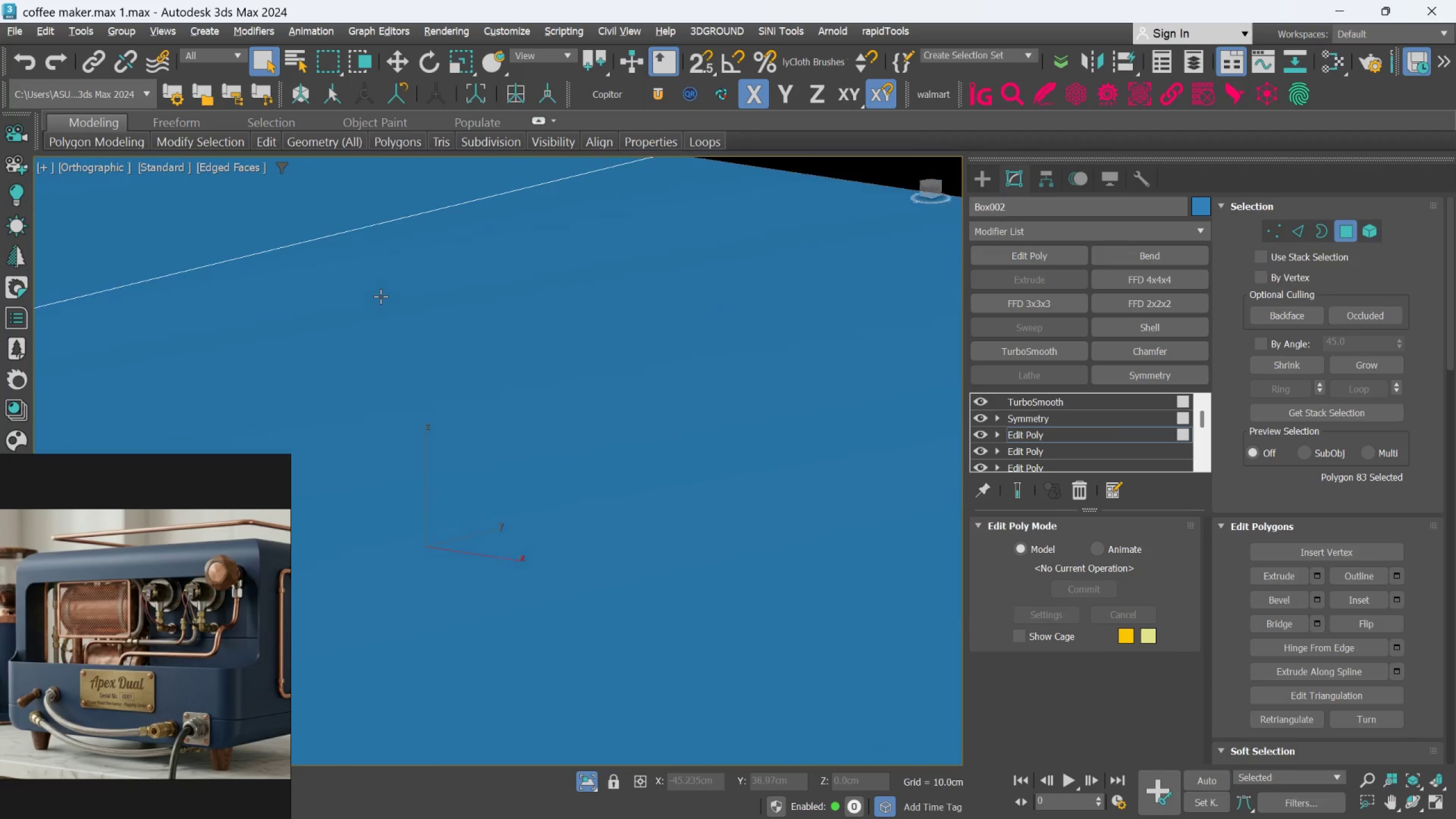 
scroll: coordinate [398, 303], scroll_direction: down, amount: 1.0
 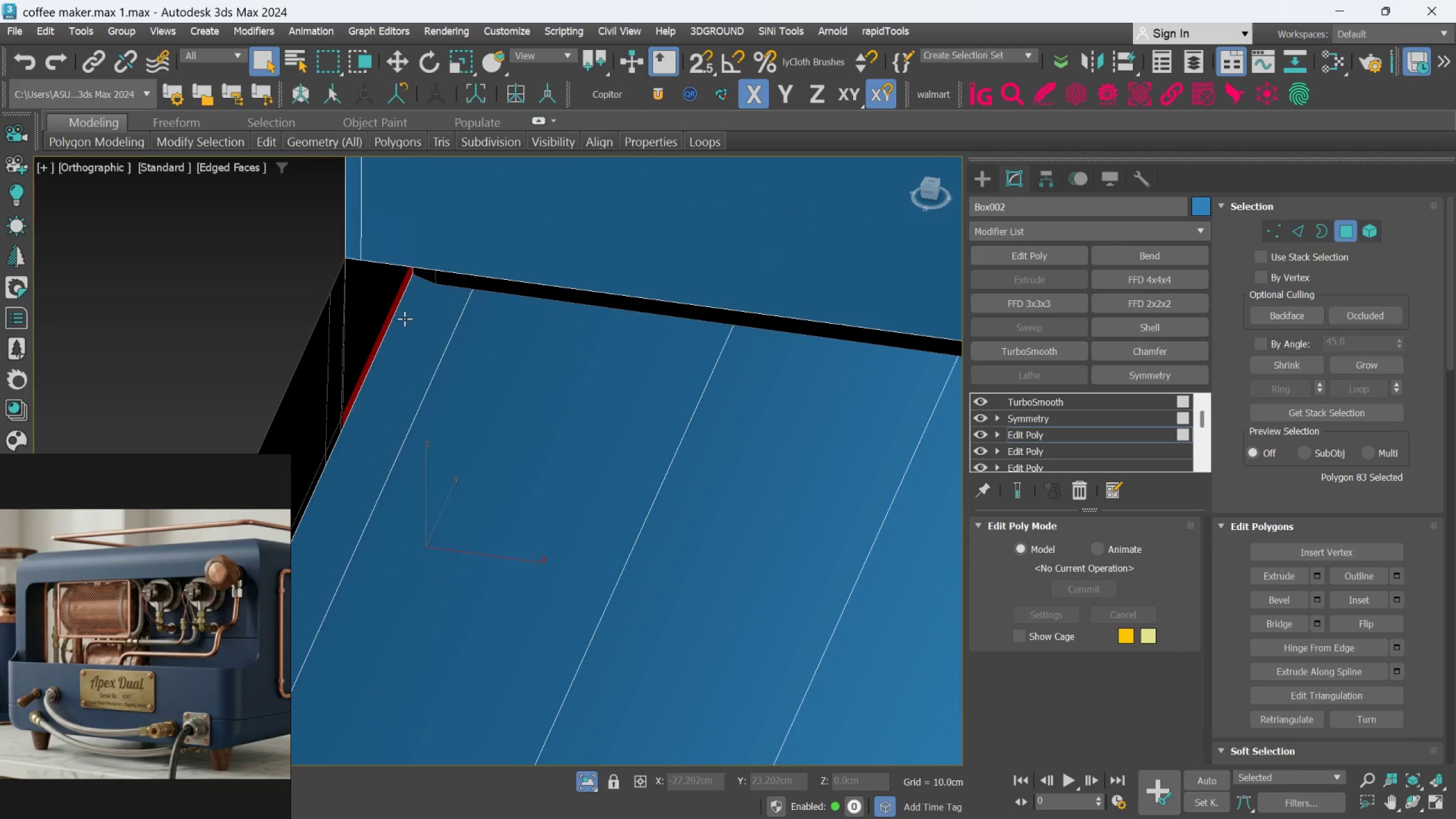 
hold_key(key=AltLeft, duration=0.62)
 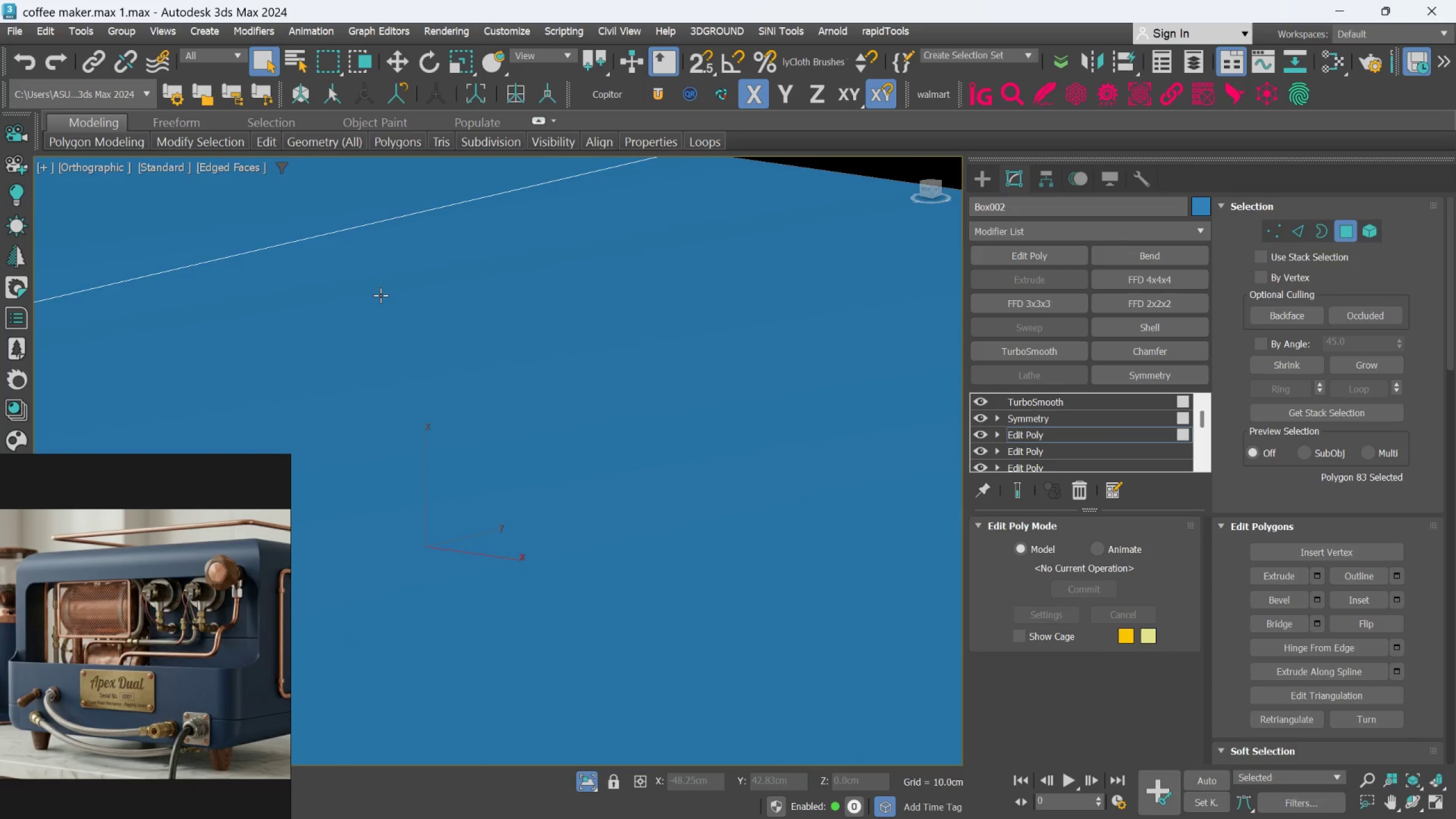 
scroll: coordinate [380, 297], scroll_direction: down, amount: 4.0
 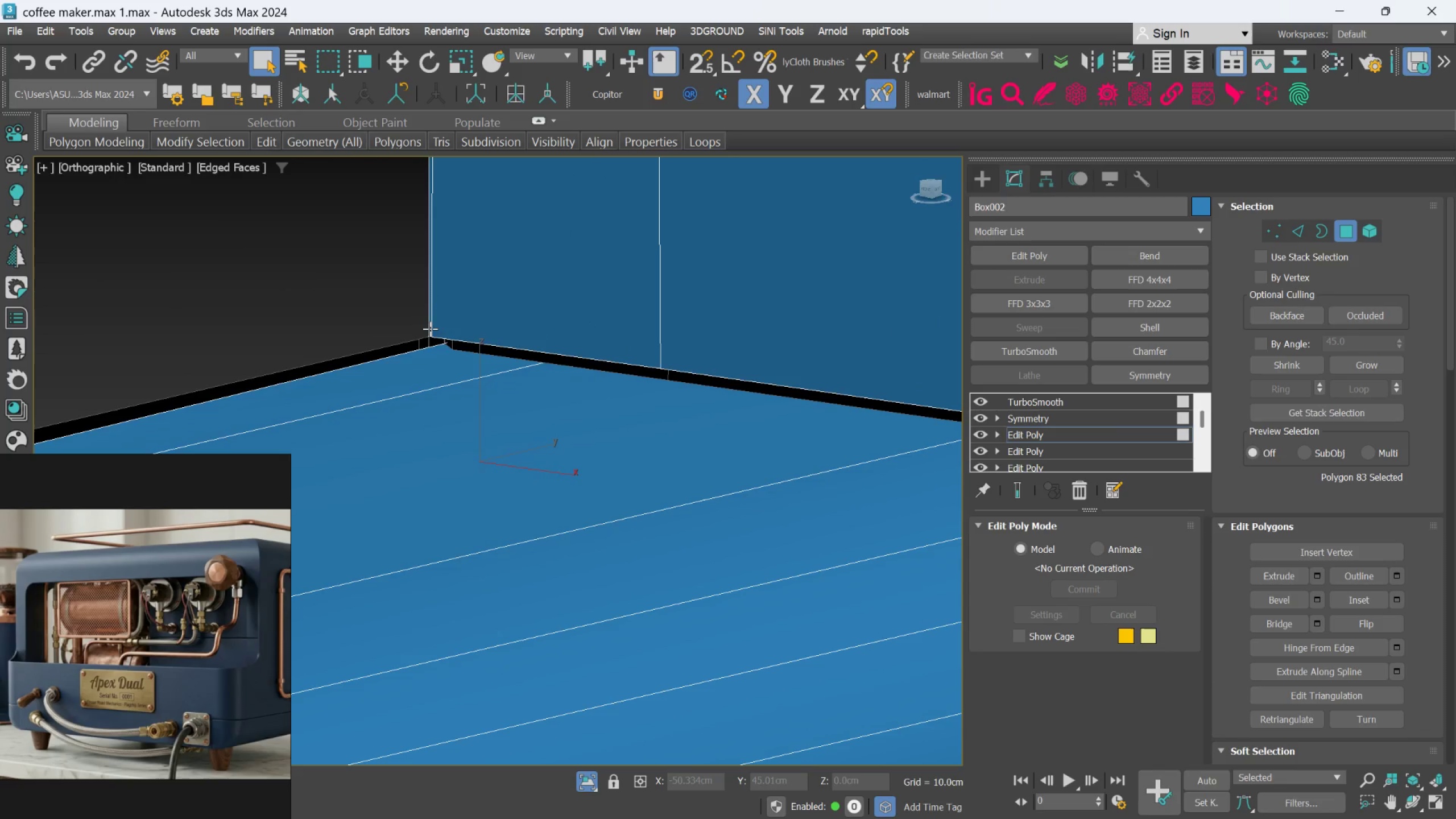 
scroll: coordinate [452, 363], scroll_direction: up, amount: 6.0
 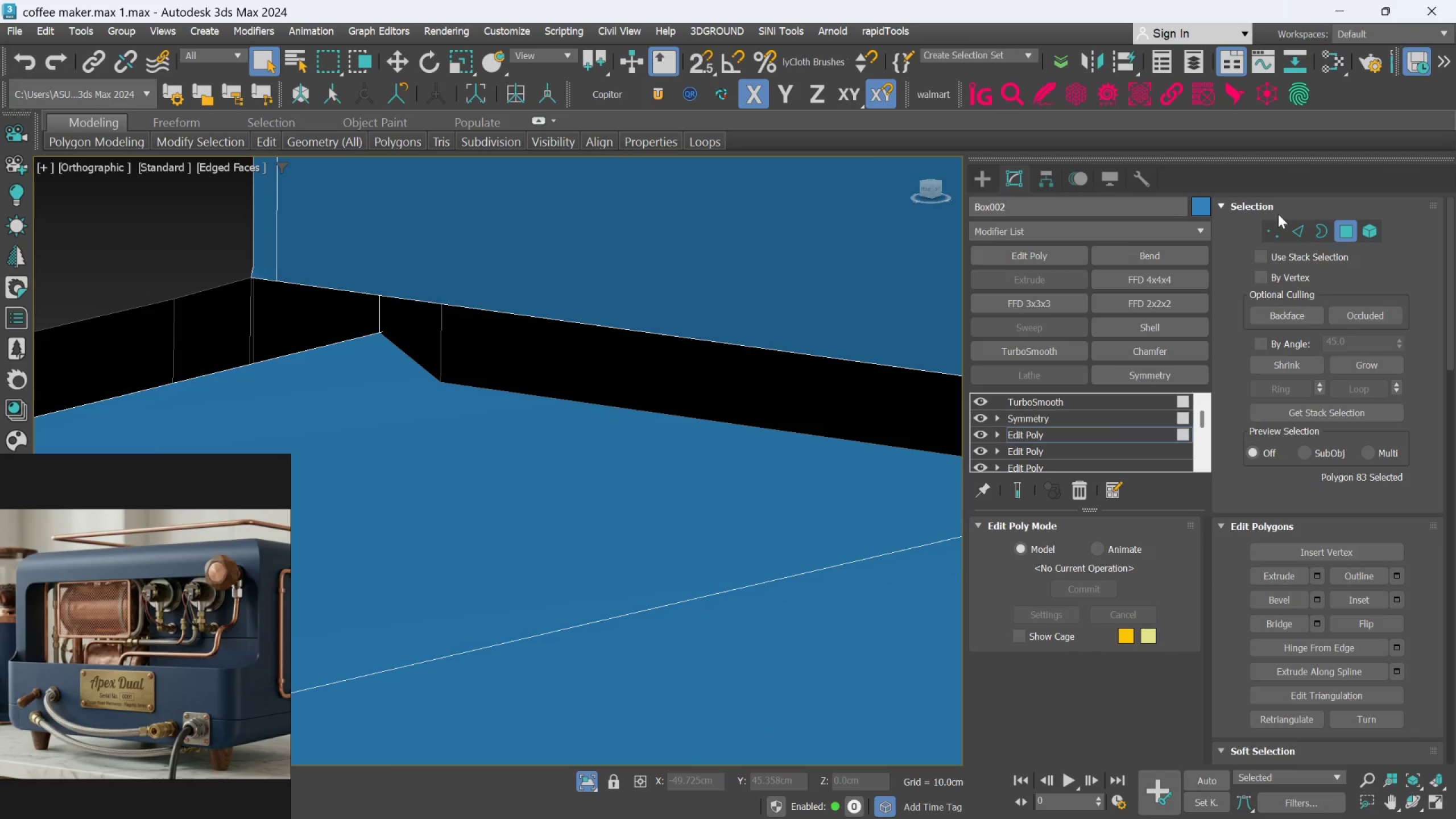 
left_click([1272, 230])
 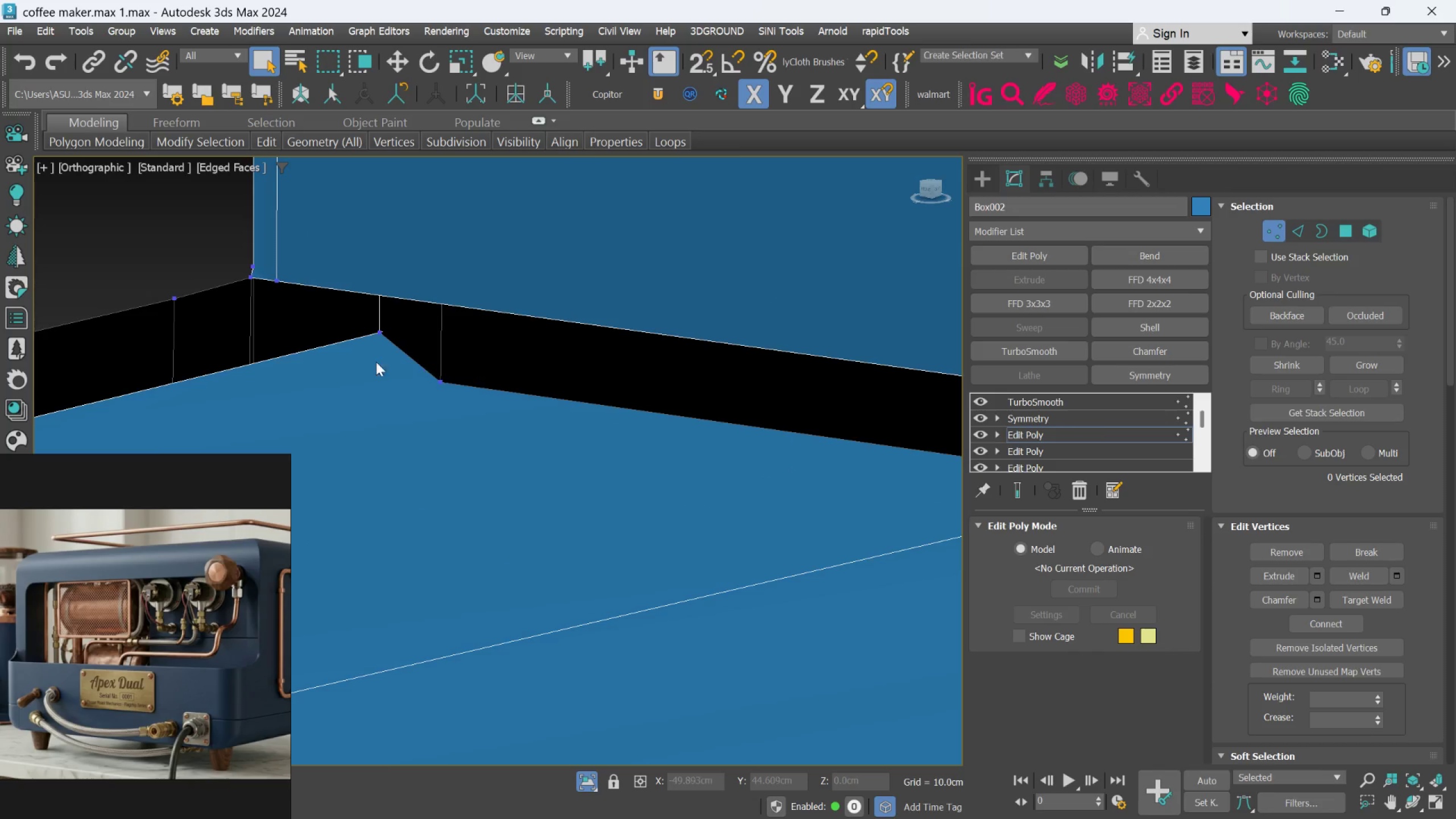 
left_click([377, 331])
 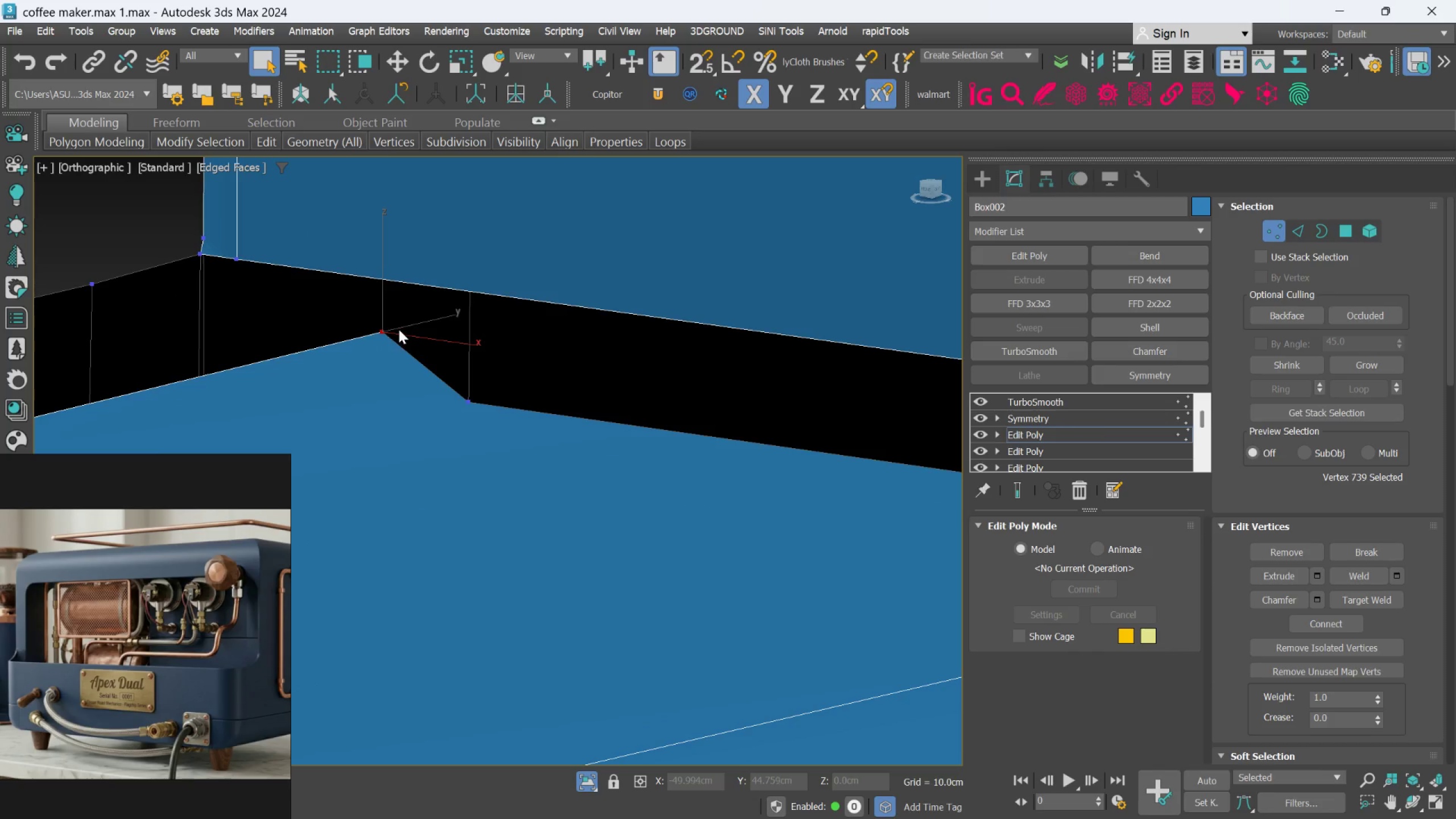 
scroll: coordinate [373, 334], scroll_direction: up, amount: 1.0
 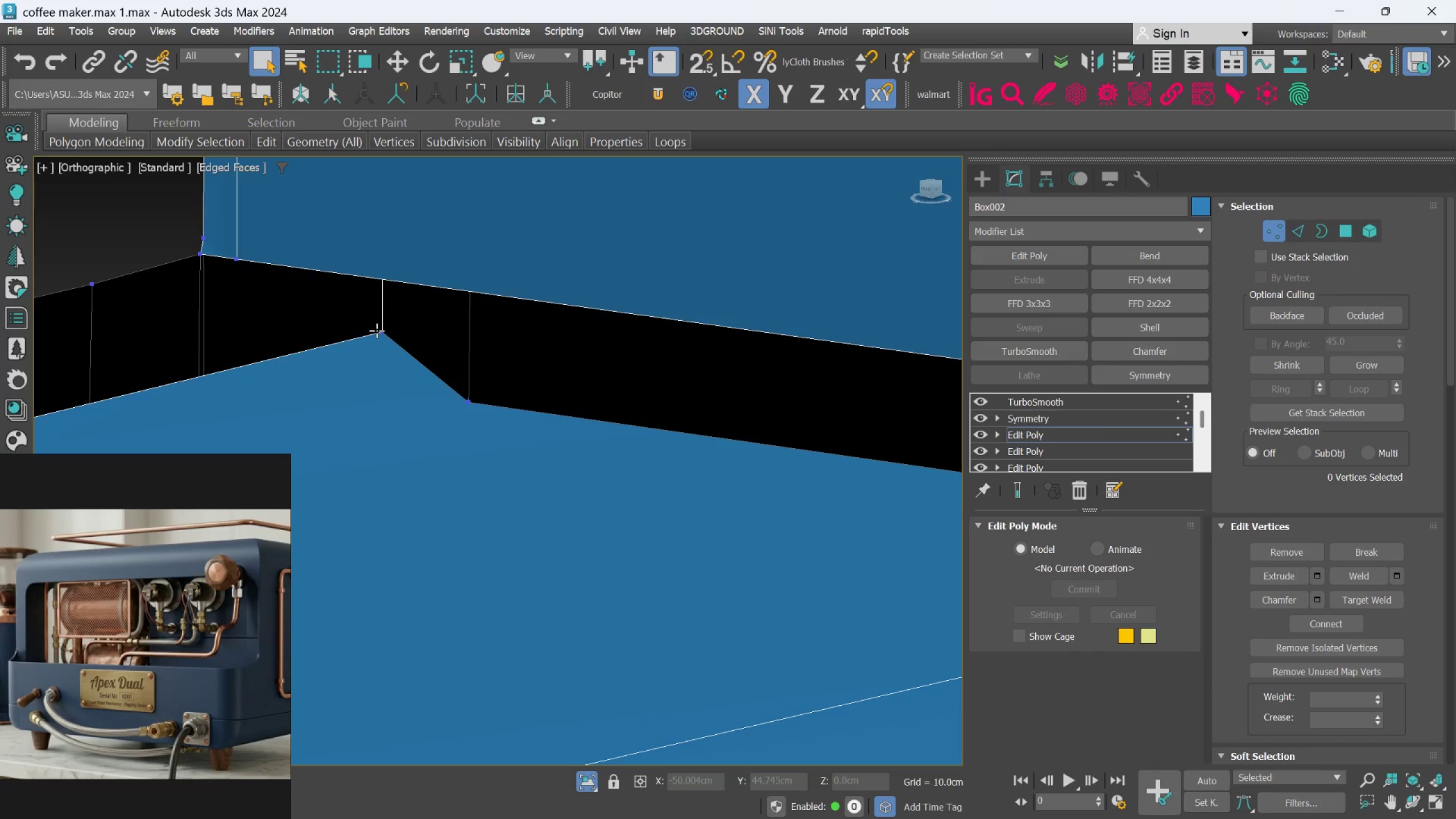 
key(W)
 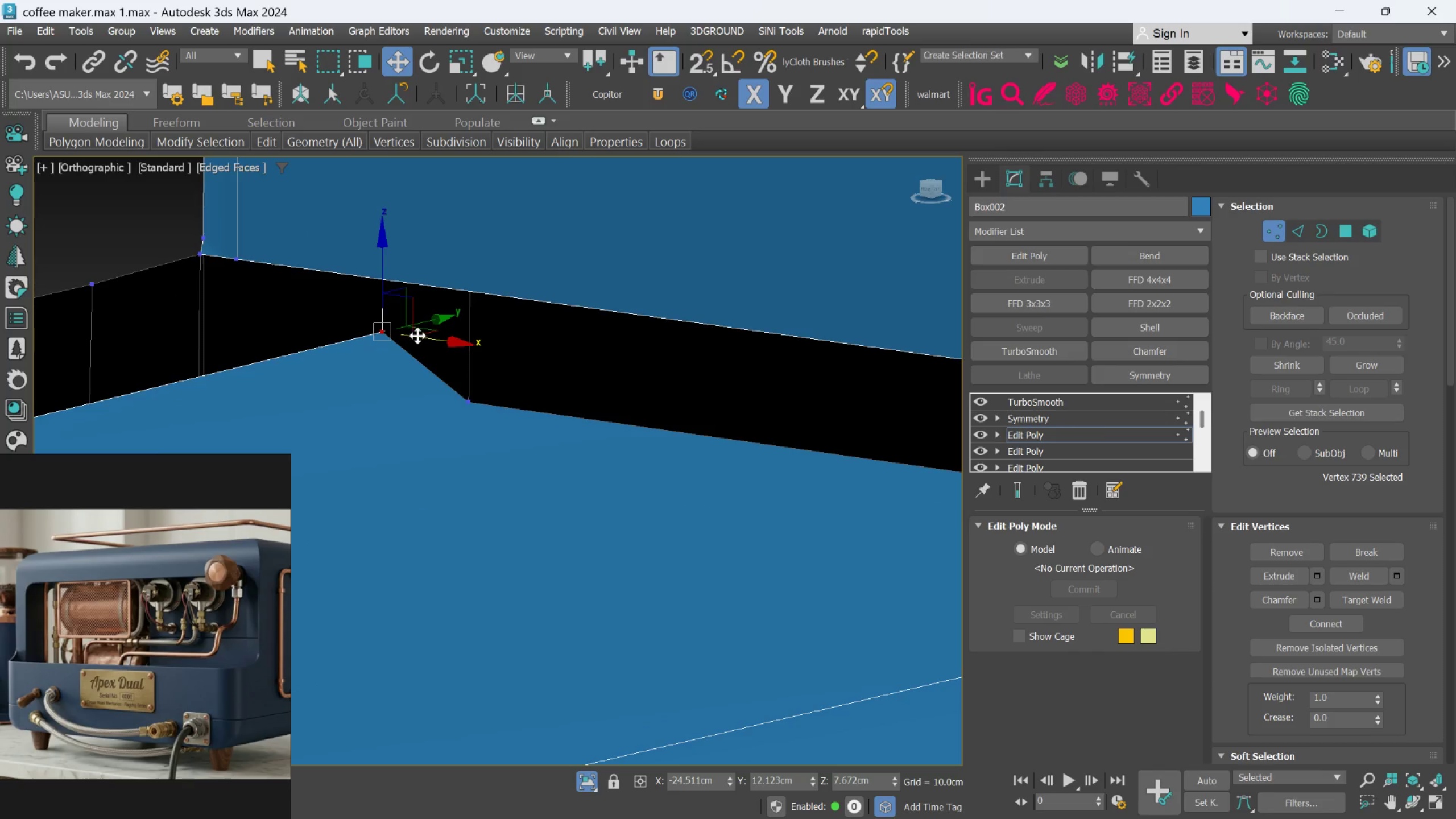 
left_click_drag(start_coordinate=[418, 336], to_coordinate=[391, 327])
 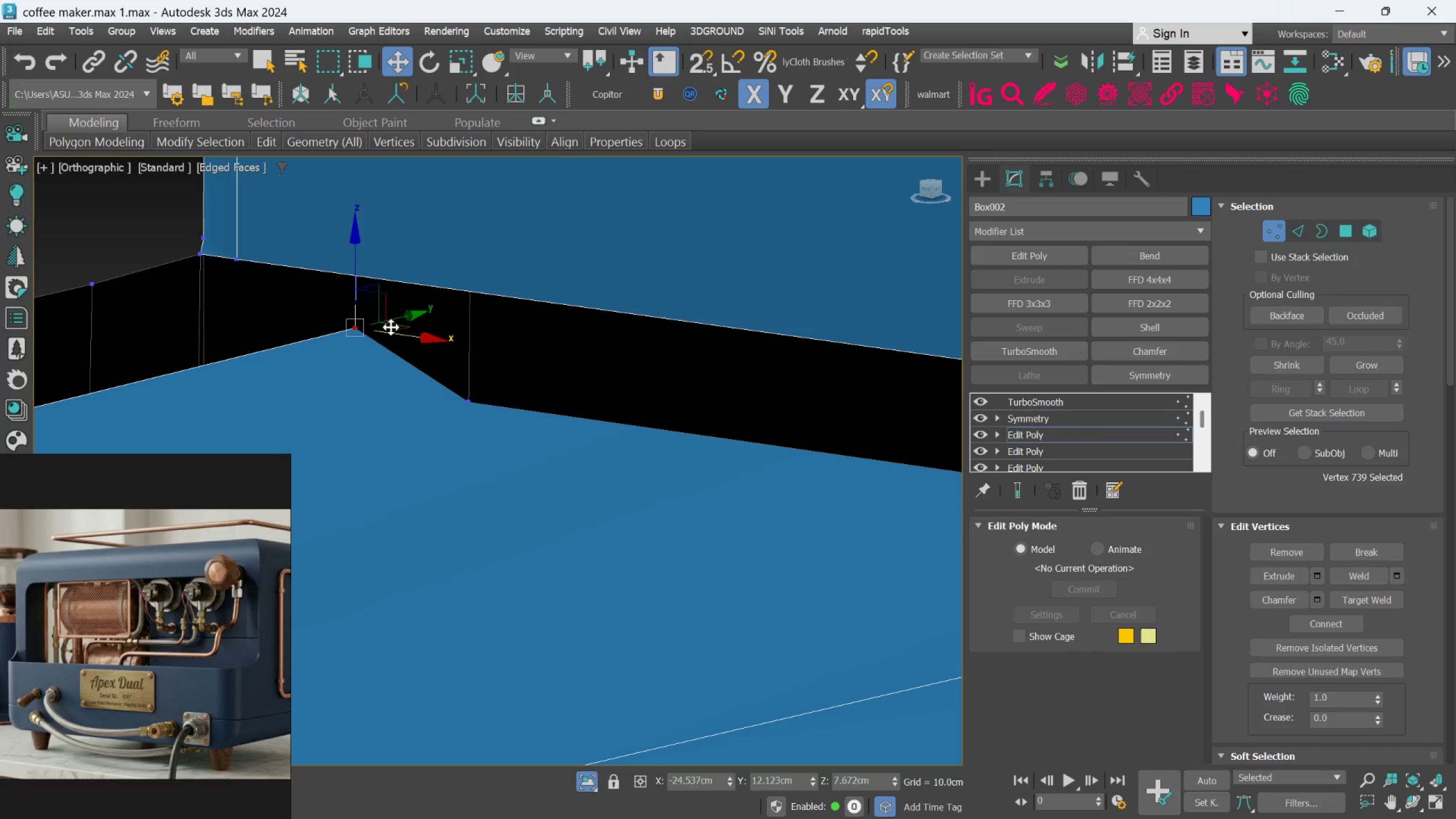 
key(Control+Z)
 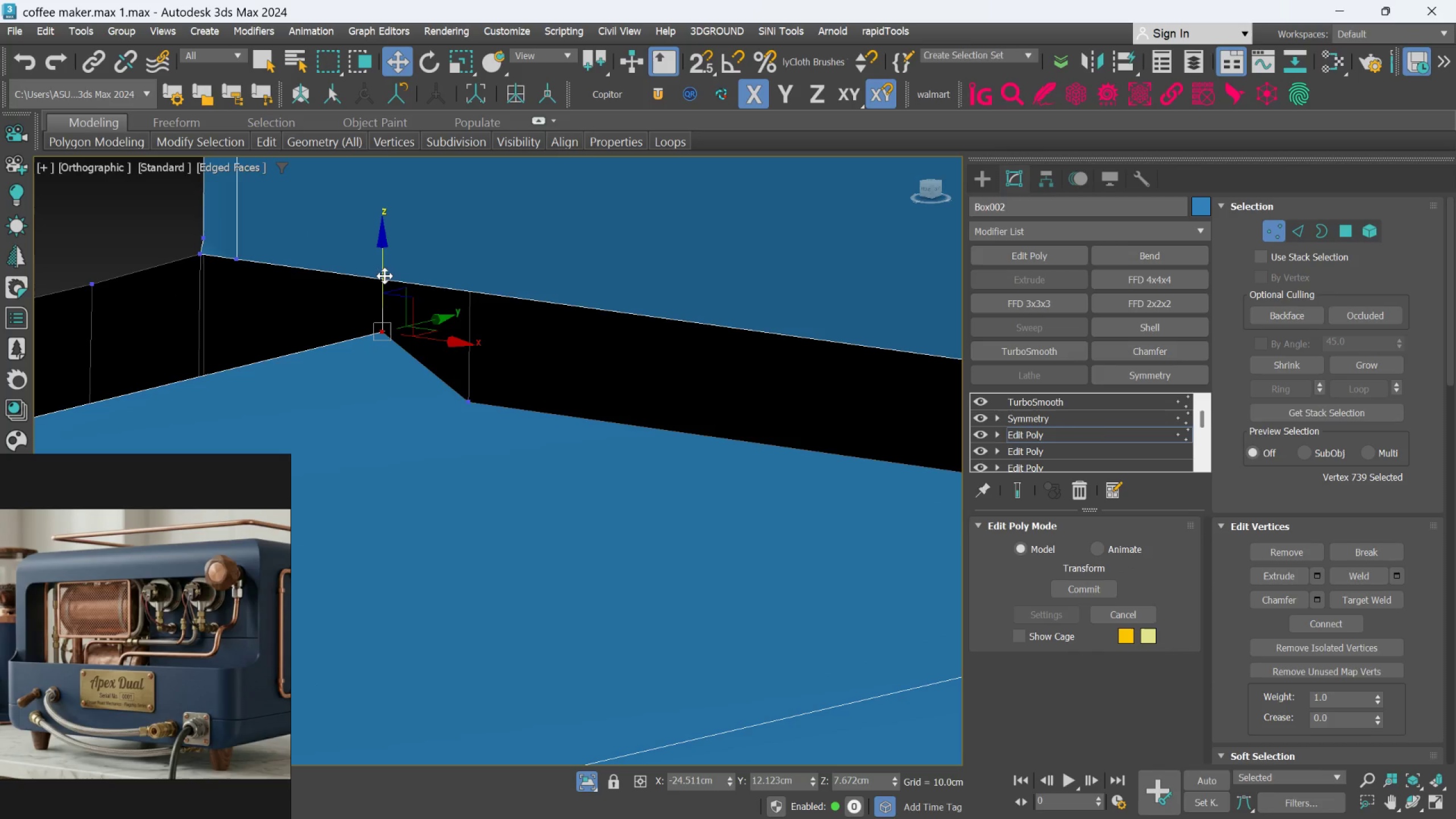 
left_click_drag(start_coordinate=[383, 271], to_coordinate=[390, 334])
 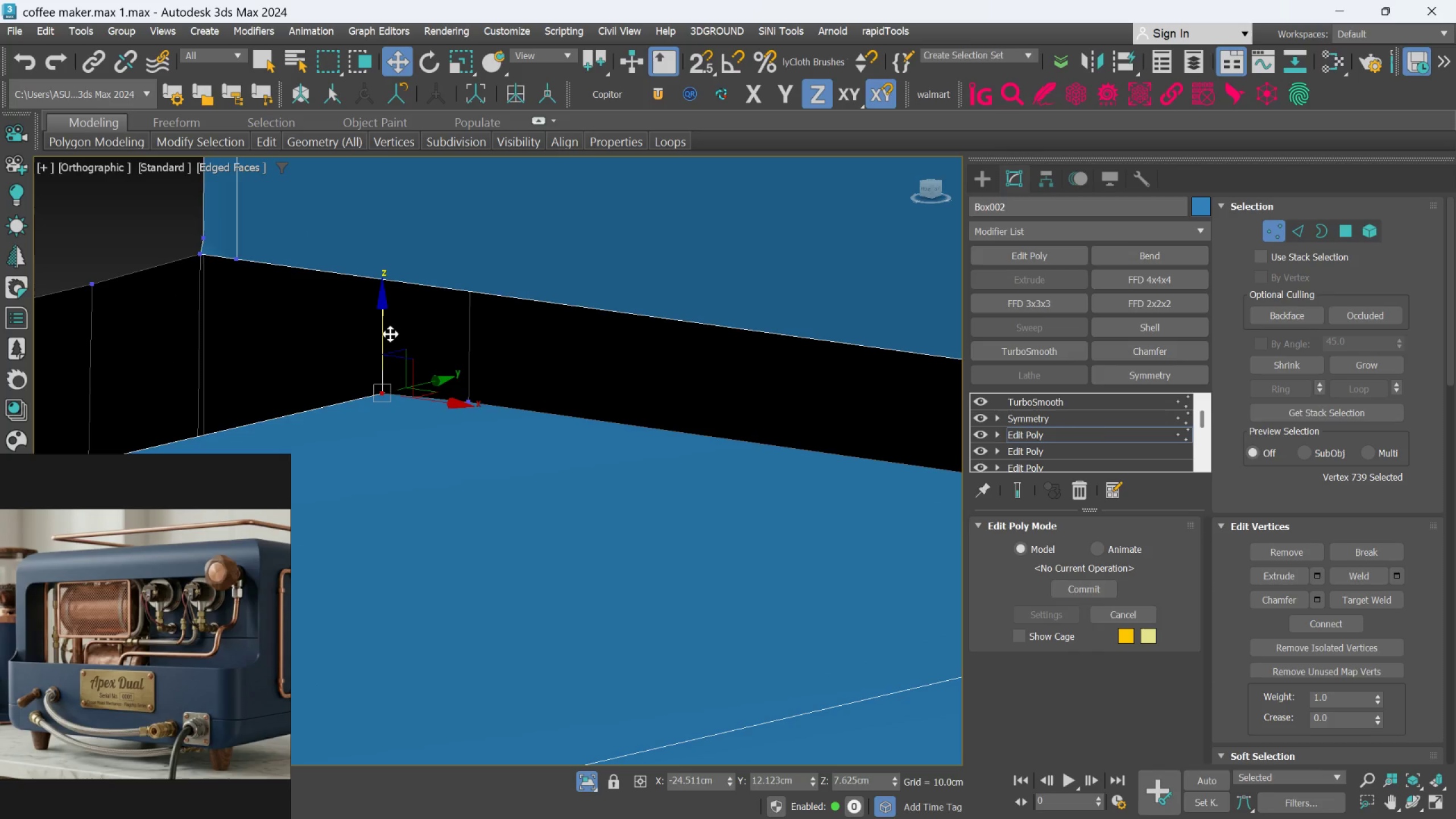 
key(Control+ControlLeft)
 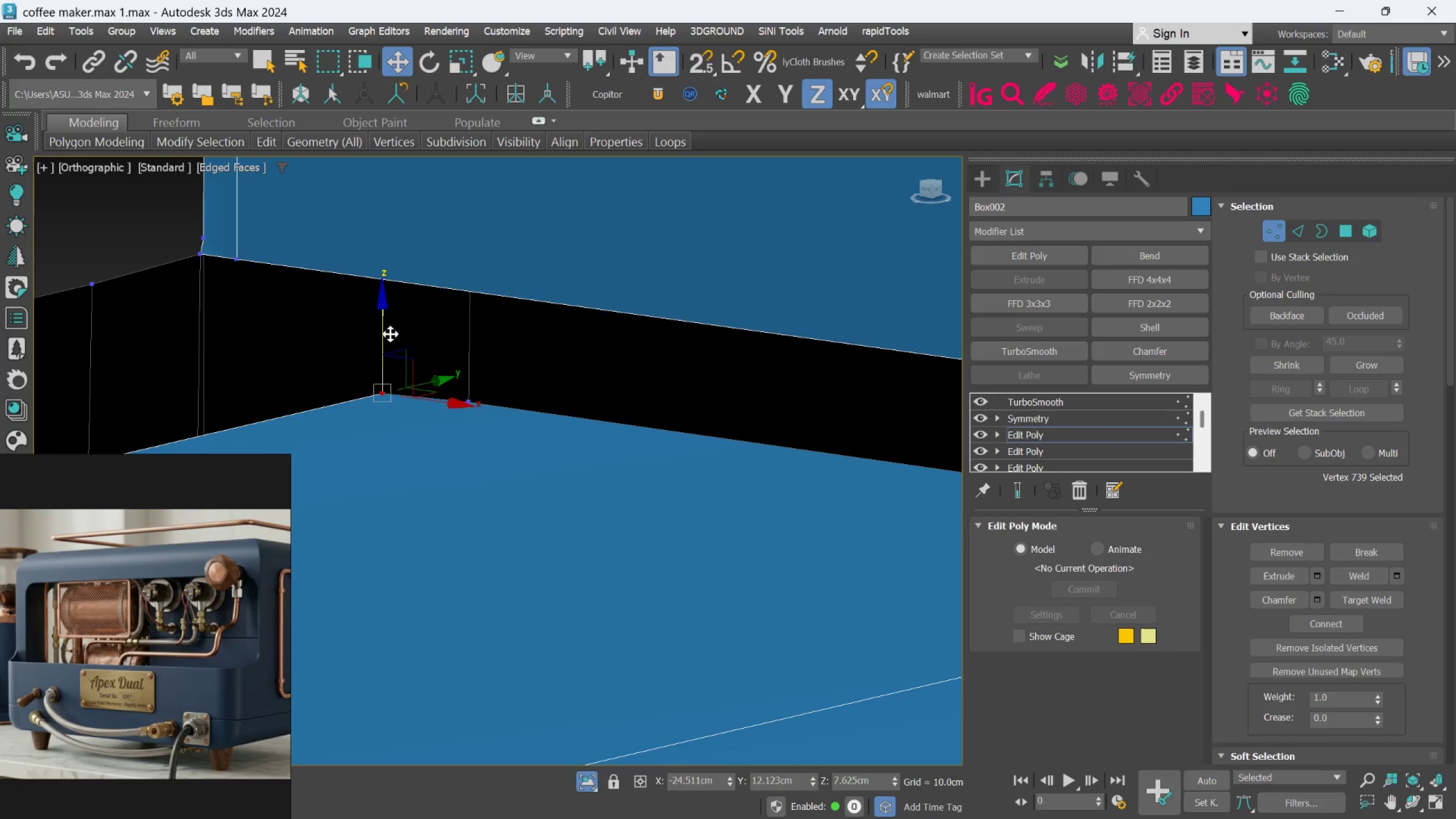 
key(Control+Z)
 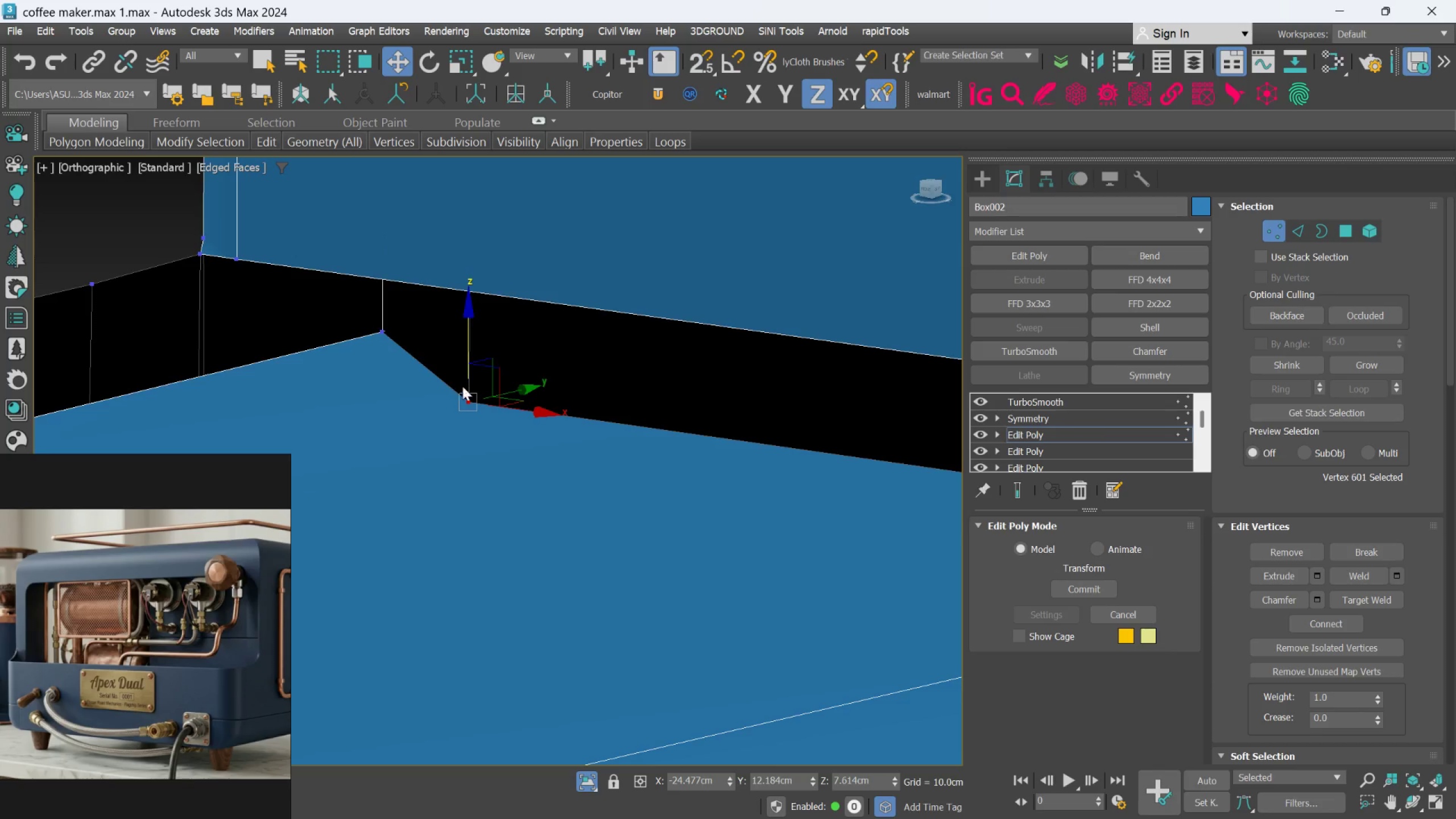 
left_click_drag(start_coordinate=[463, 359], to_coordinate=[469, 339])
 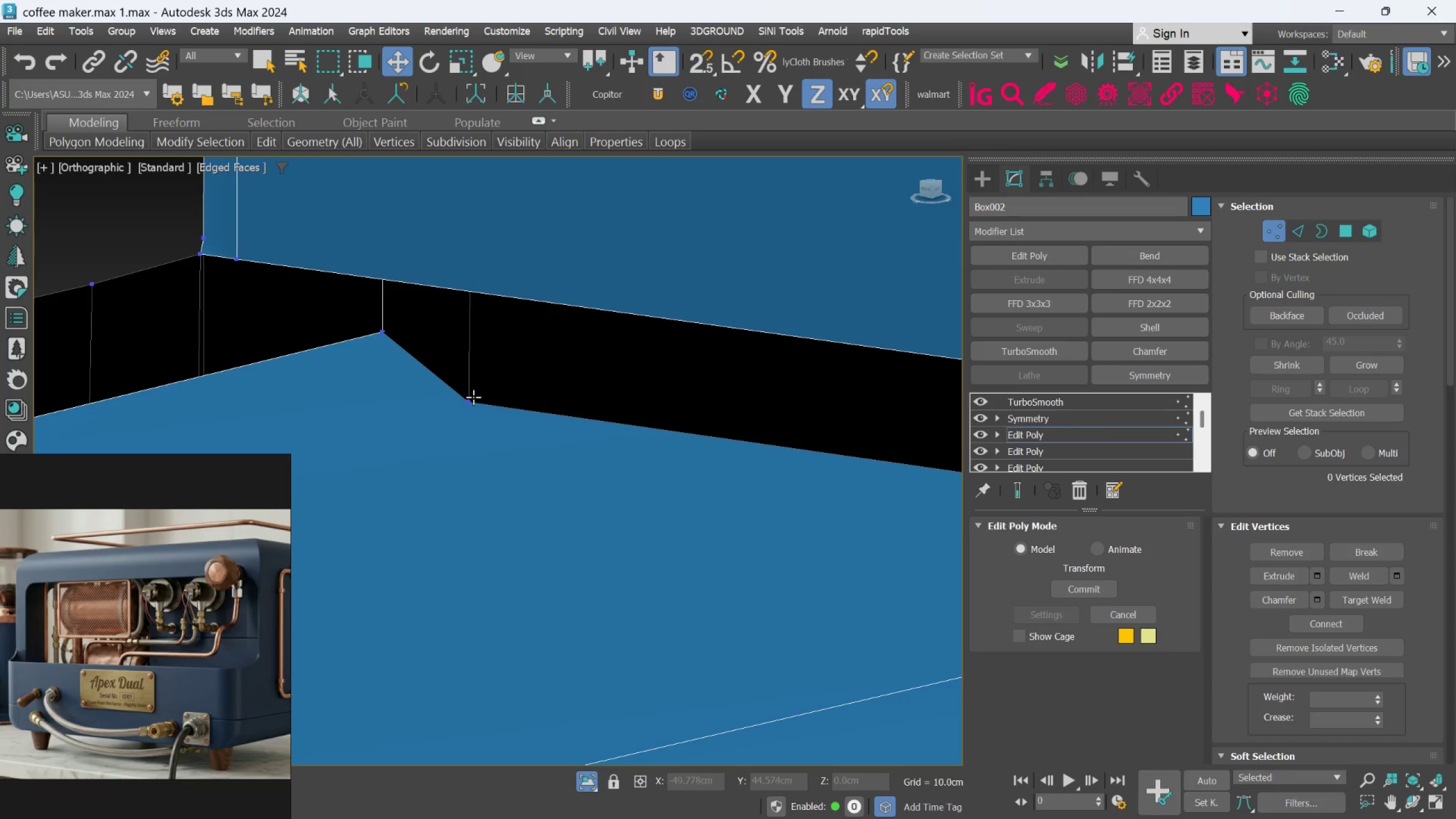 
left_click([473, 399])
 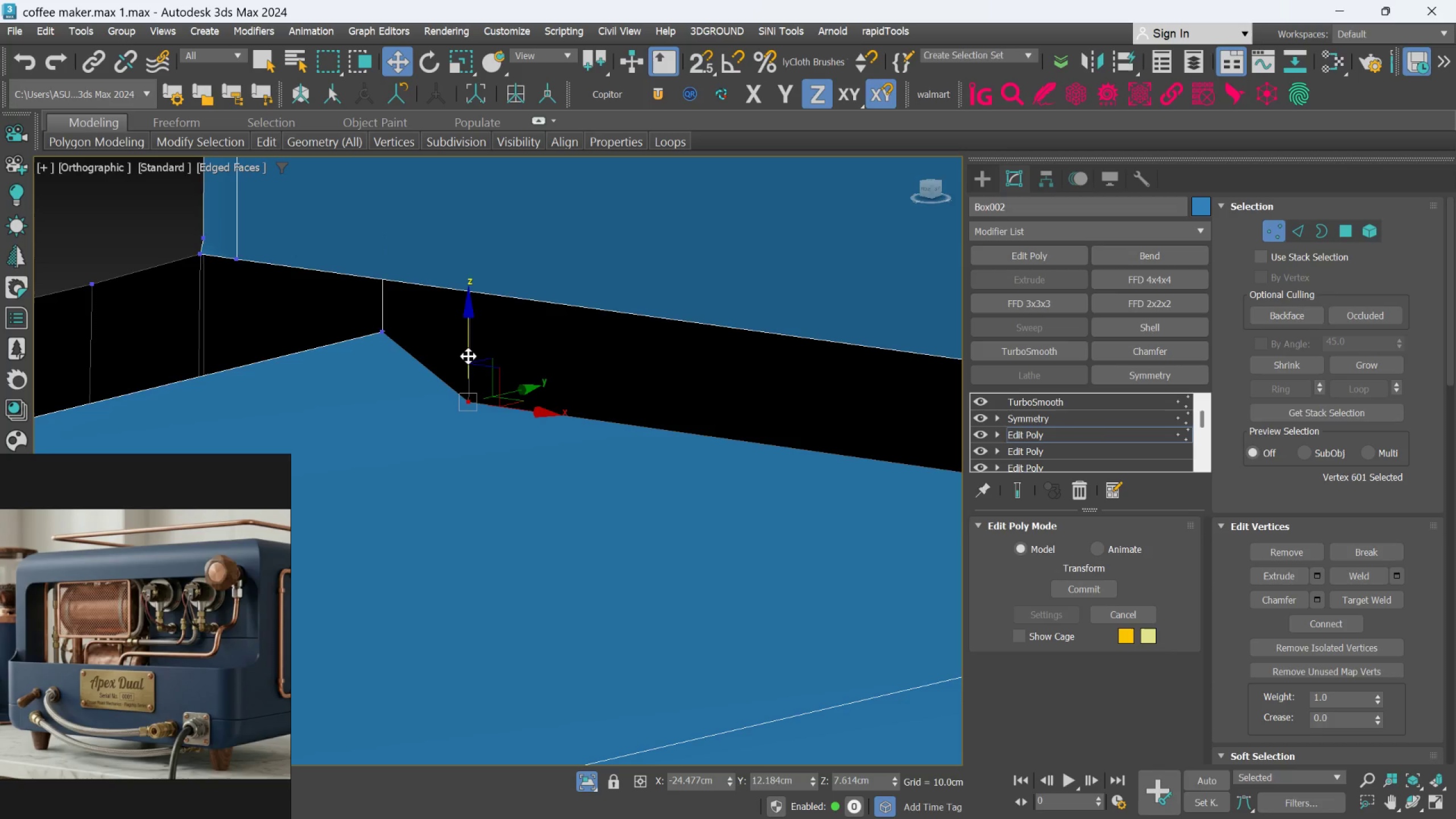 
left_click_drag(start_coordinate=[468, 355], to_coordinate=[485, 305])
 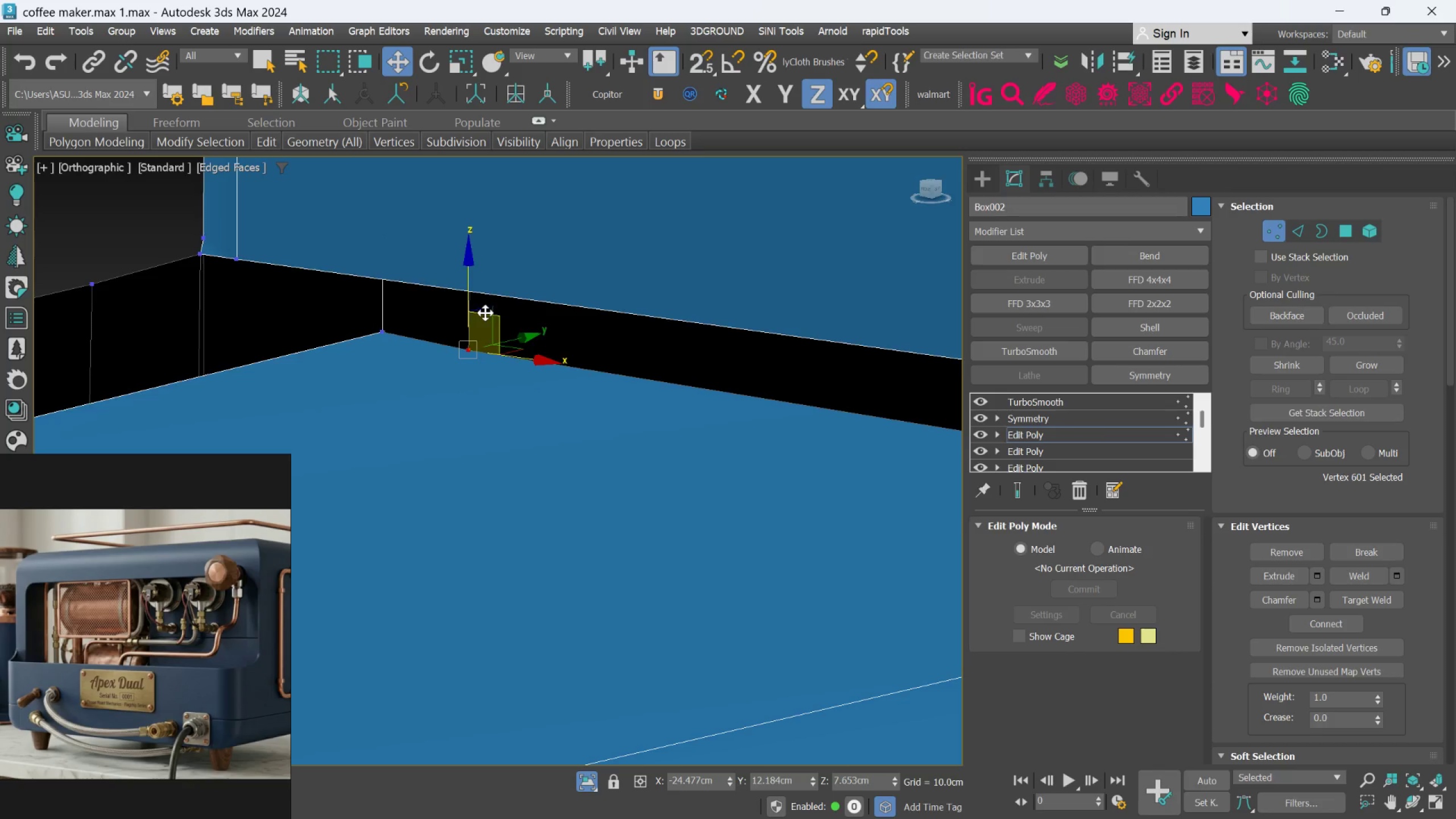 
scroll: coordinate [350, 369], scroll_direction: down, amount: 6.0
 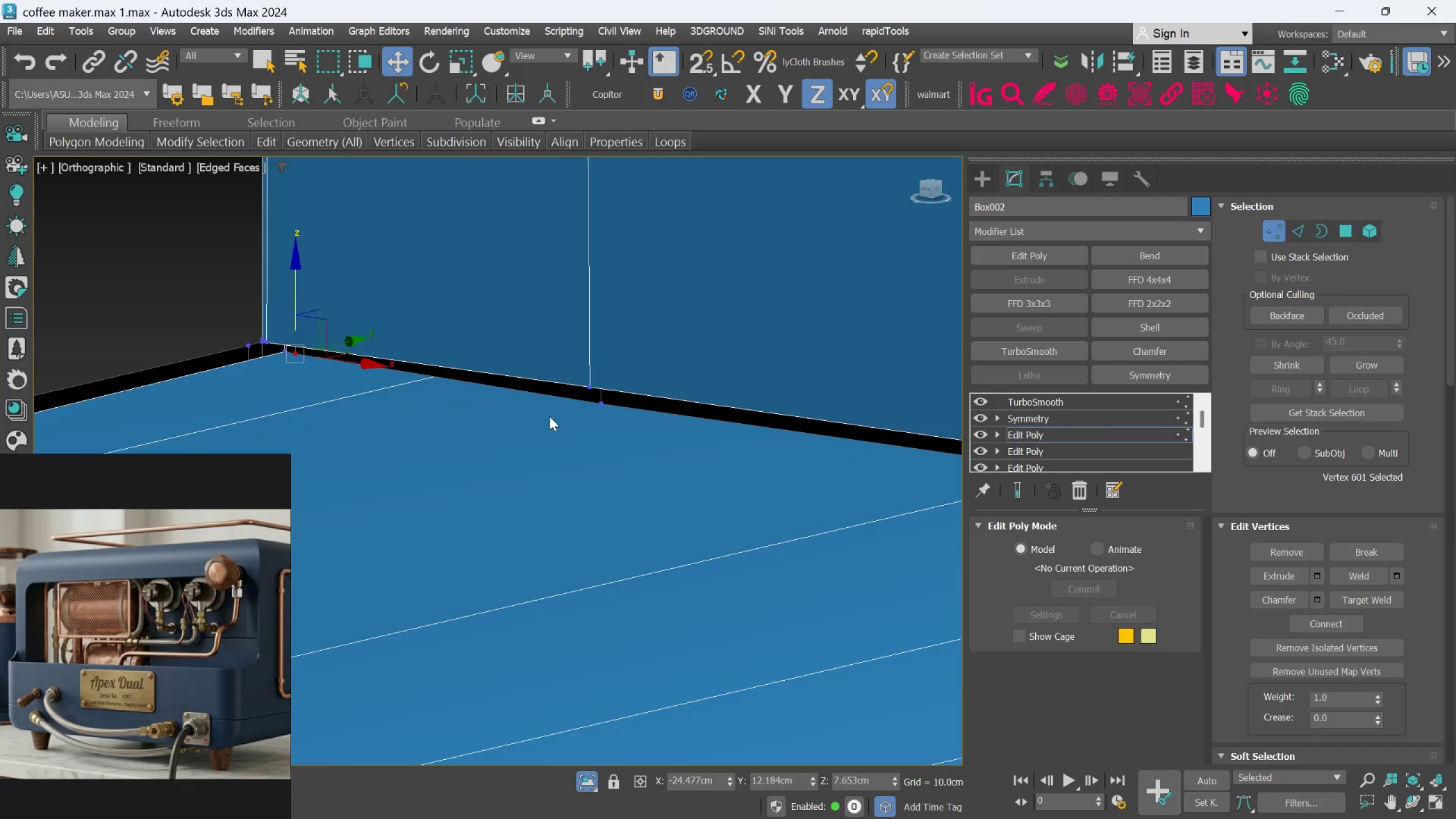 
scroll: coordinate [549, 399], scroll_direction: up, amount: 1.0
 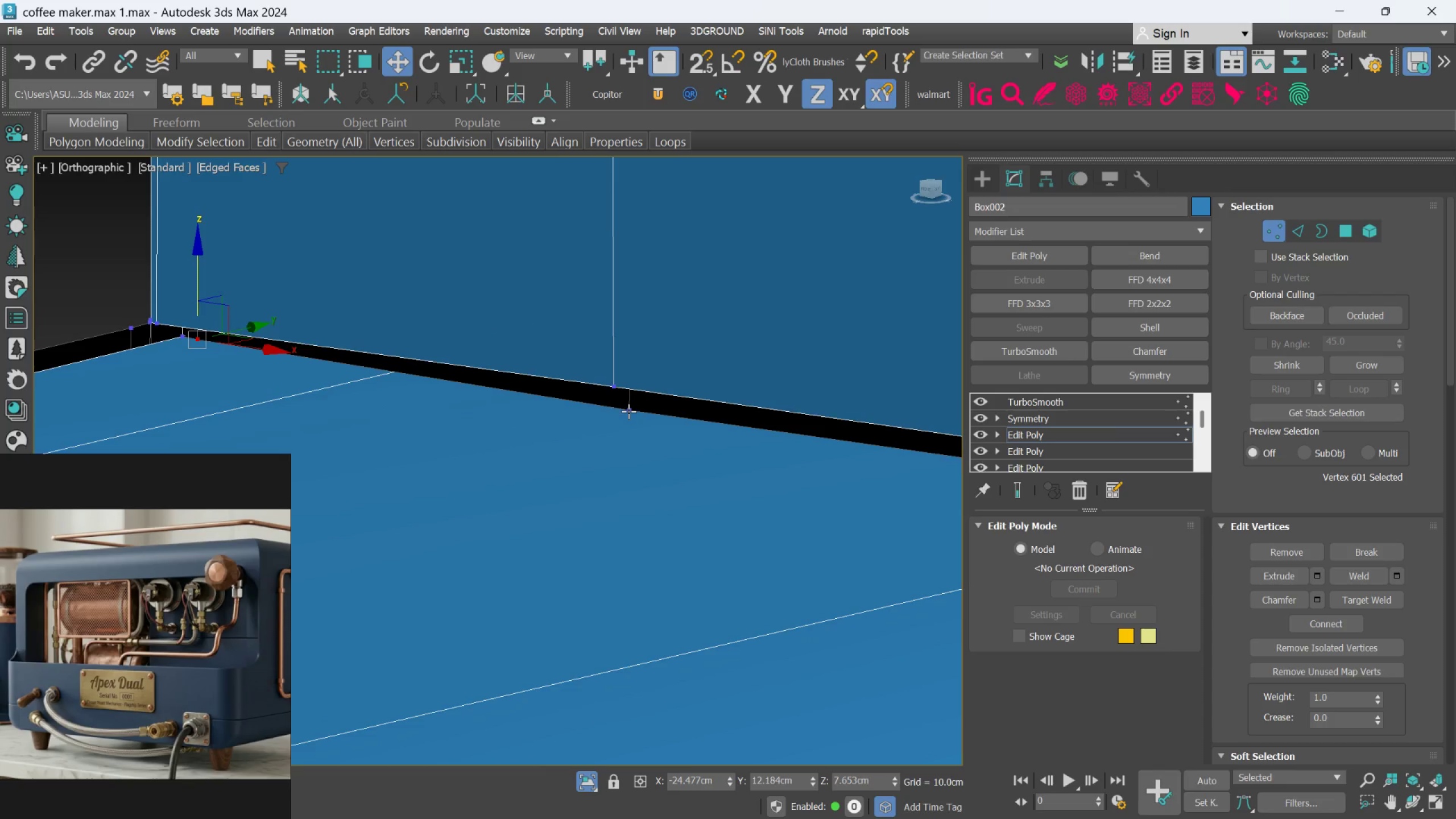 
key(Control+Z)
 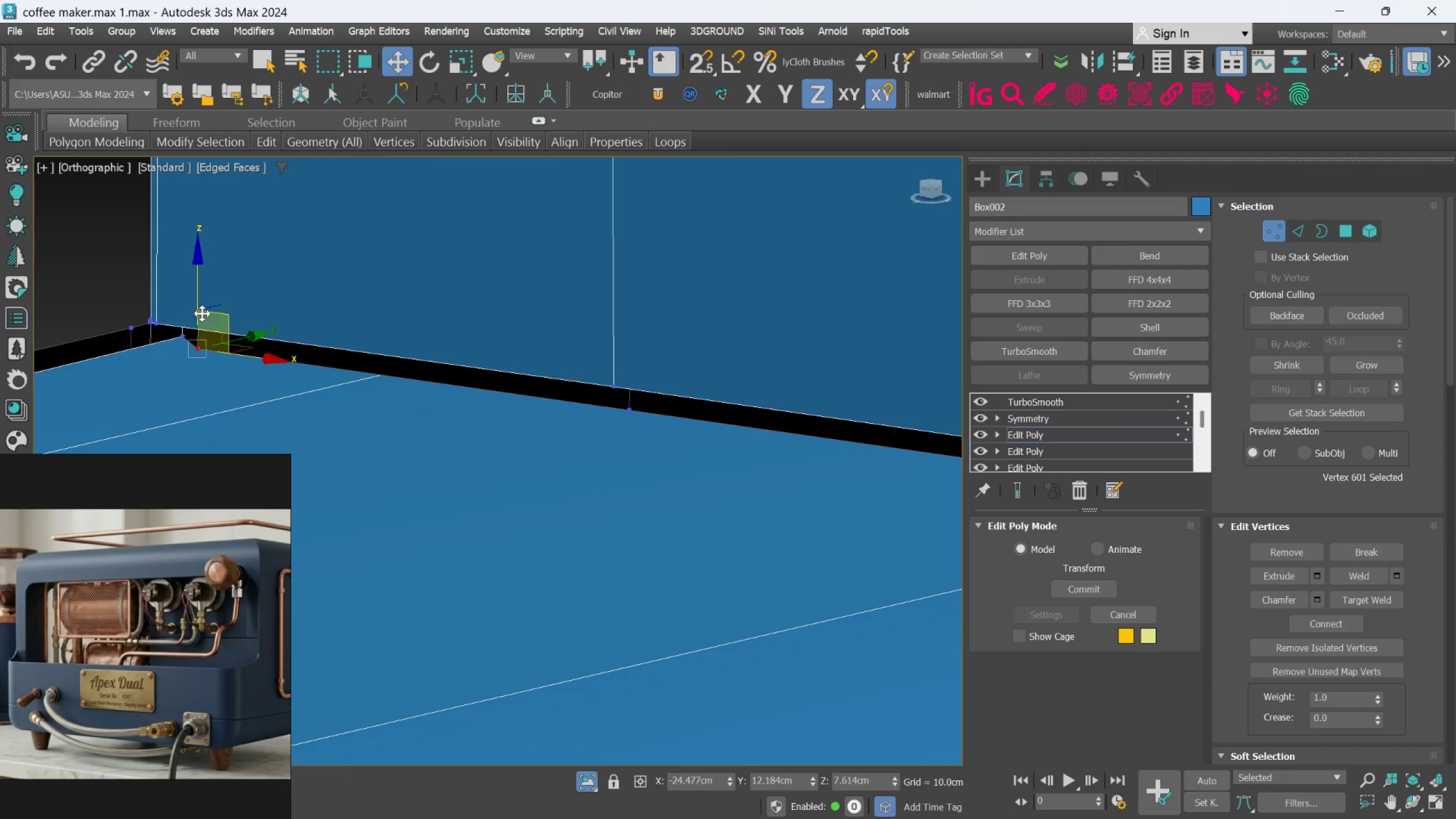 
left_click_drag(start_coordinate=[199, 310], to_coordinate=[202, 303])
 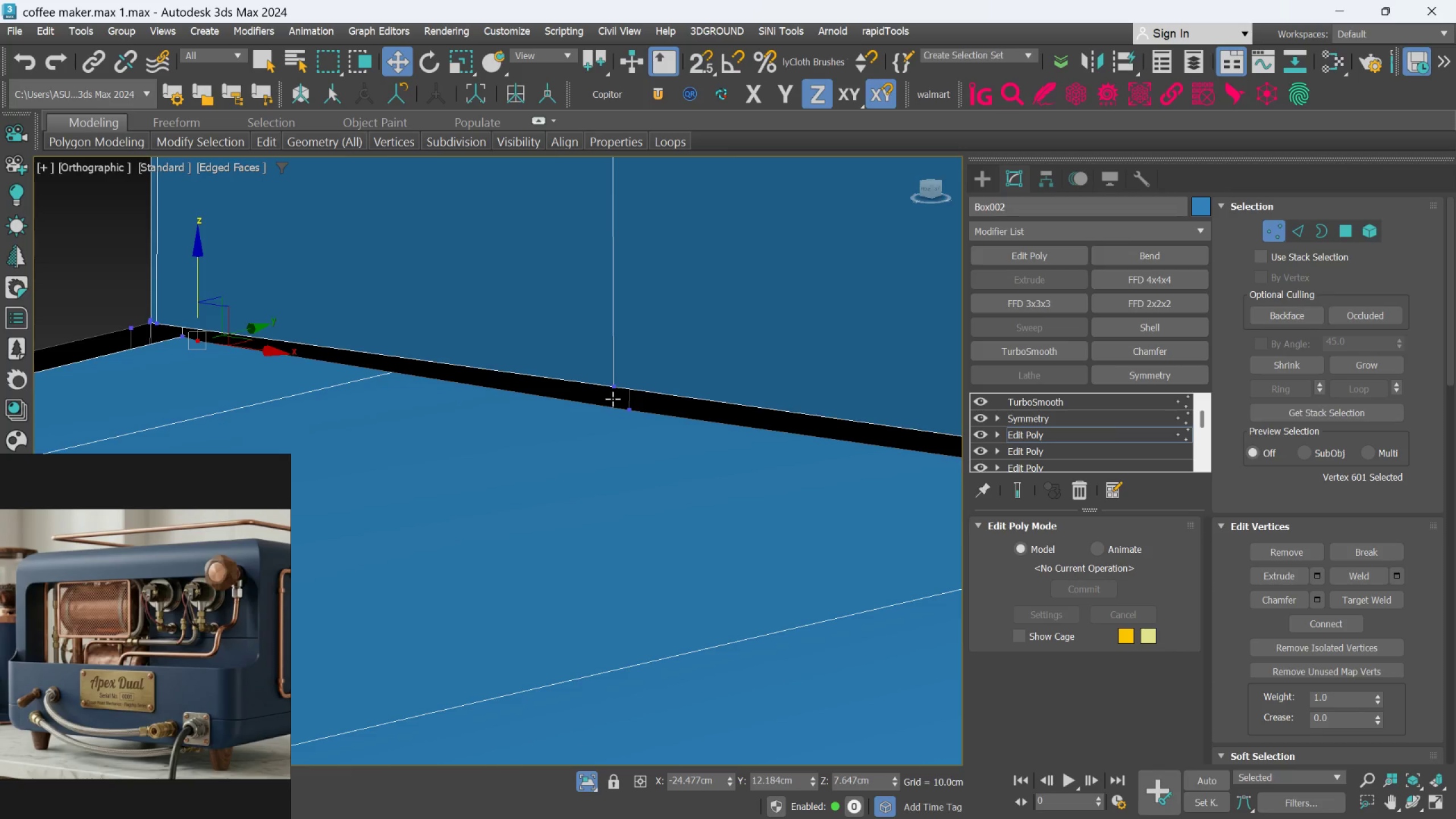 
hold_key(key=AltLeft, duration=1.5)
 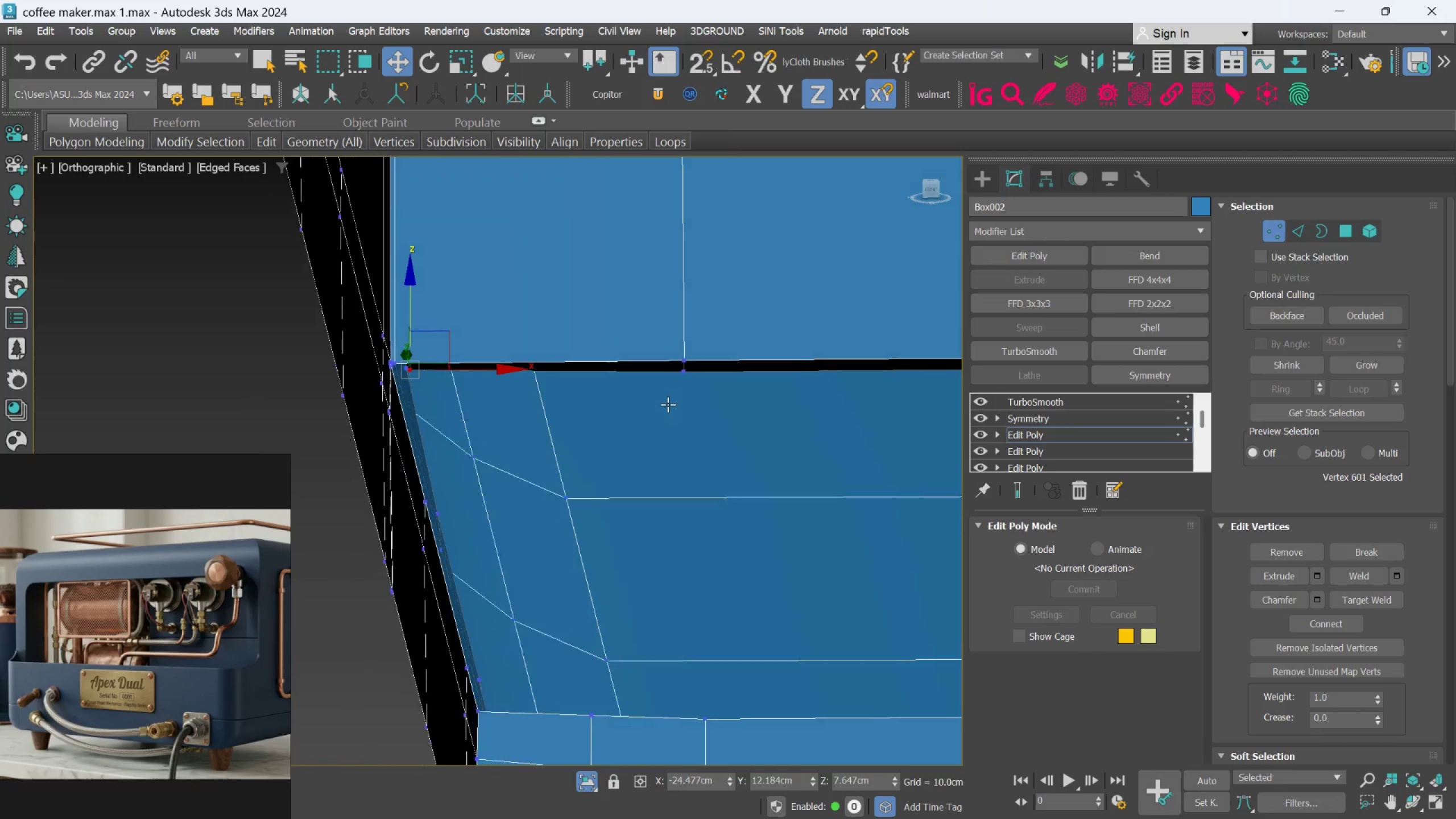 
scroll: coordinate [622, 399], scroll_direction: down, amount: 2.0
 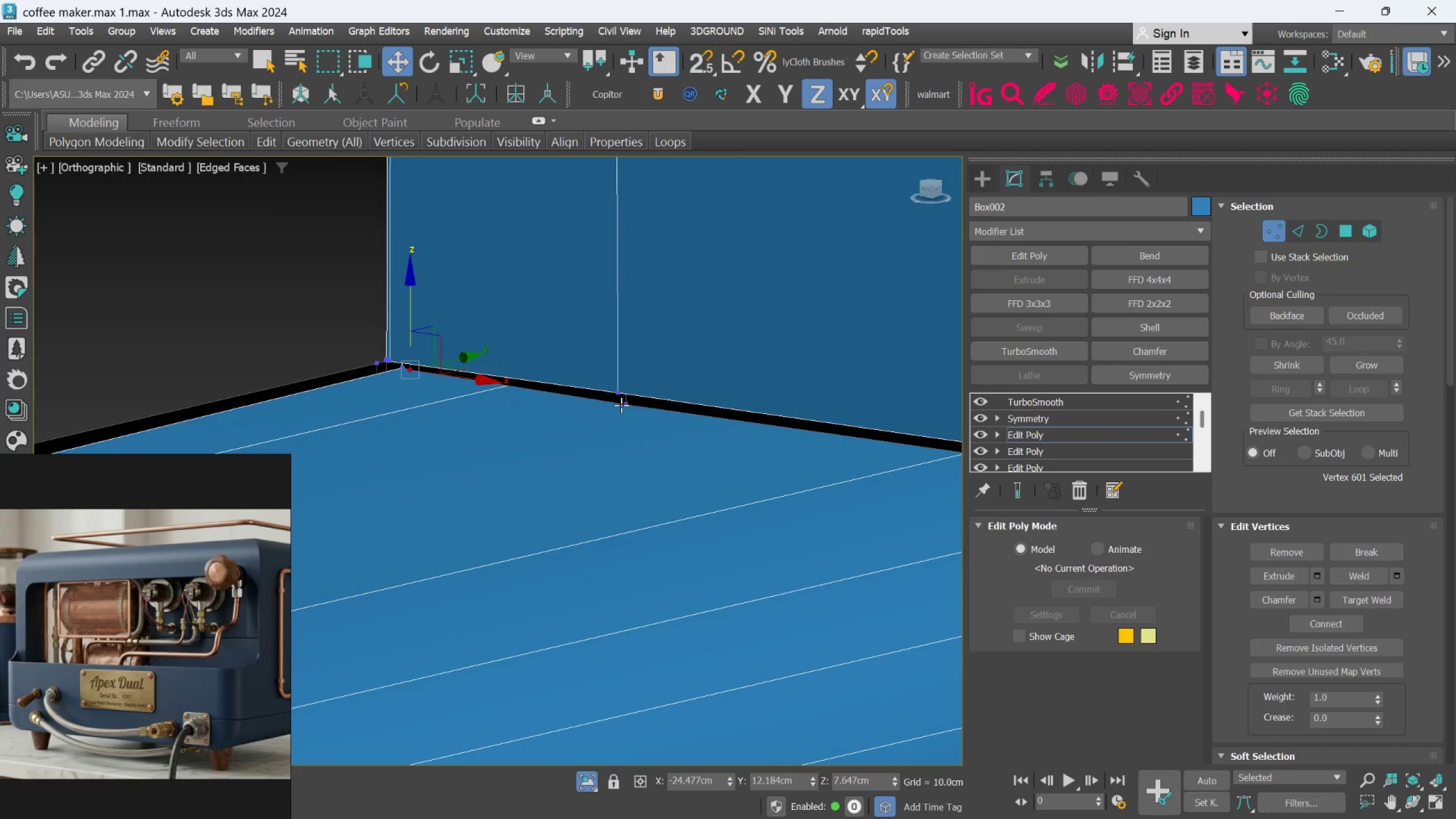 
key(Alt+AltLeft)
 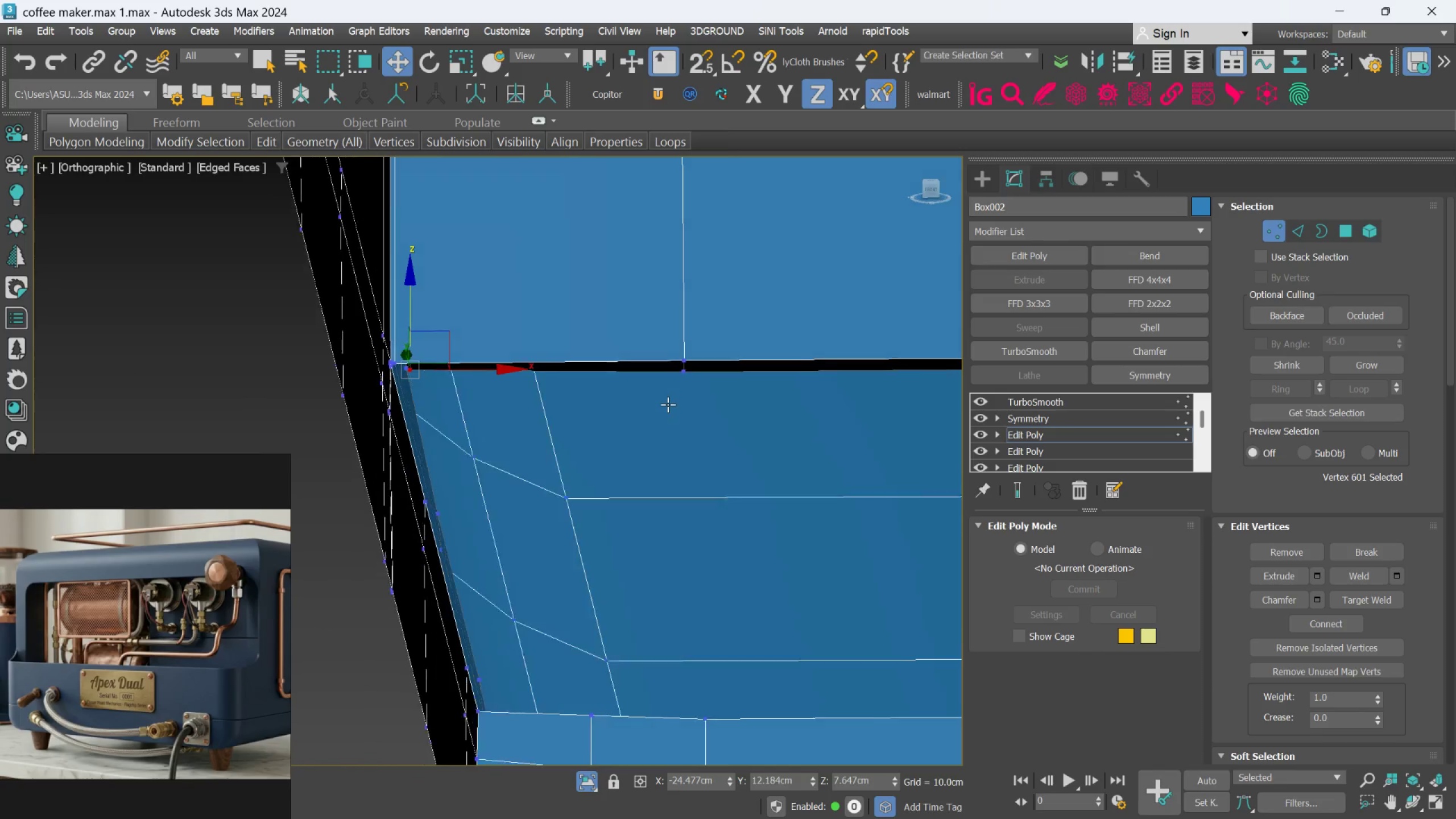 
key(Alt+AltLeft)
 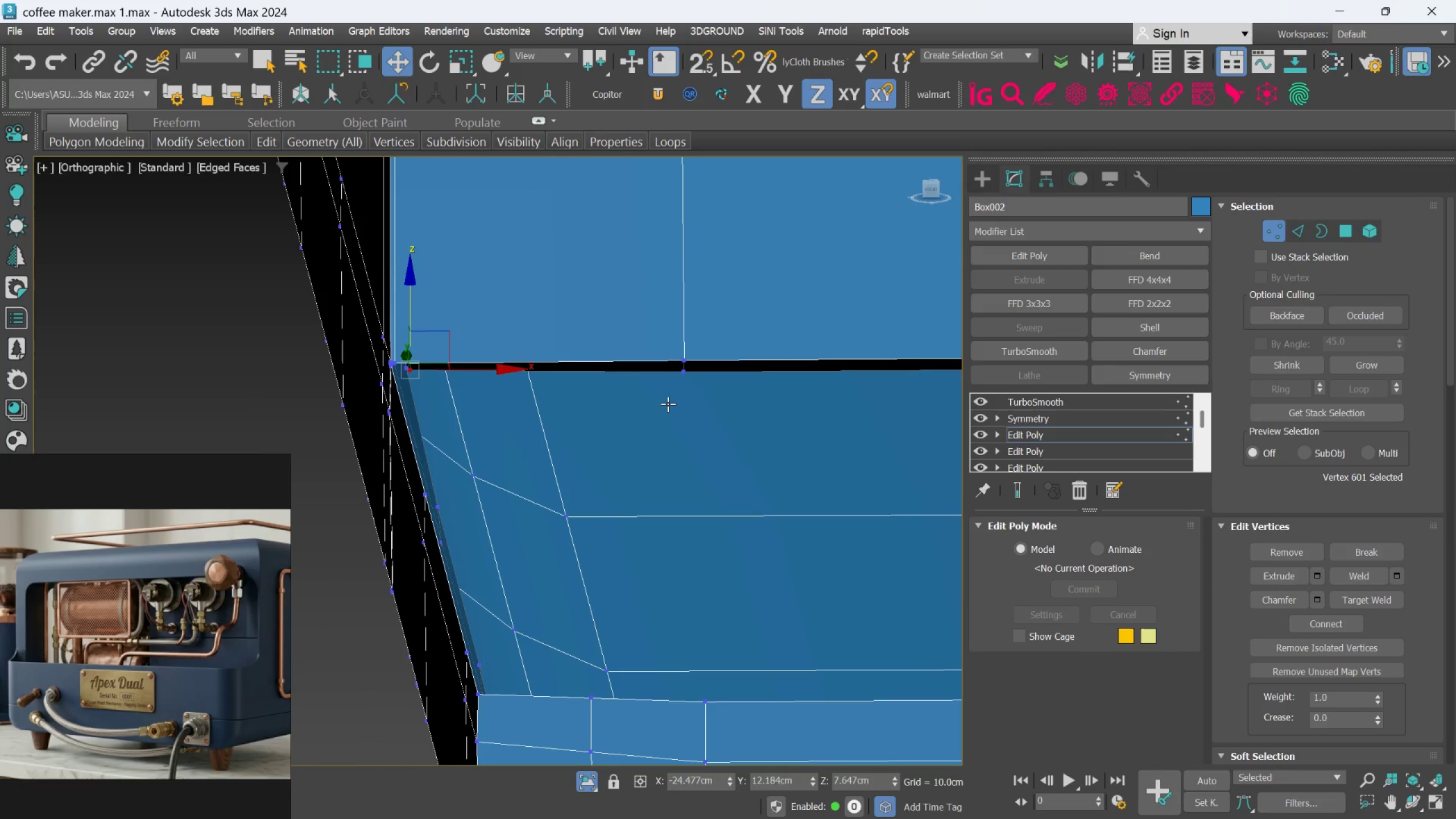 
key(Alt+AltLeft)
 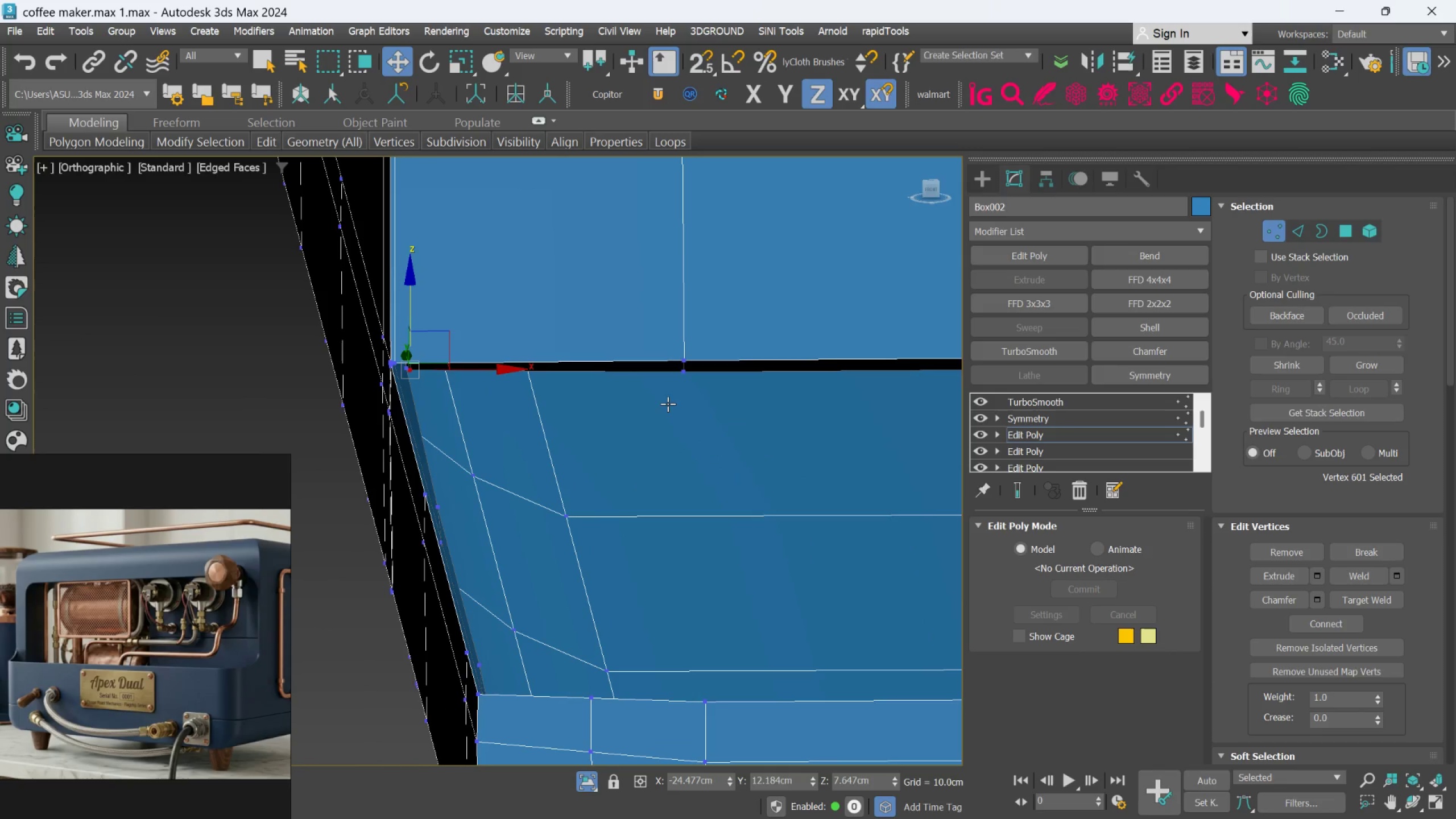 
key(Alt+AltLeft)
 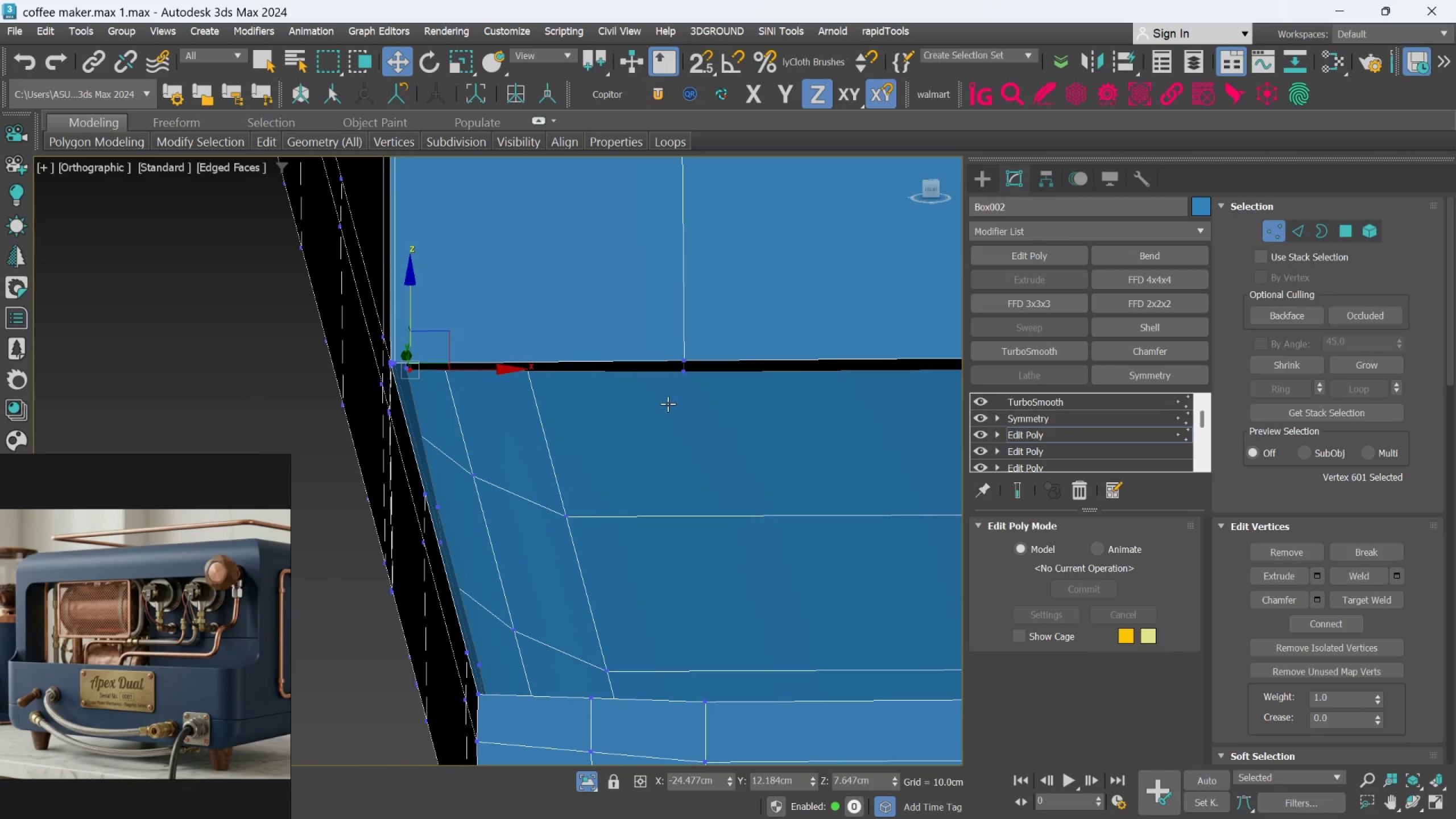 
key(Alt+AltLeft)
 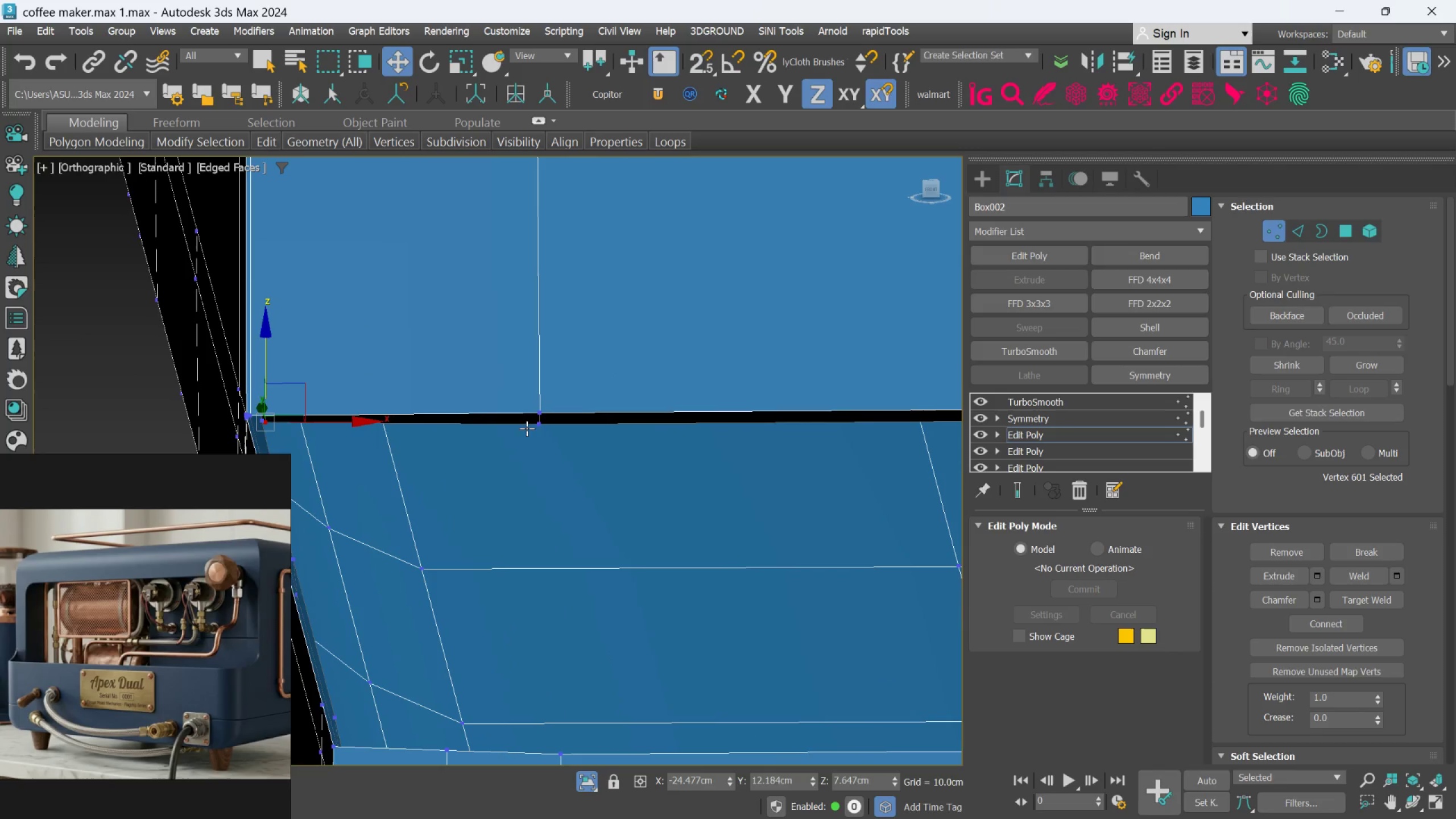 
left_click([537, 424])
 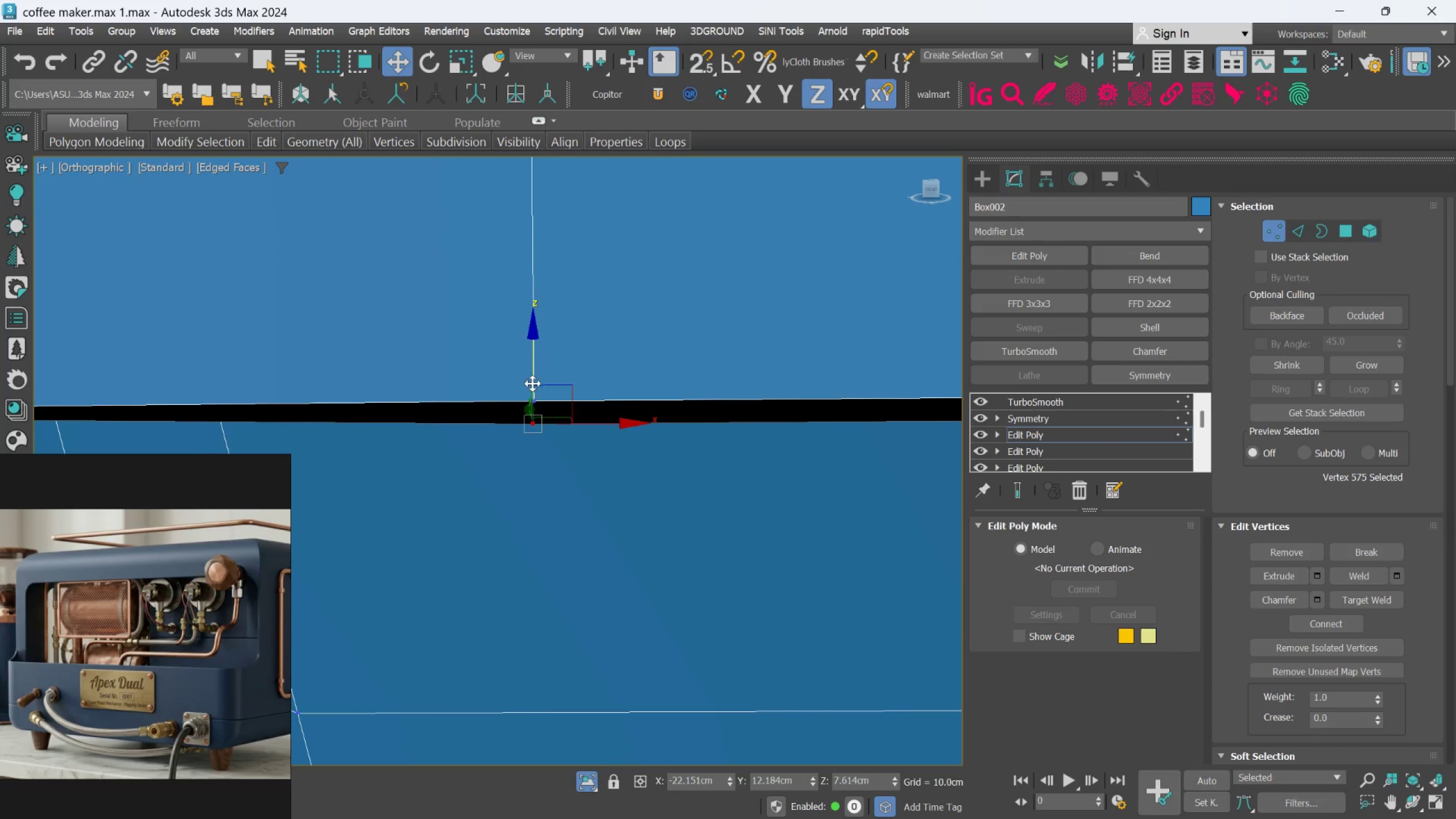 
scroll: coordinate [545, 424], scroll_direction: up, amount: 2.0
 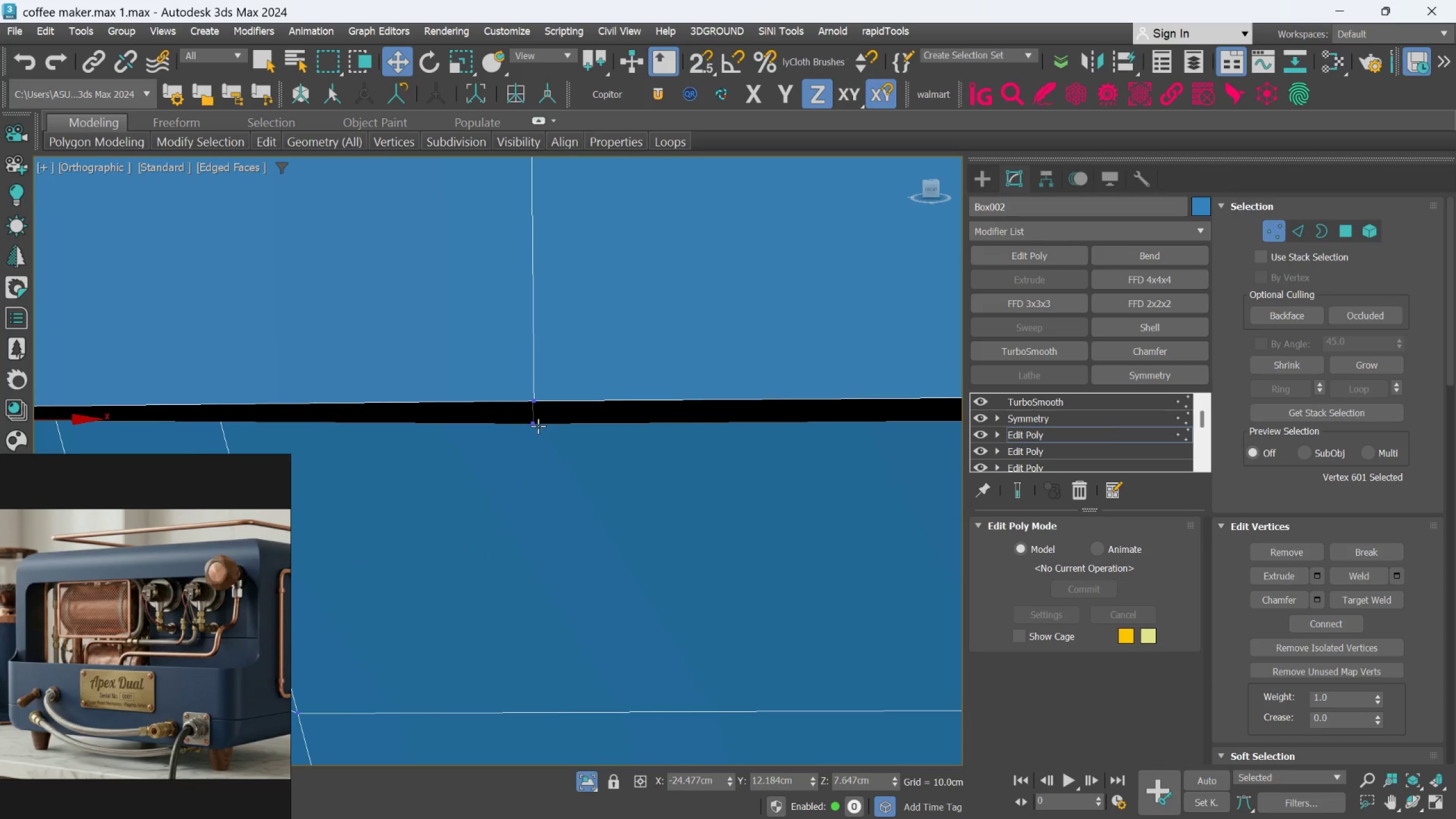 
left_click_drag(start_coordinate=[532, 382], to_coordinate=[531, 366])
 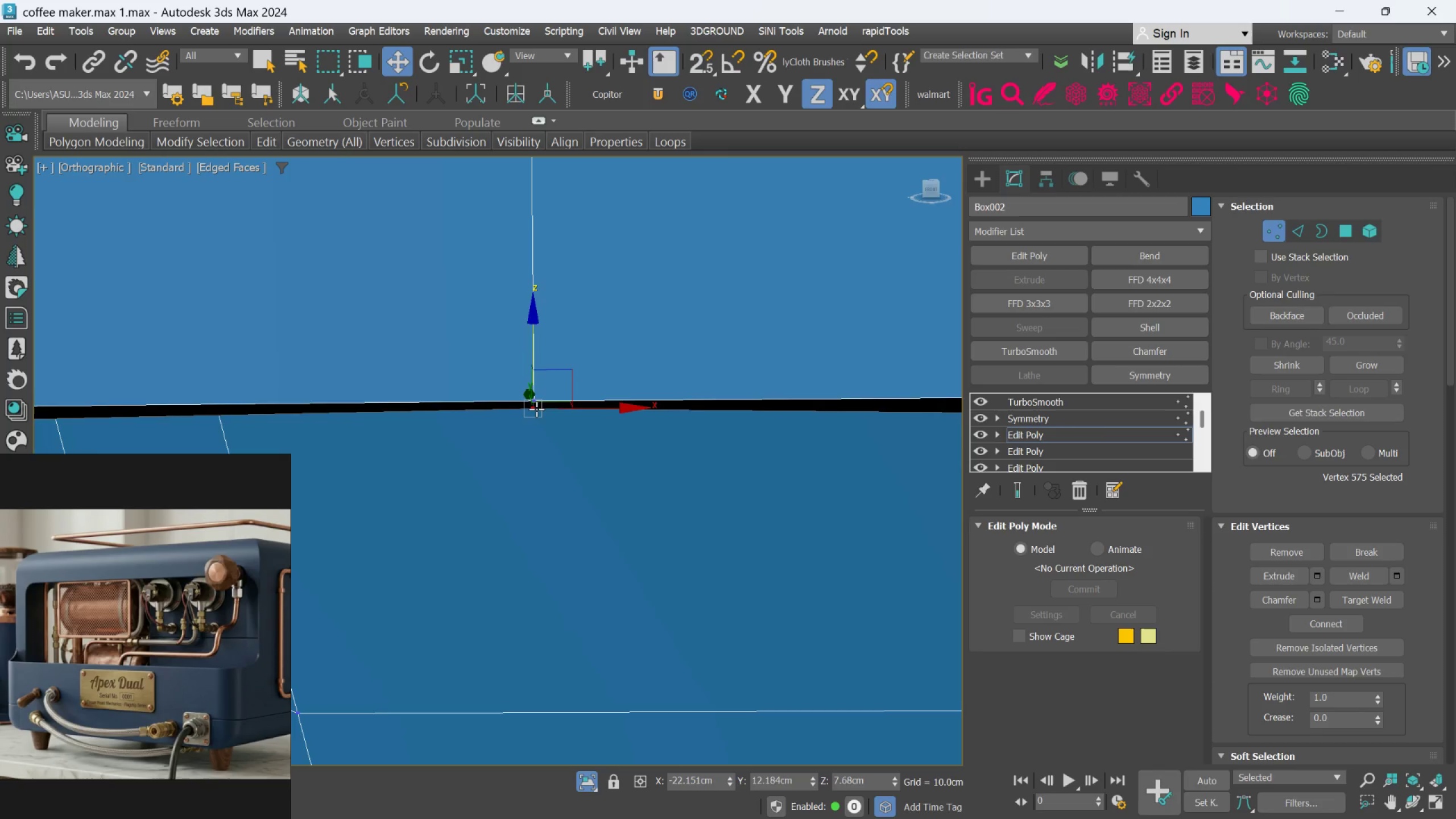 
scroll: coordinate [552, 402], scroll_direction: down, amount: 2.0
 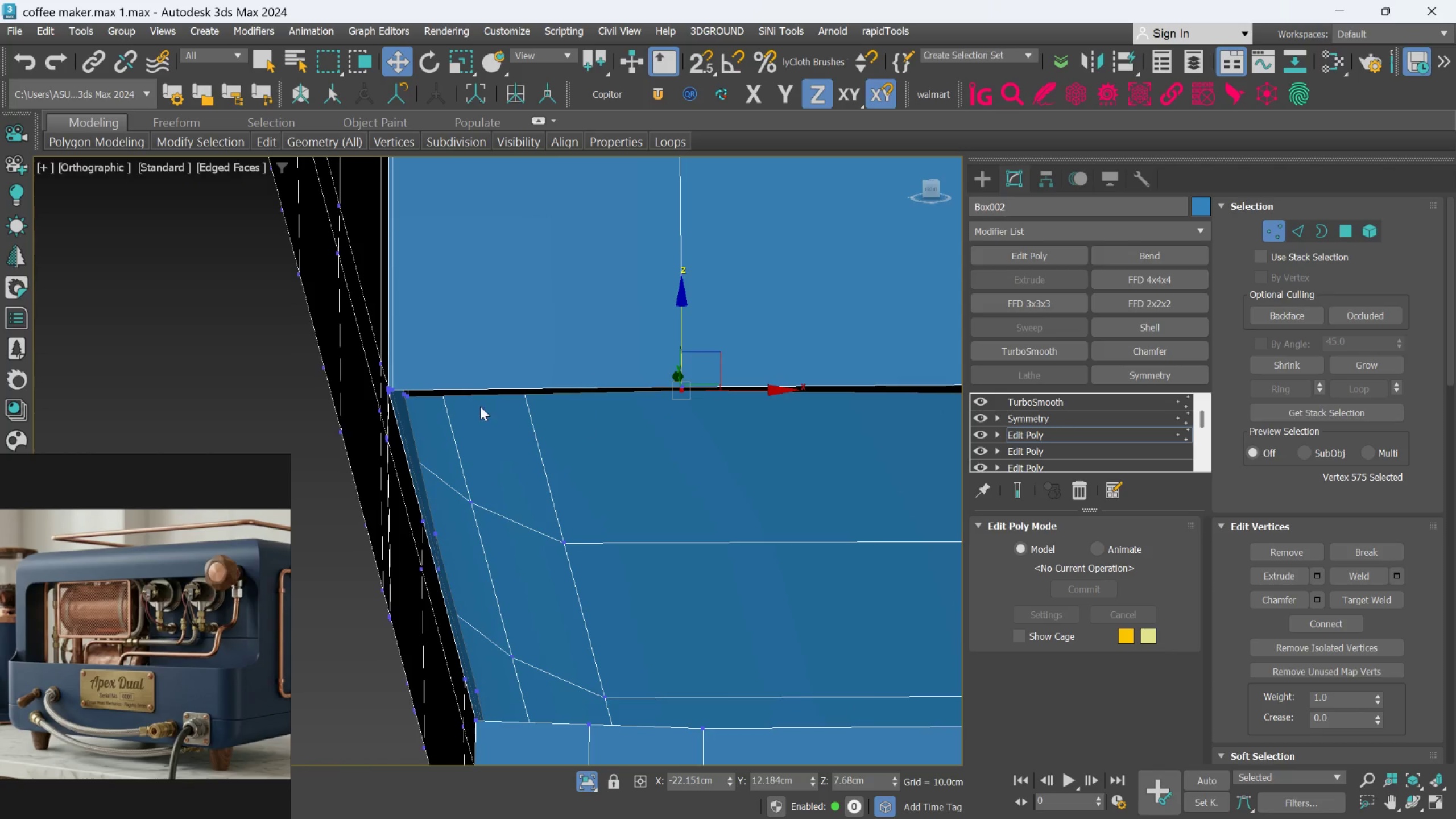 
scroll: coordinate [444, 431], scroll_direction: up, amount: 6.0
 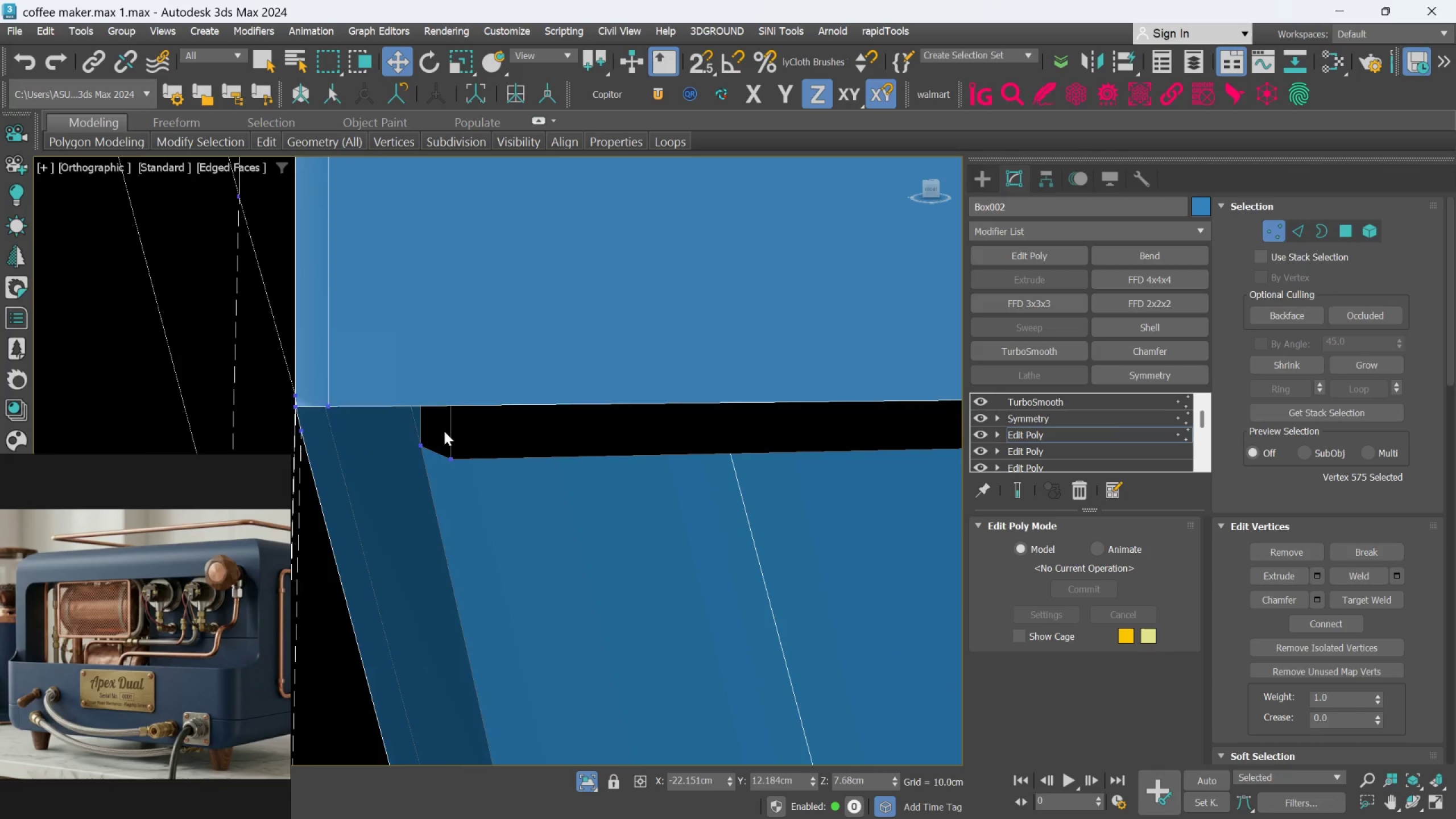 
scroll: coordinate [577, 454], scroll_direction: down, amount: 5.0
 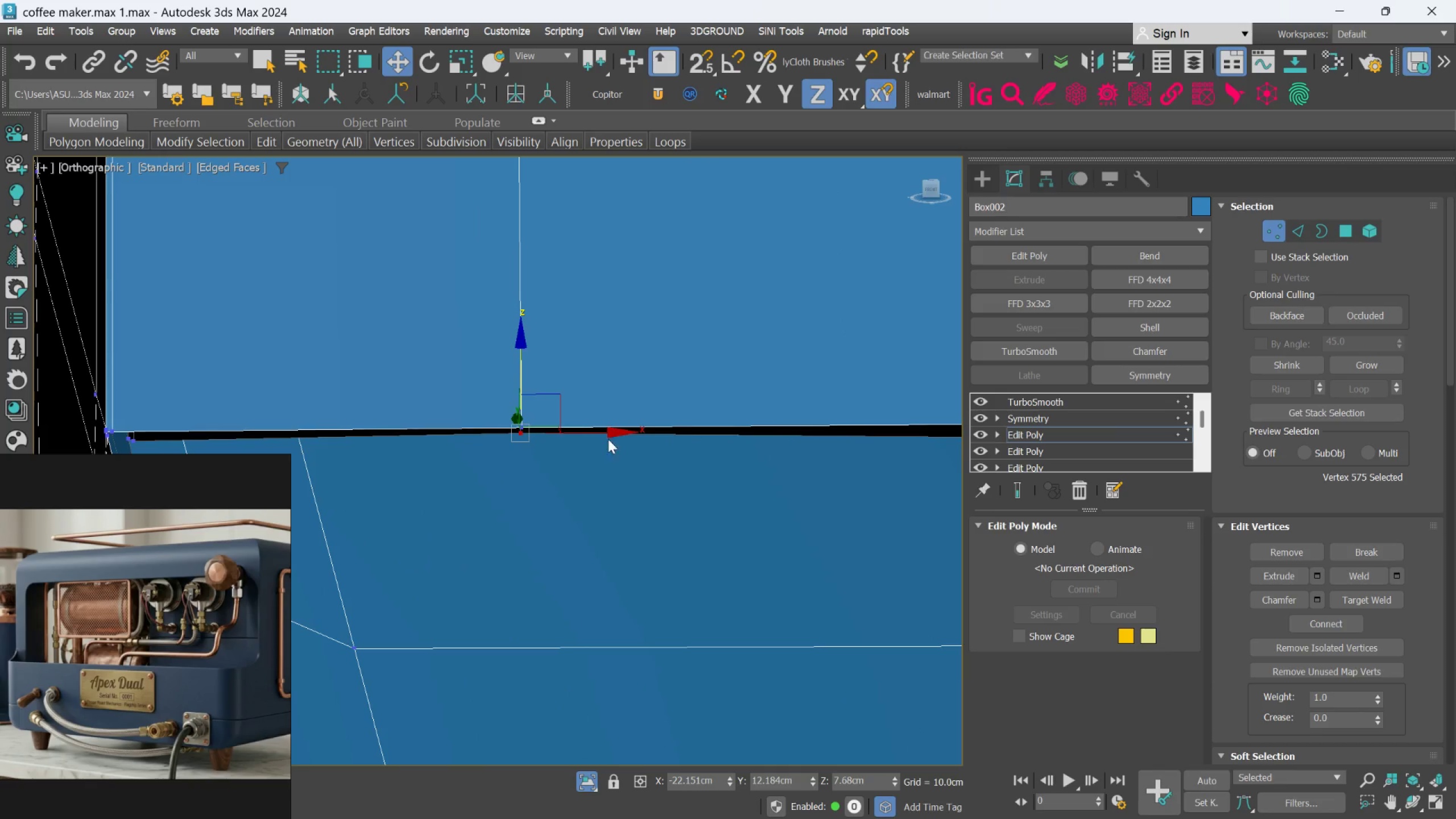 
scroll: coordinate [543, 413], scroll_direction: none, amount: 0.0
 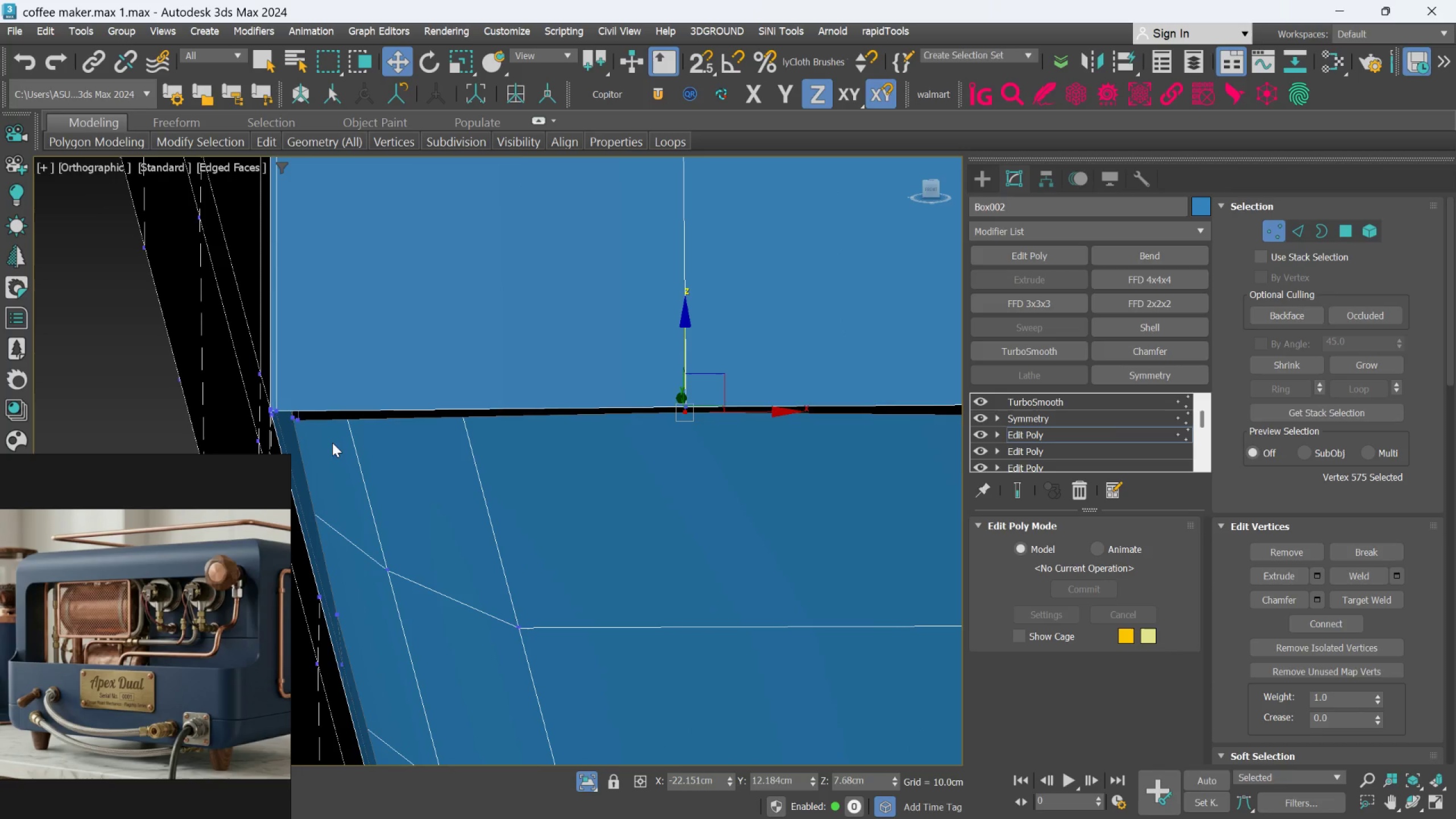 
scroll: coordinate [289, 412], scroll_direction: up, amount: 4.0
 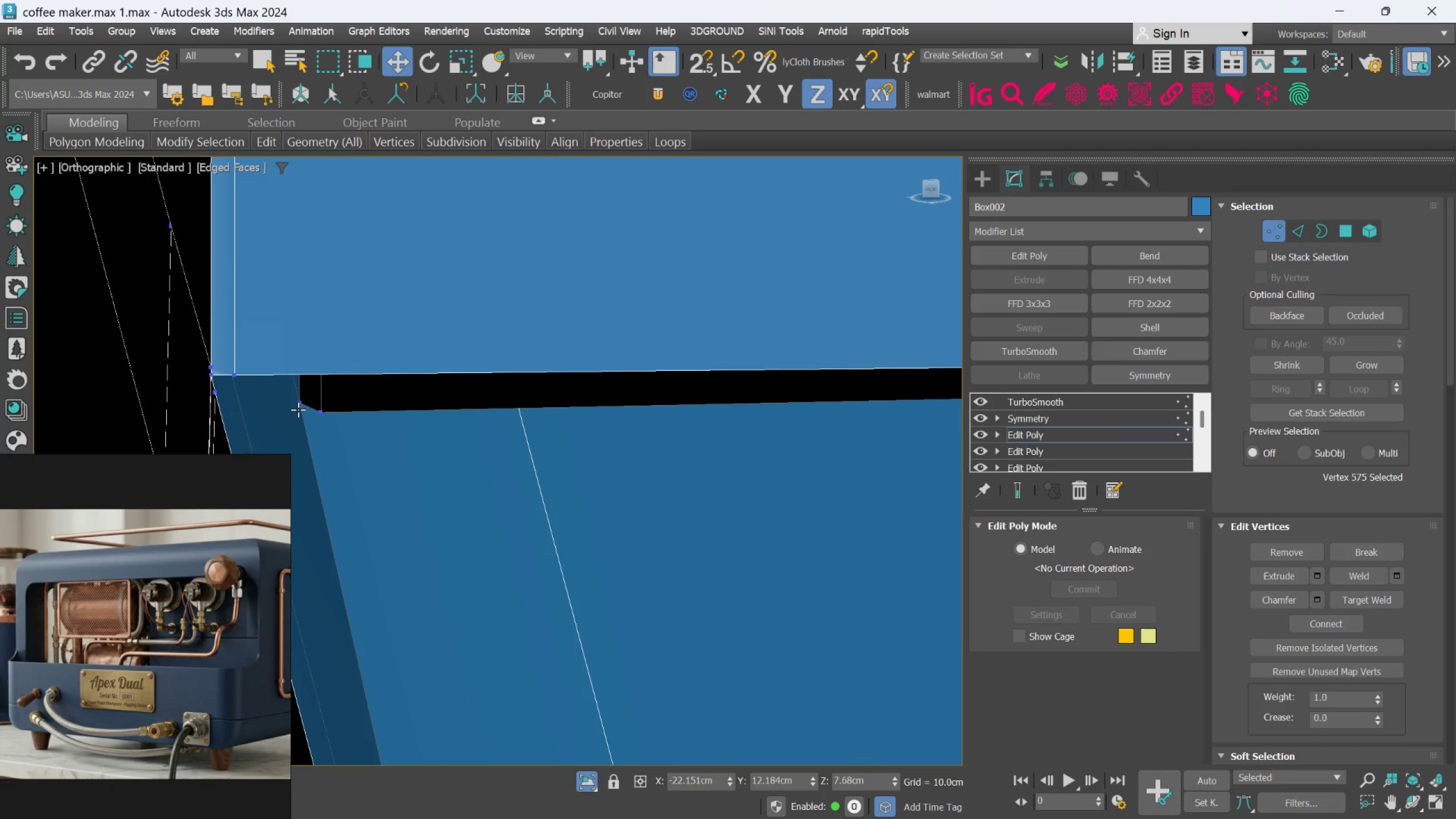 
scroll: coordinate [298, 410], scroll_direction: down, amount: 4.0
 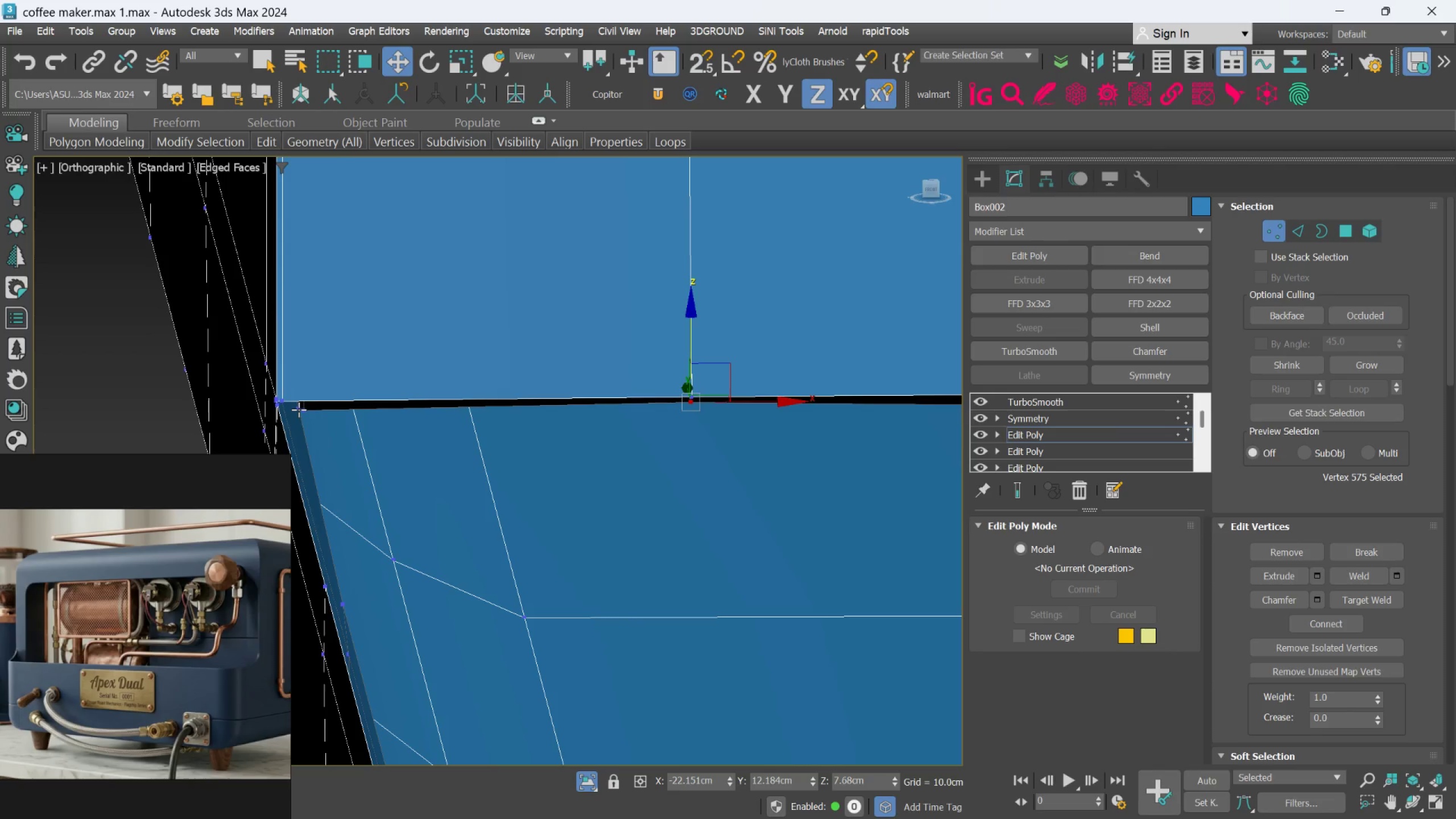 
key(Control+Z)
 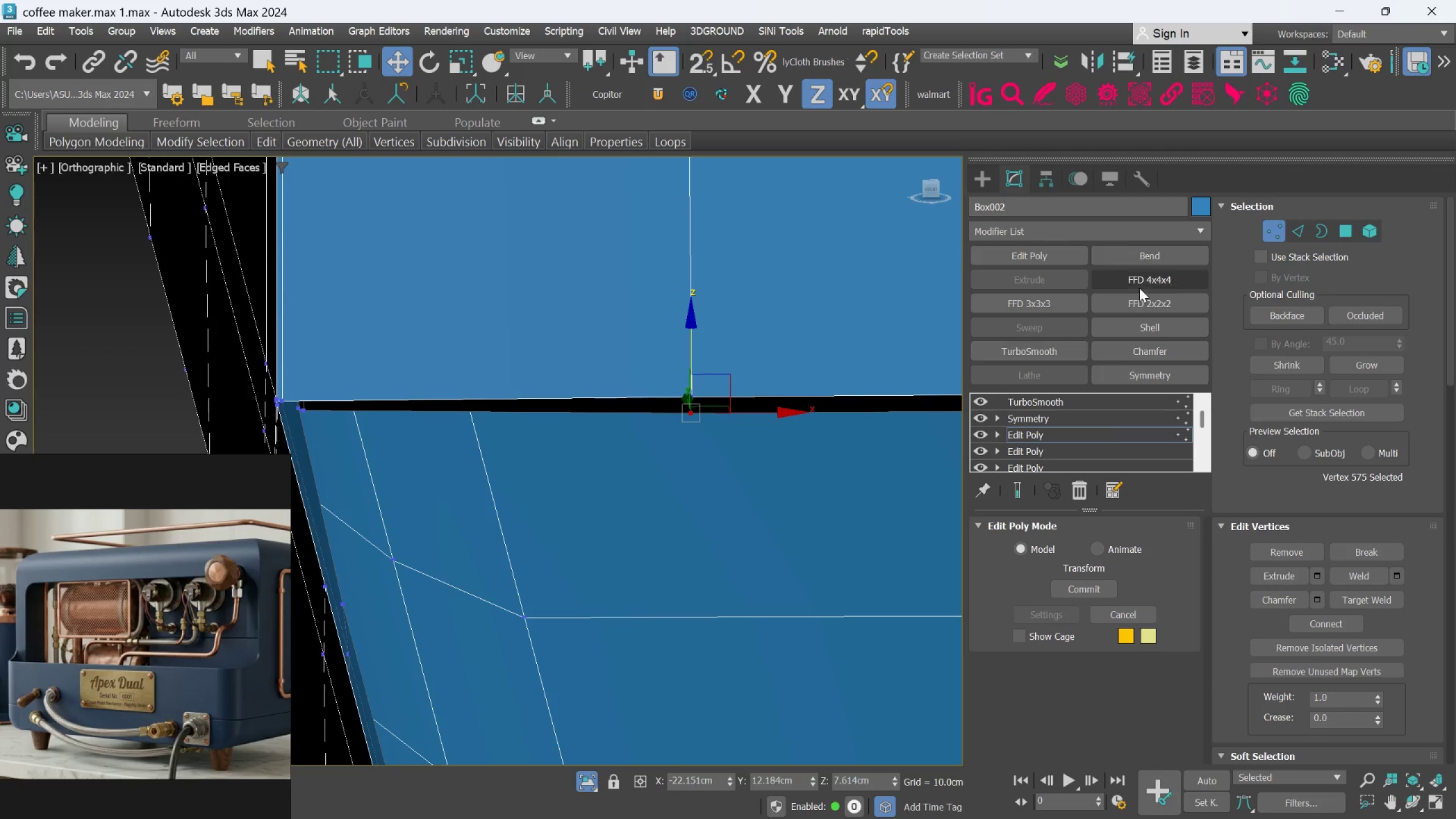 
scroll: coordinate [334, 379], scroll_direction: up, amount: 9.0
 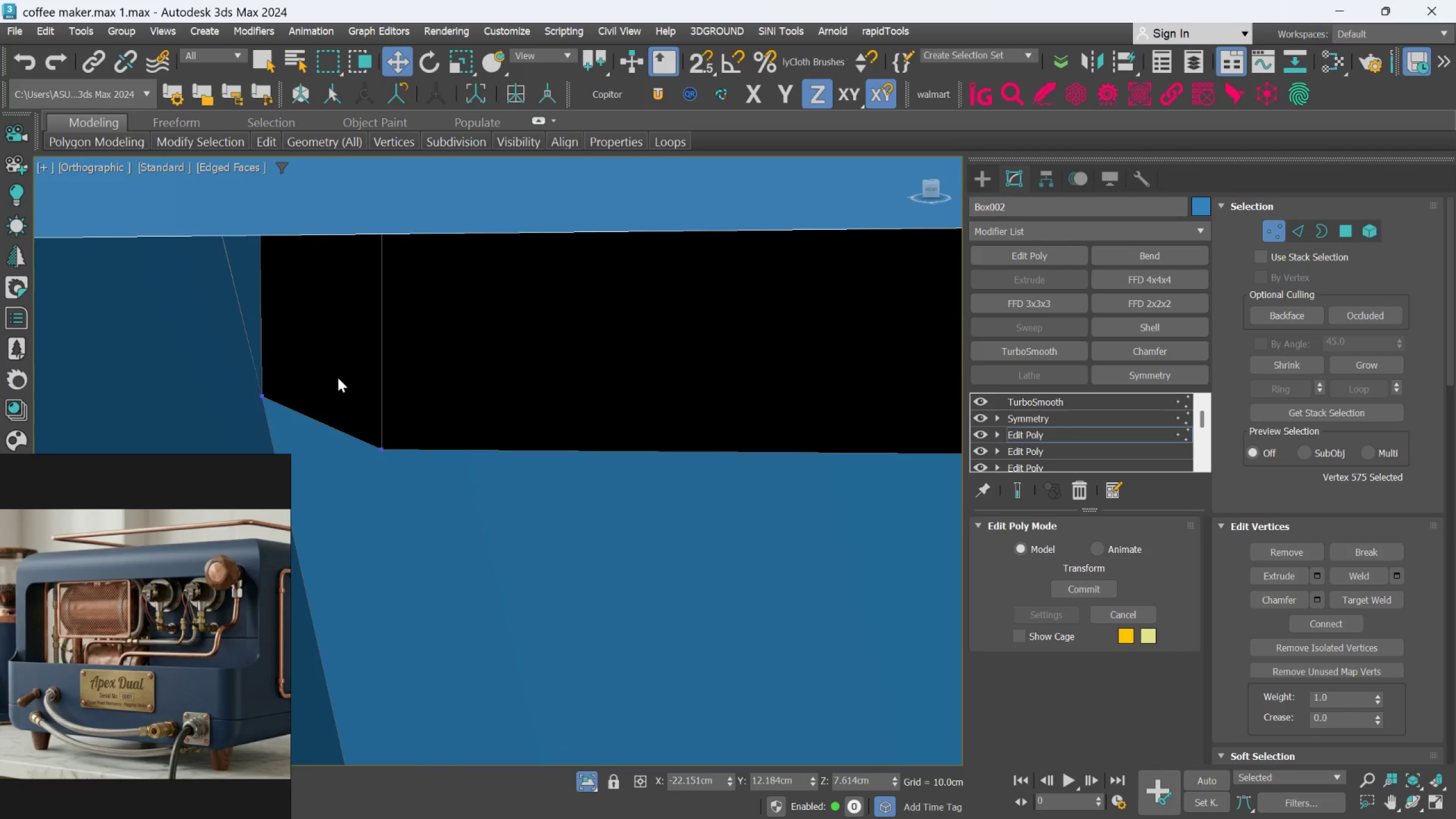 
scroll: coordinate [338, 378], scroll_direction: down, amount: 3.0
 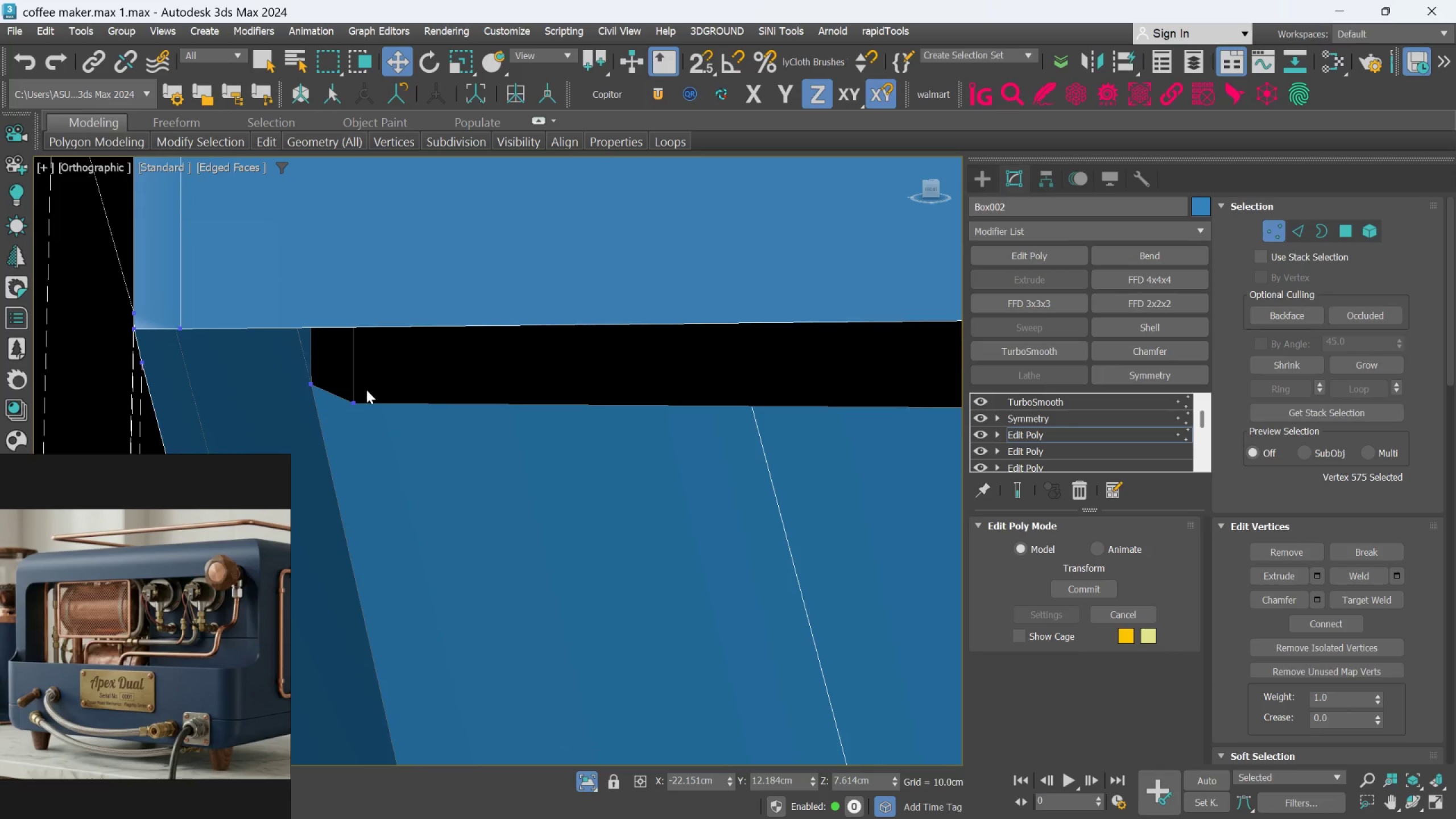 
scroll: coordinate [365, 394], scroll_direction: up, amount: 2.0
 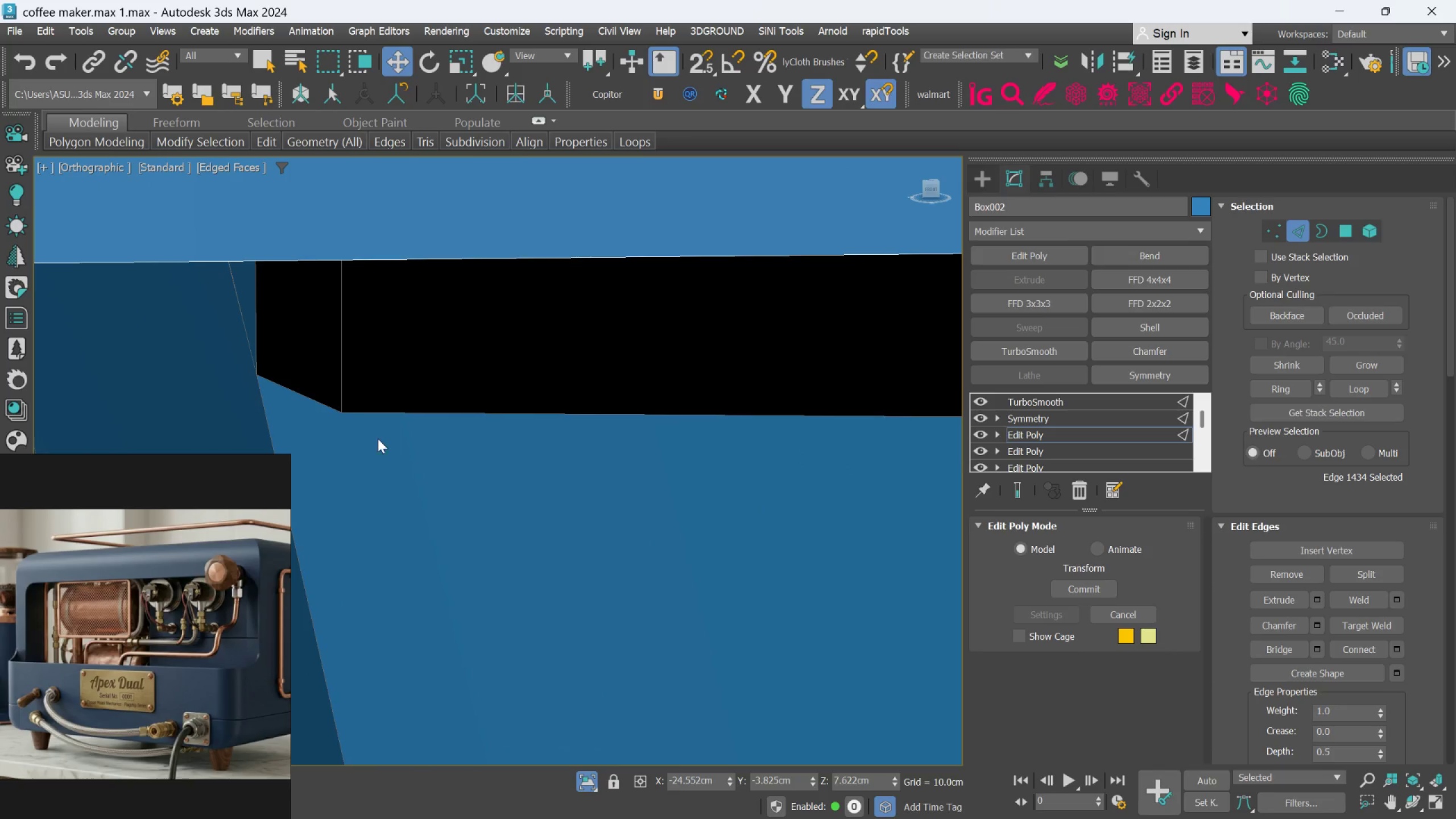 
double_click([339, 395])
 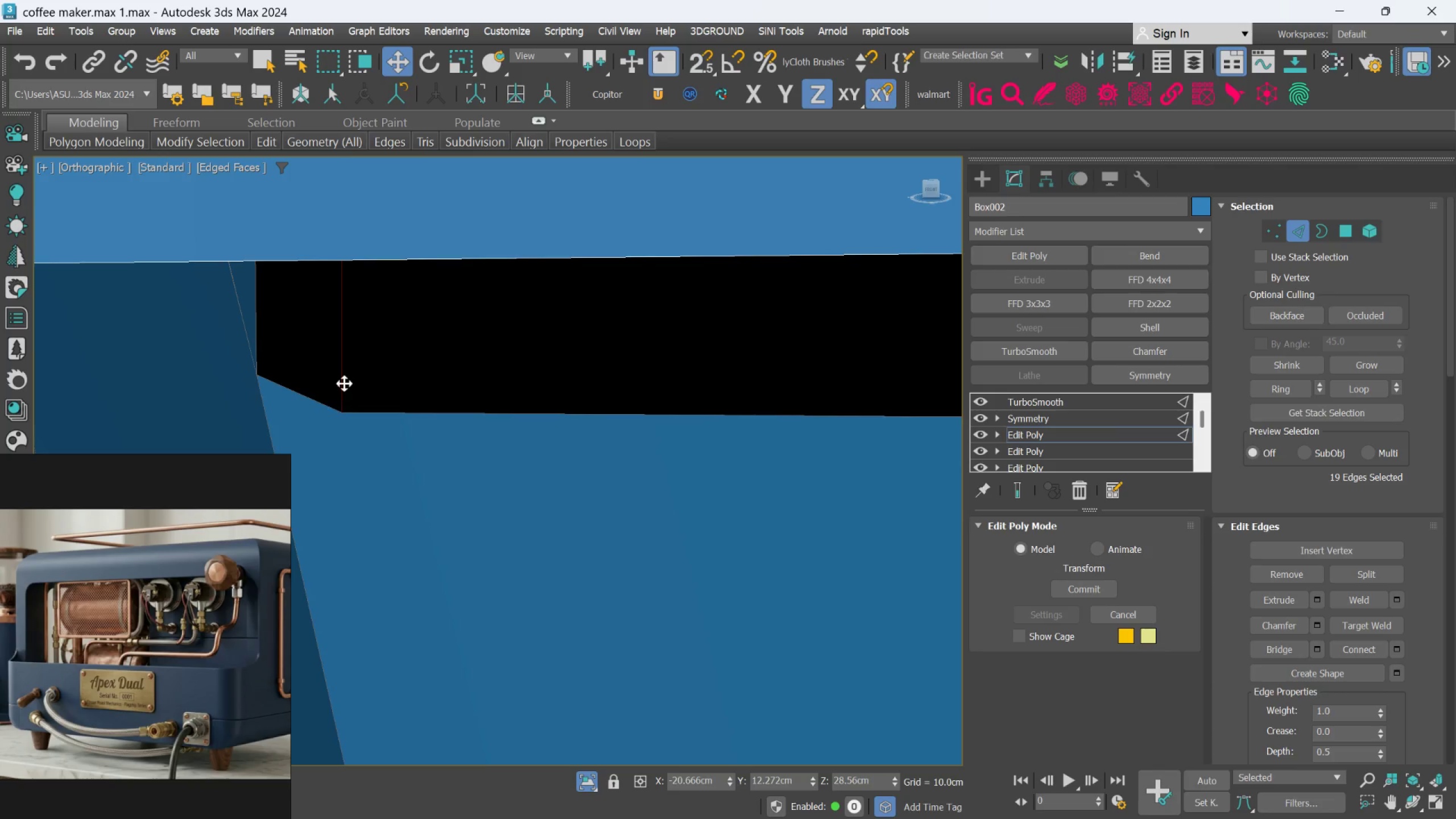 
key(Control+Backspace)
 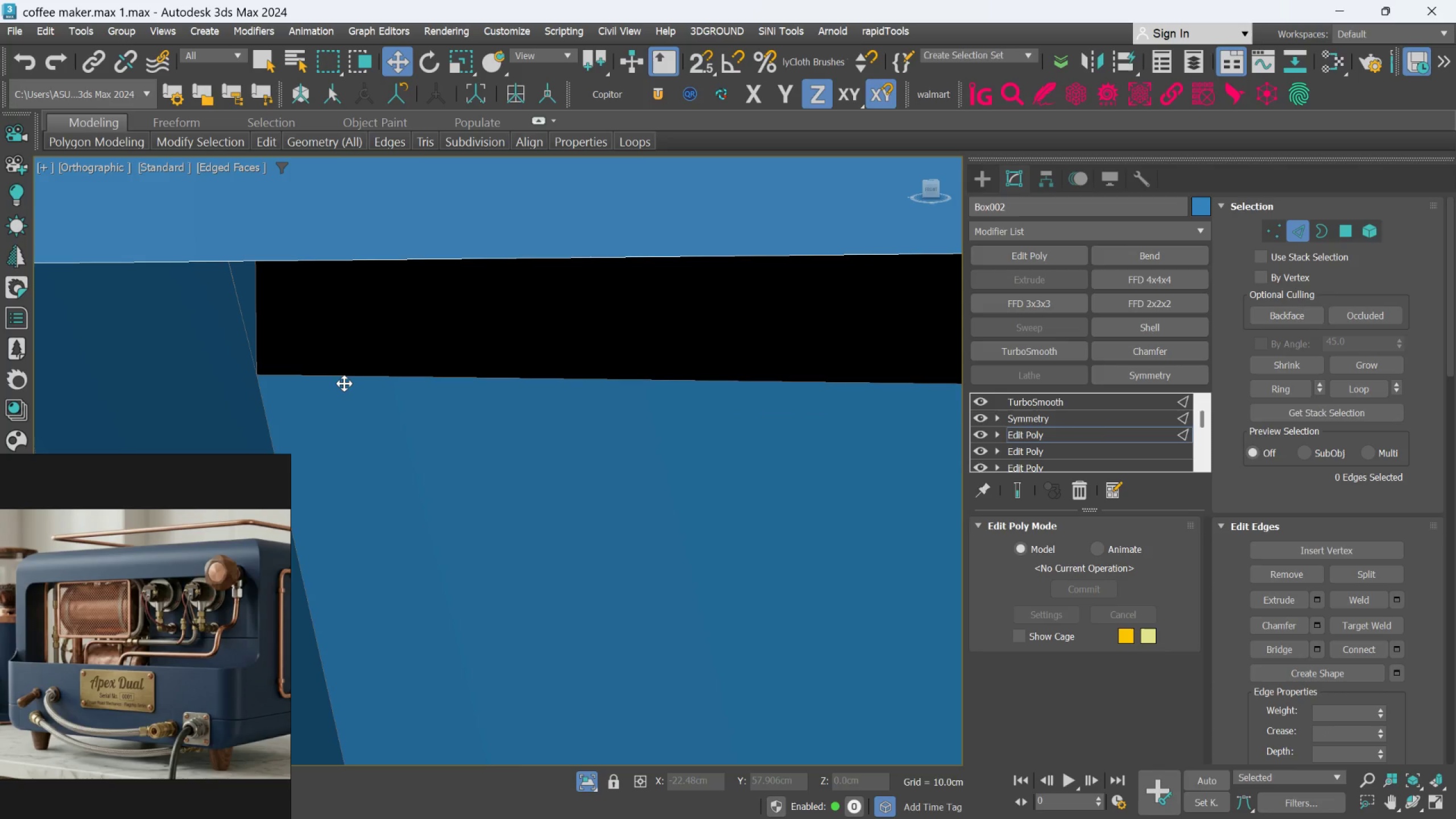 
hold_key(key=AltLeft, duration=1.17)
 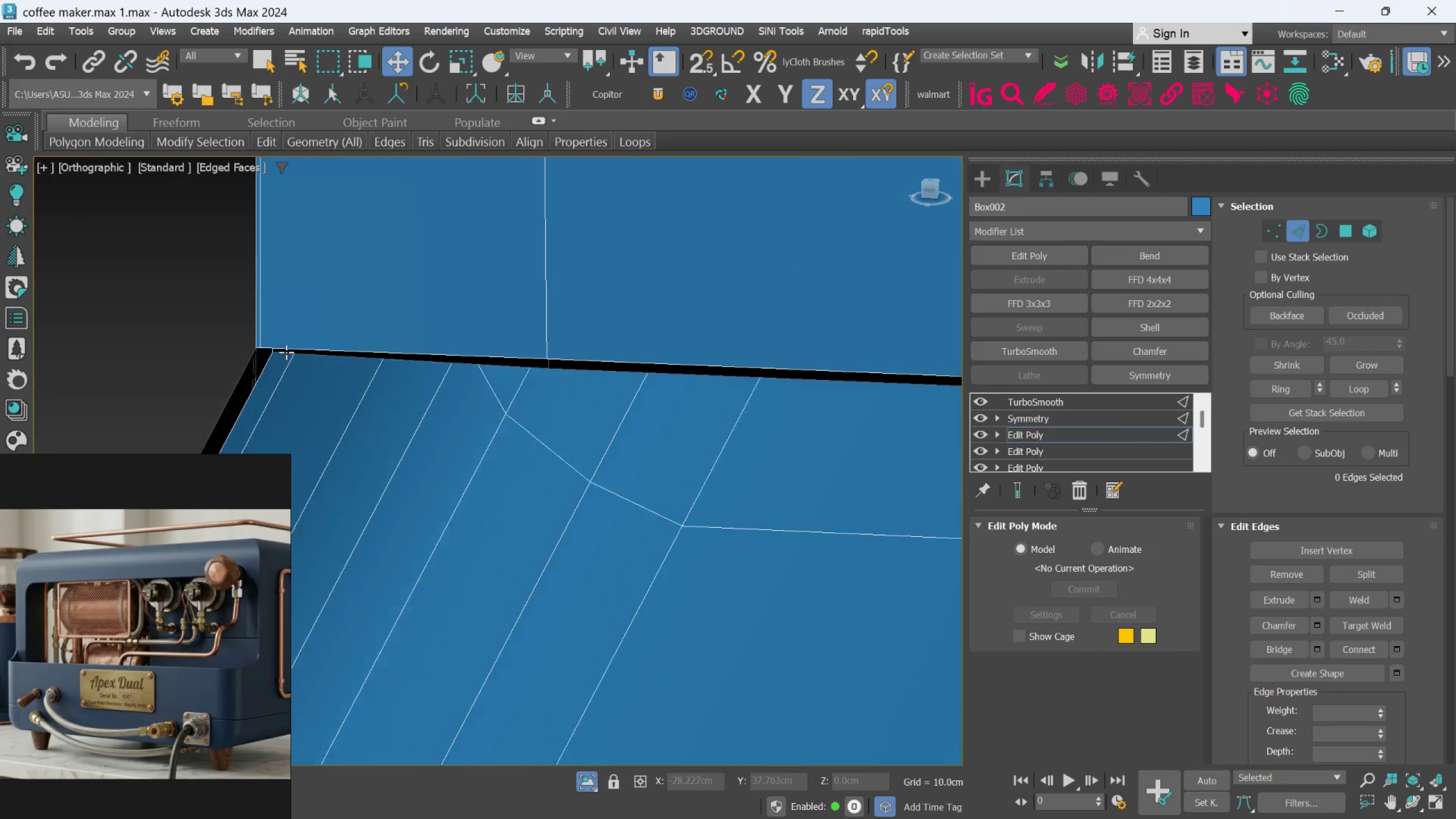 
scroll: coordinate [358, 384], scroll_direction: down, amount: 11.0
 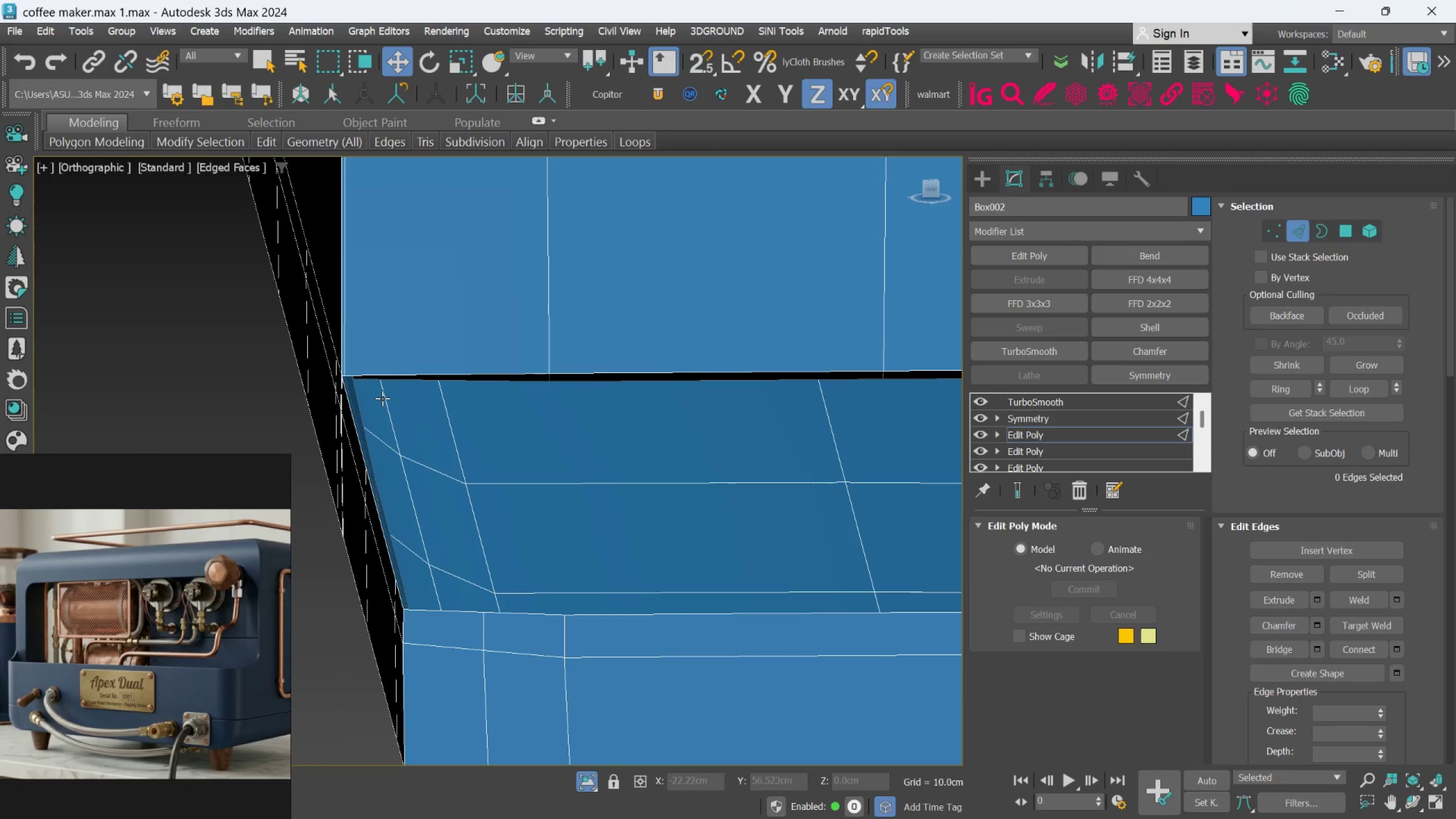 
hold_key(key=AltLeft, duration=13.72)
scroll: coordinate [494, 388], scroll_direction: down, amount: 4.0
 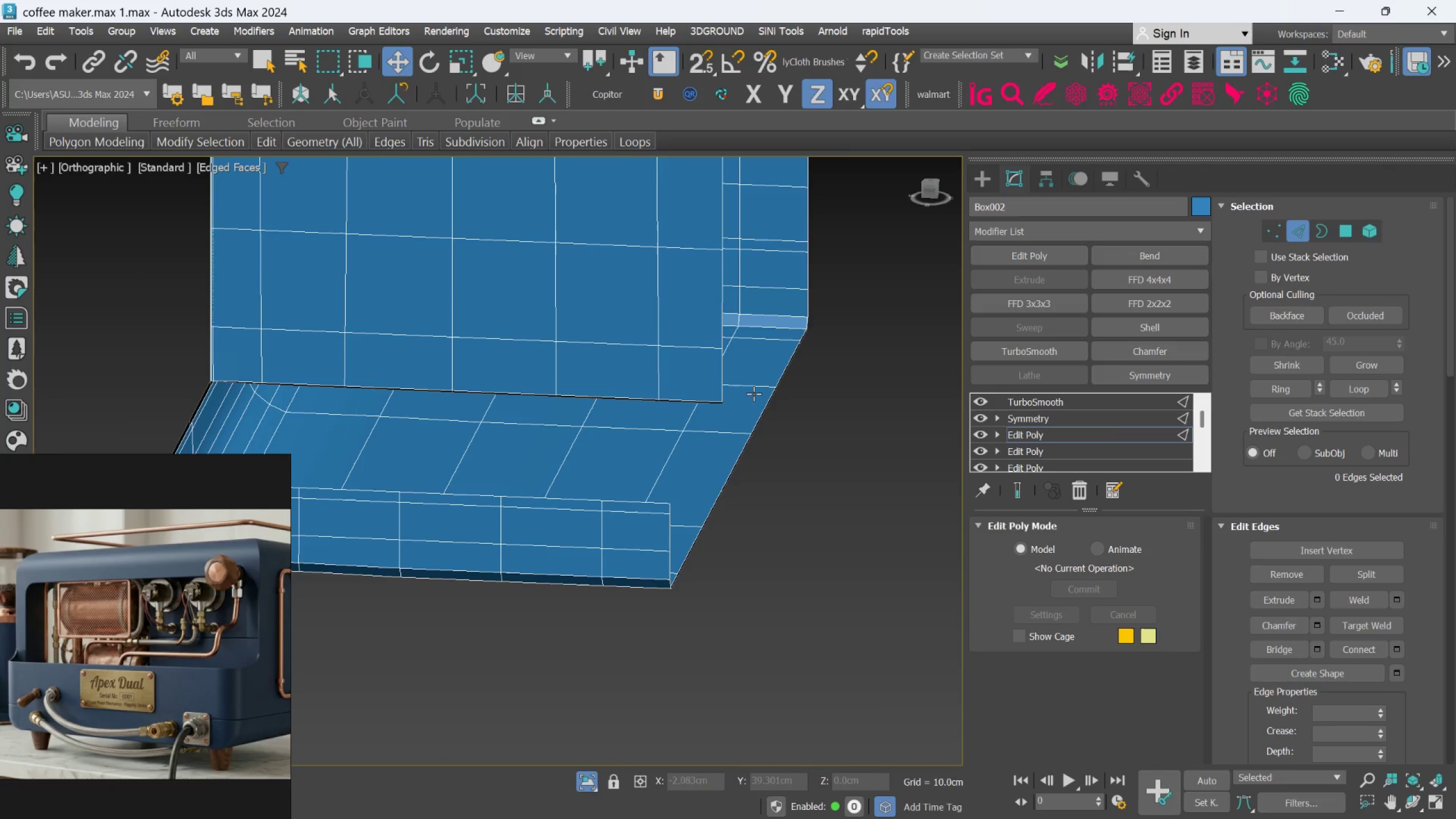 
scroll: coordinate [854, 473], scroll_direction: up, amount: 8.0
 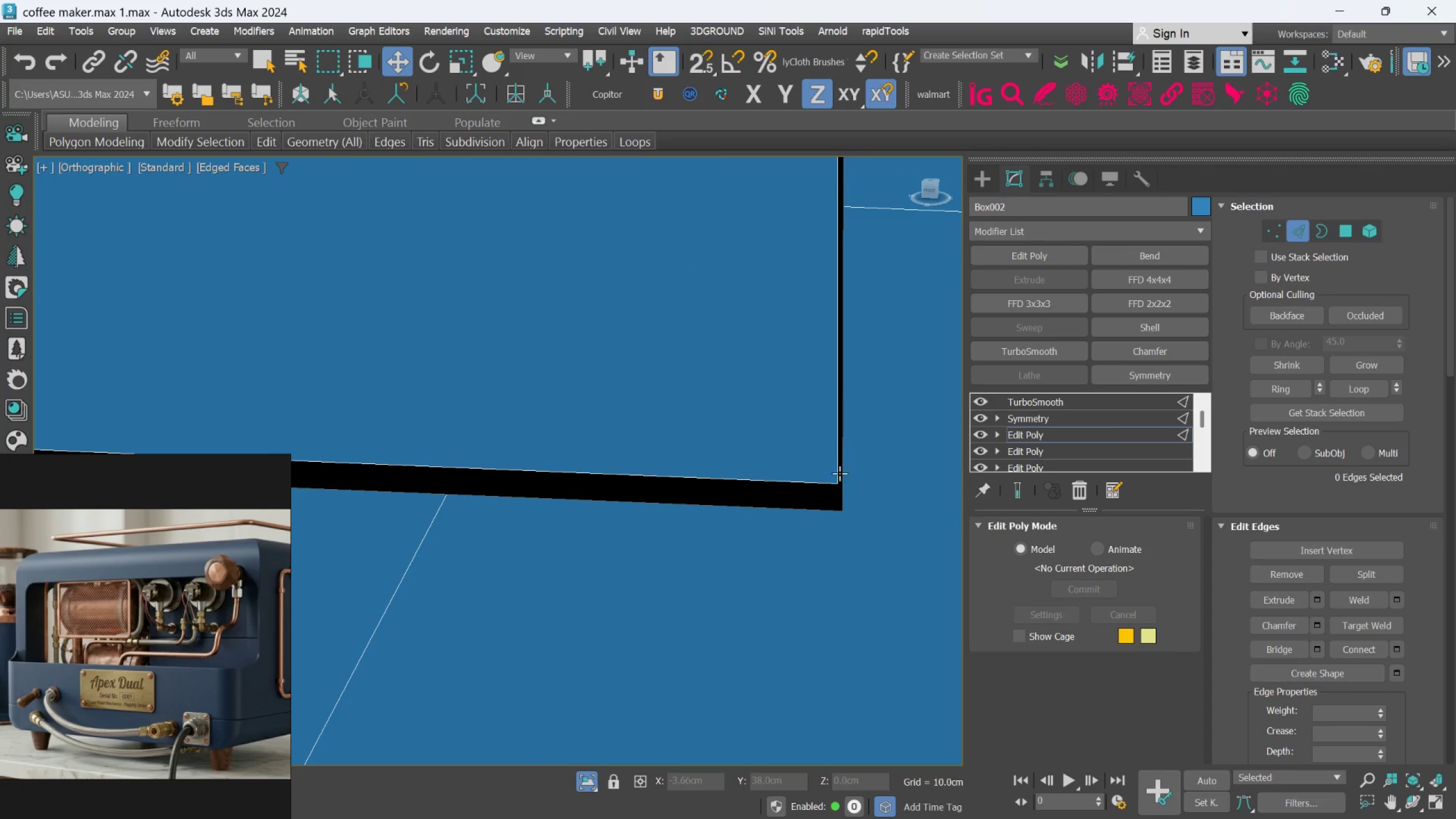 
scroll: coordinate [835, 475], scroll_direction: down, amount: 2.0
 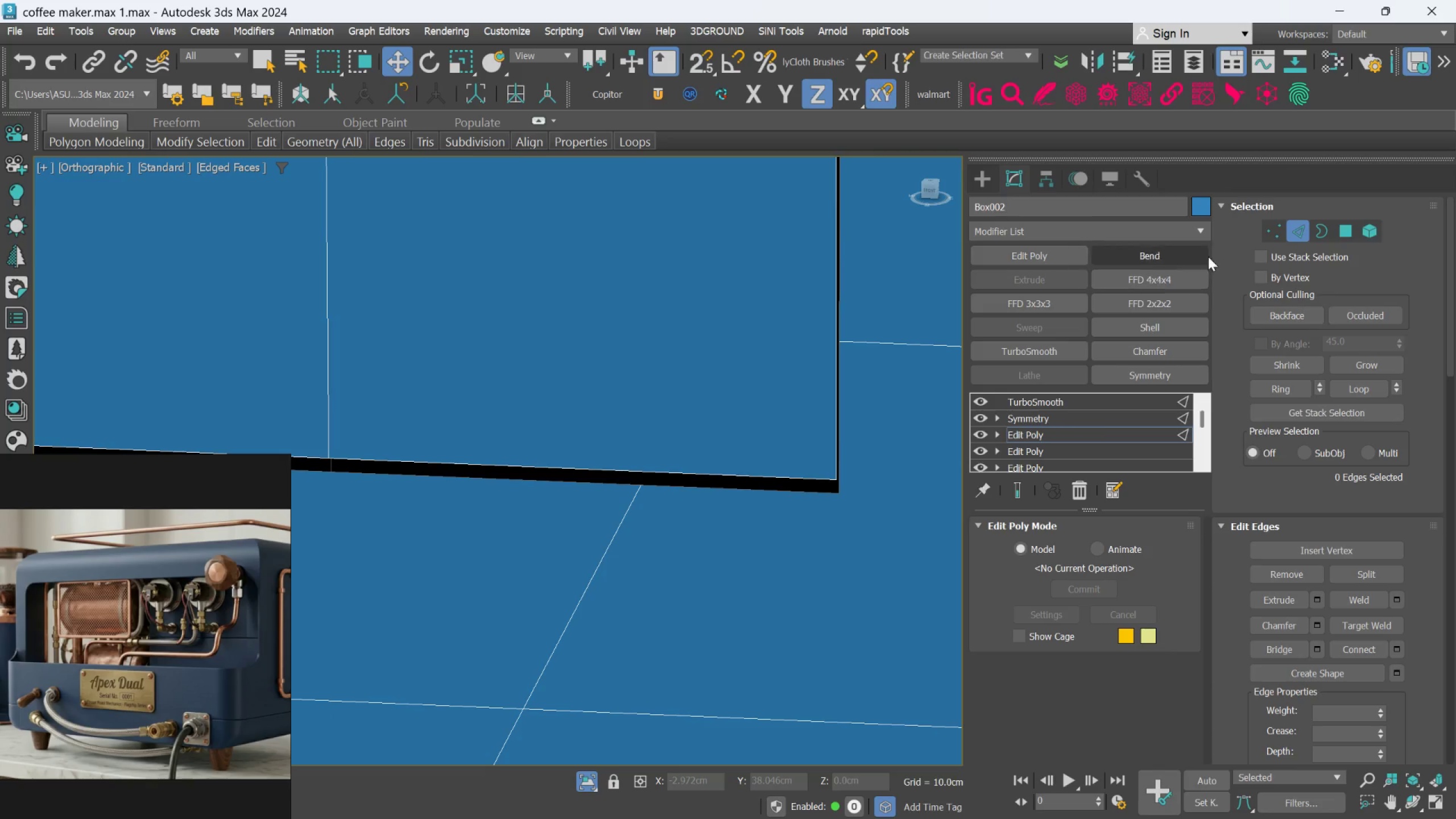 
left_click([1268, 231])
 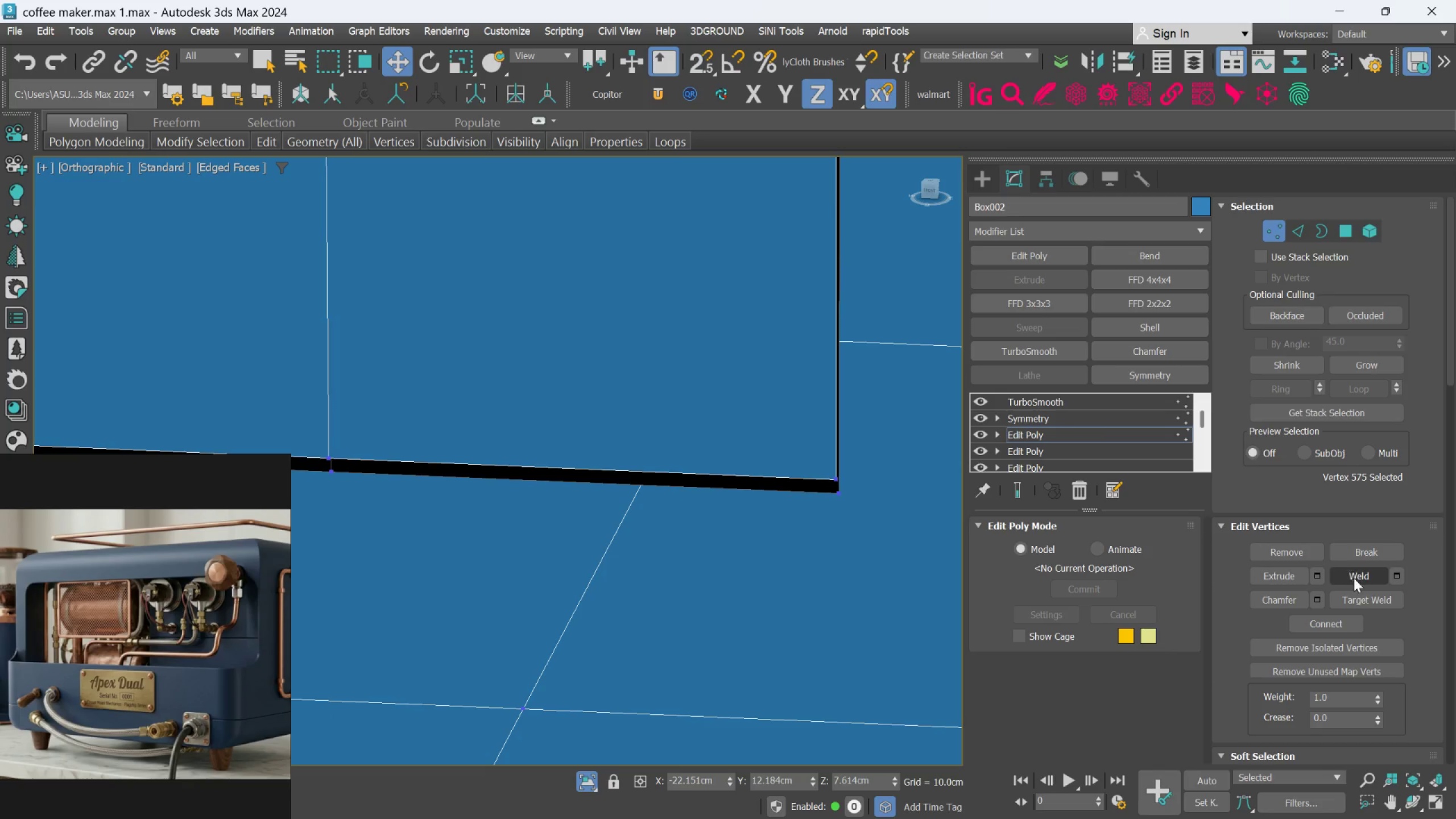 
left_click([1355, 589])
 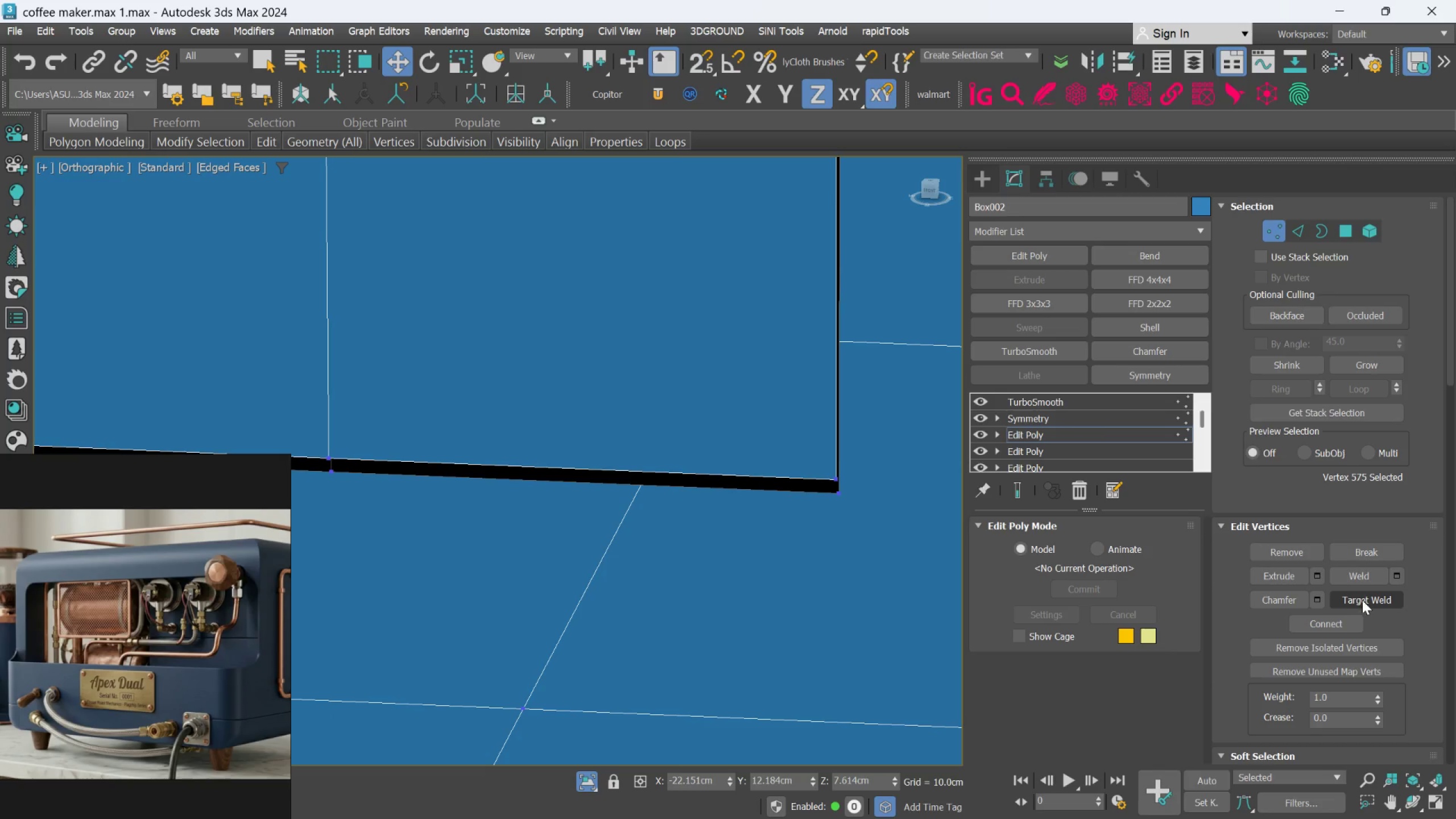 
left_click([1362, 600])
 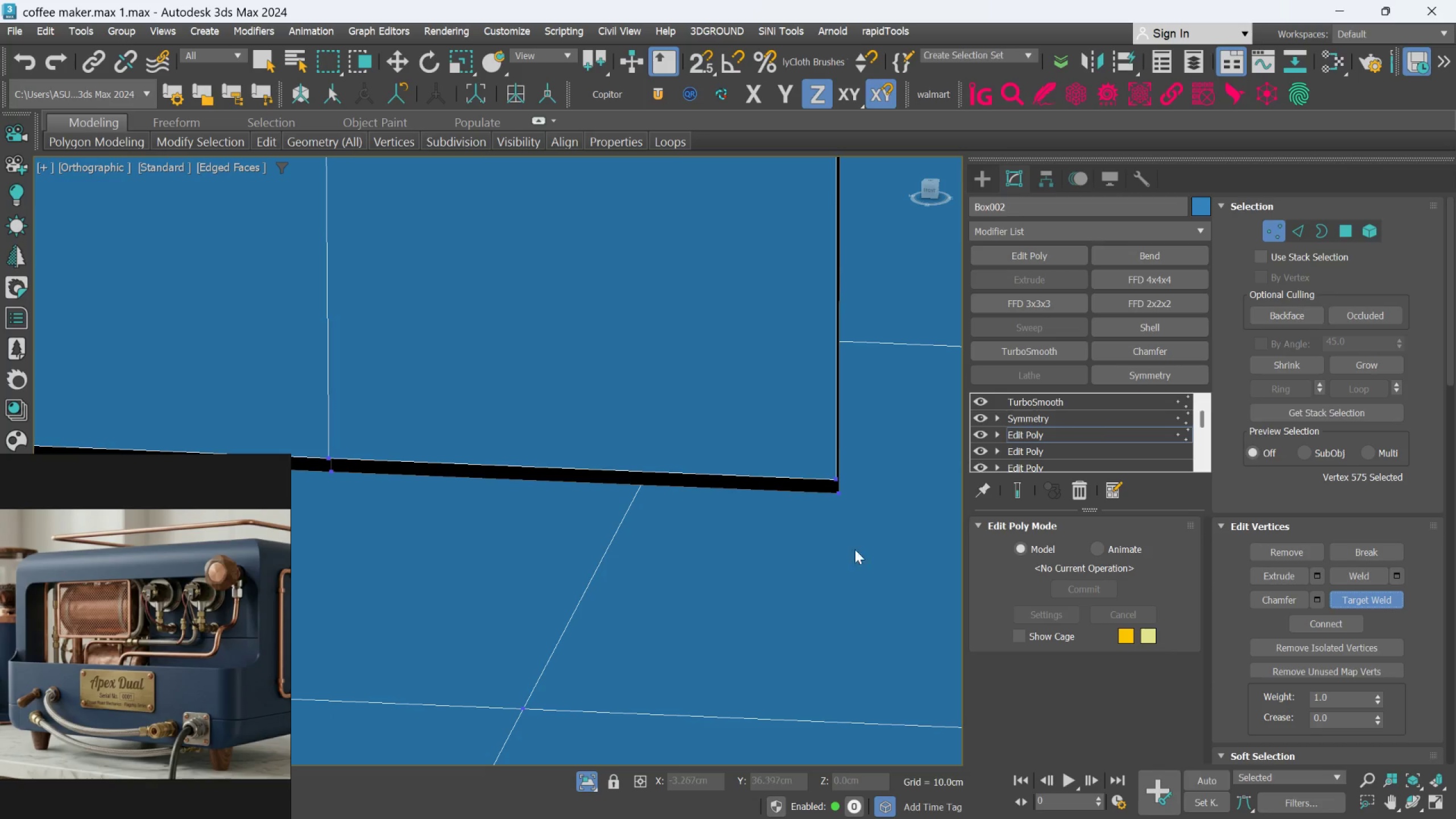 
scroll: coordinate [851, 502], scroll_direction: up, amount: 1.0
 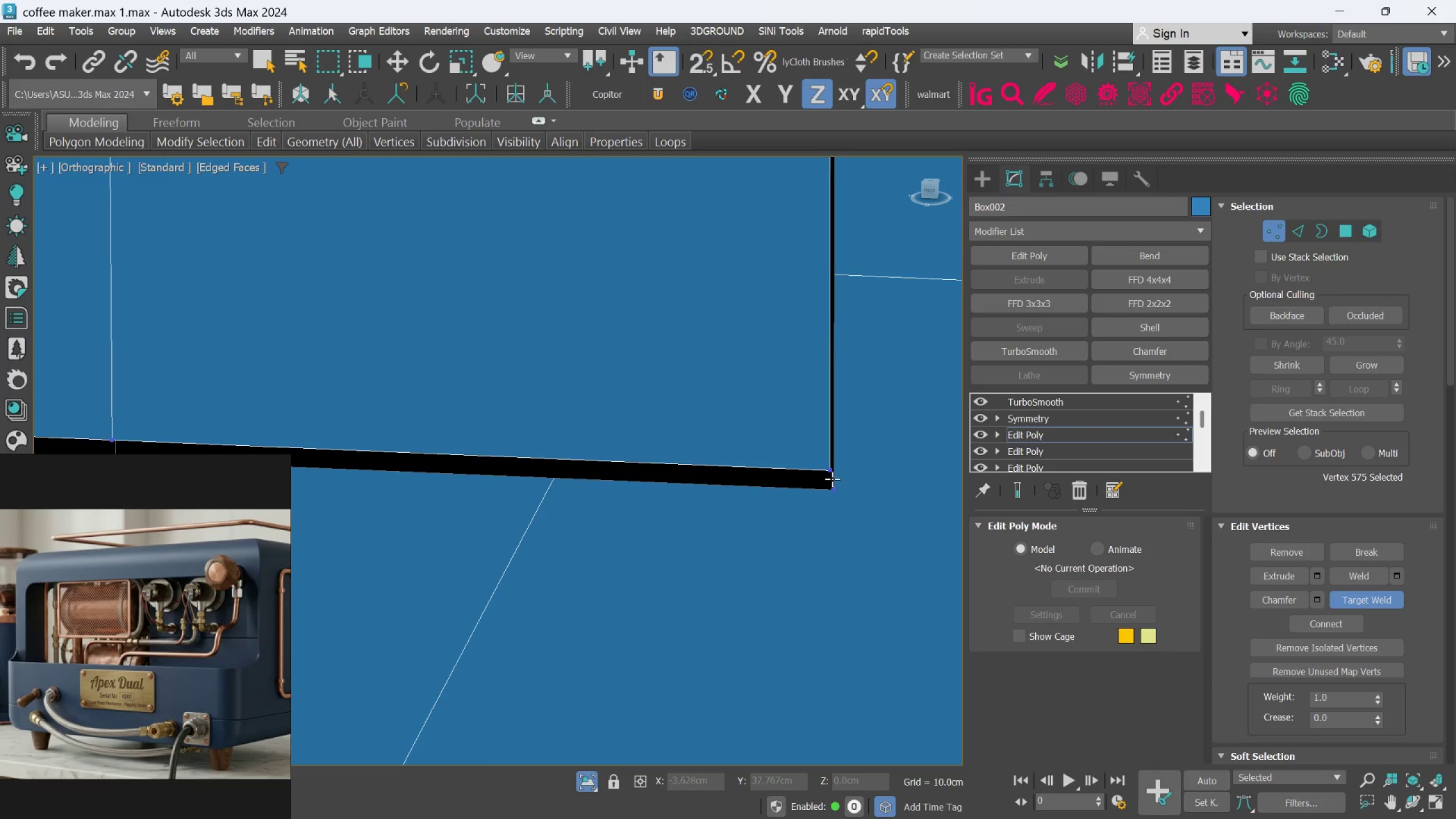 
double_click([831, 471])
 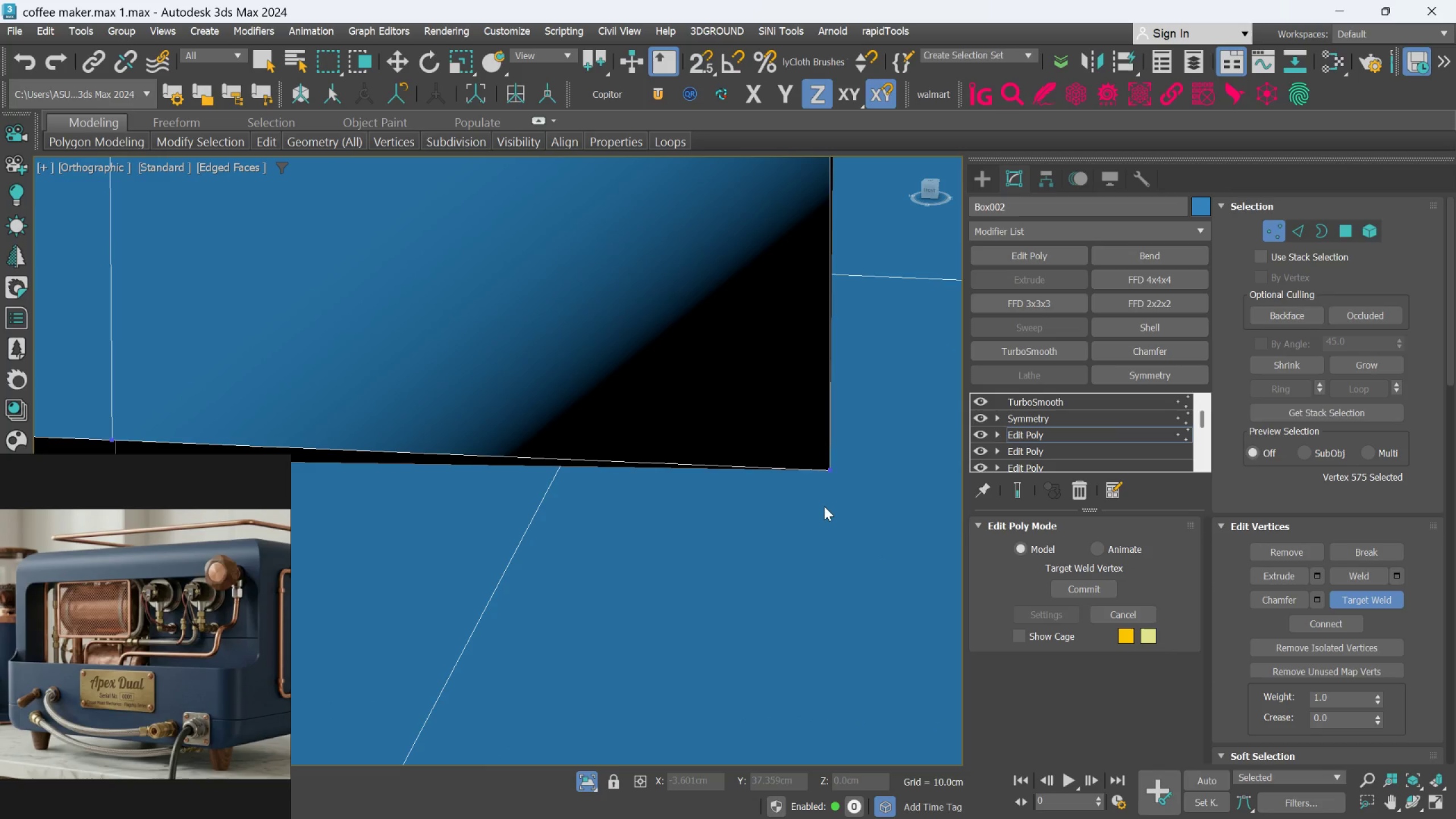 
hold_key(key=AltLeft, duration=0.81)
 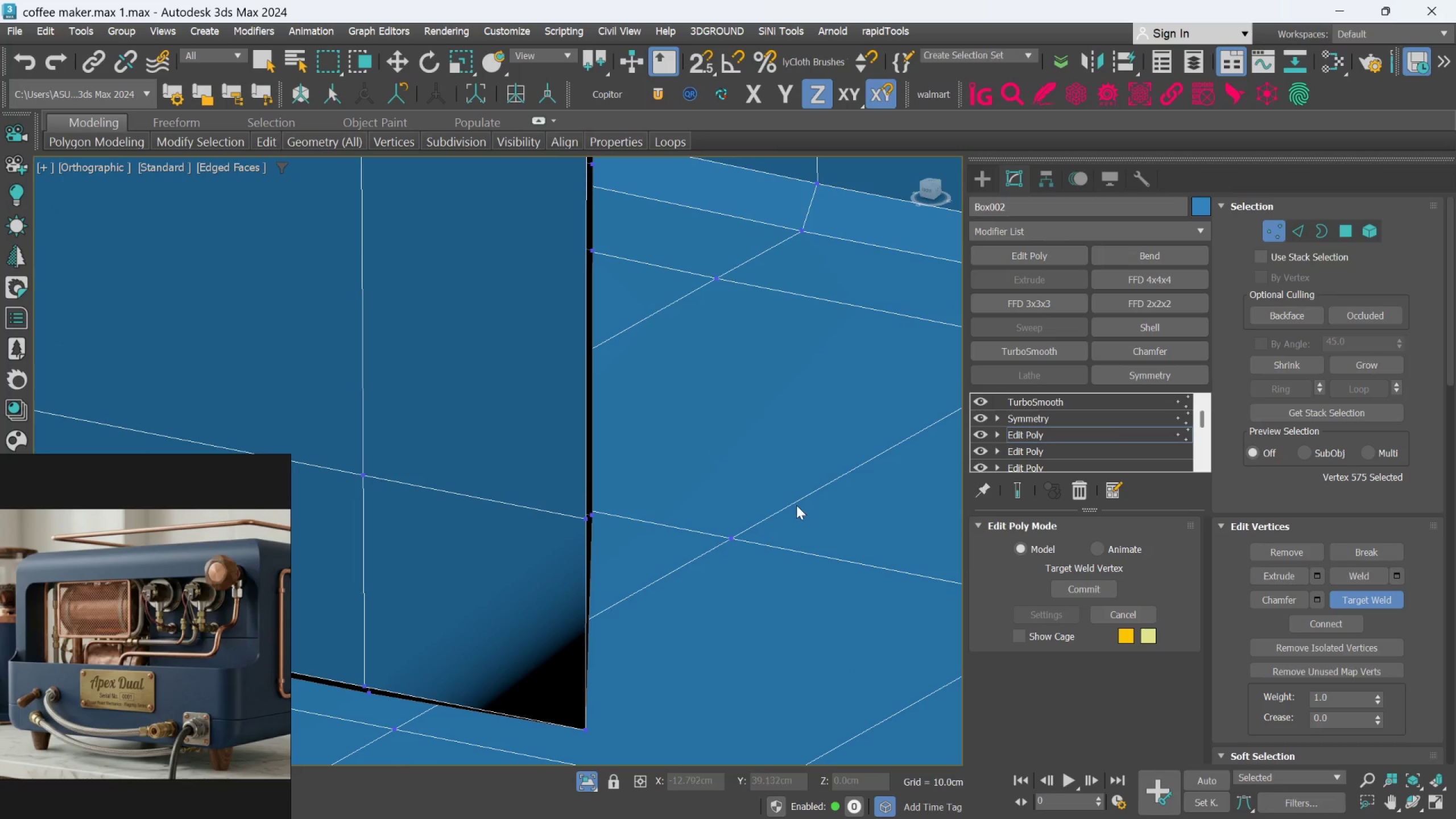 
scroll: coordinate [824, 504], scroll_direction: down, amount: 3.0
 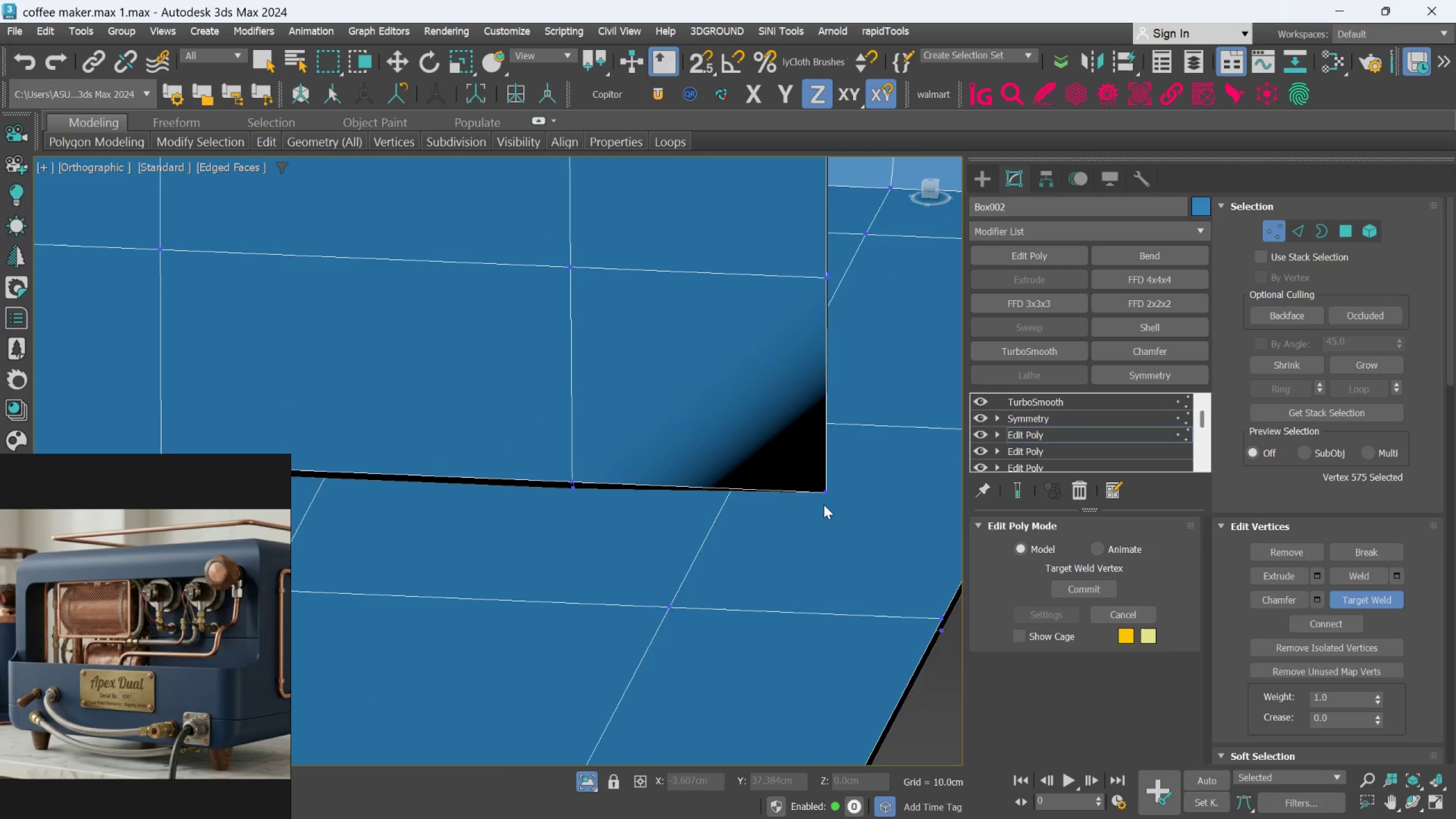 
key(Control+Z)
 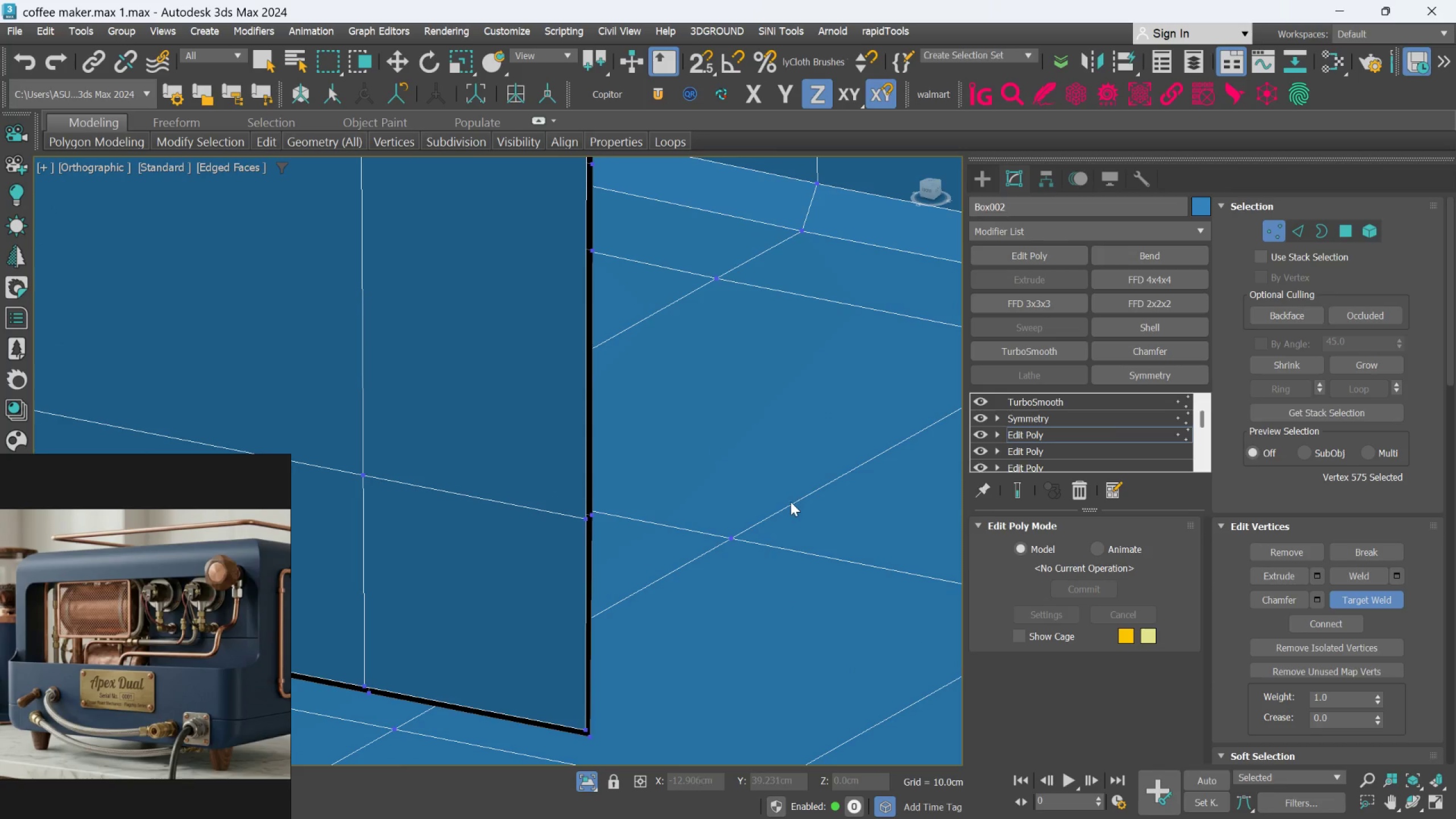 
hold_key(key=AltLeft, duration=0.77)
 